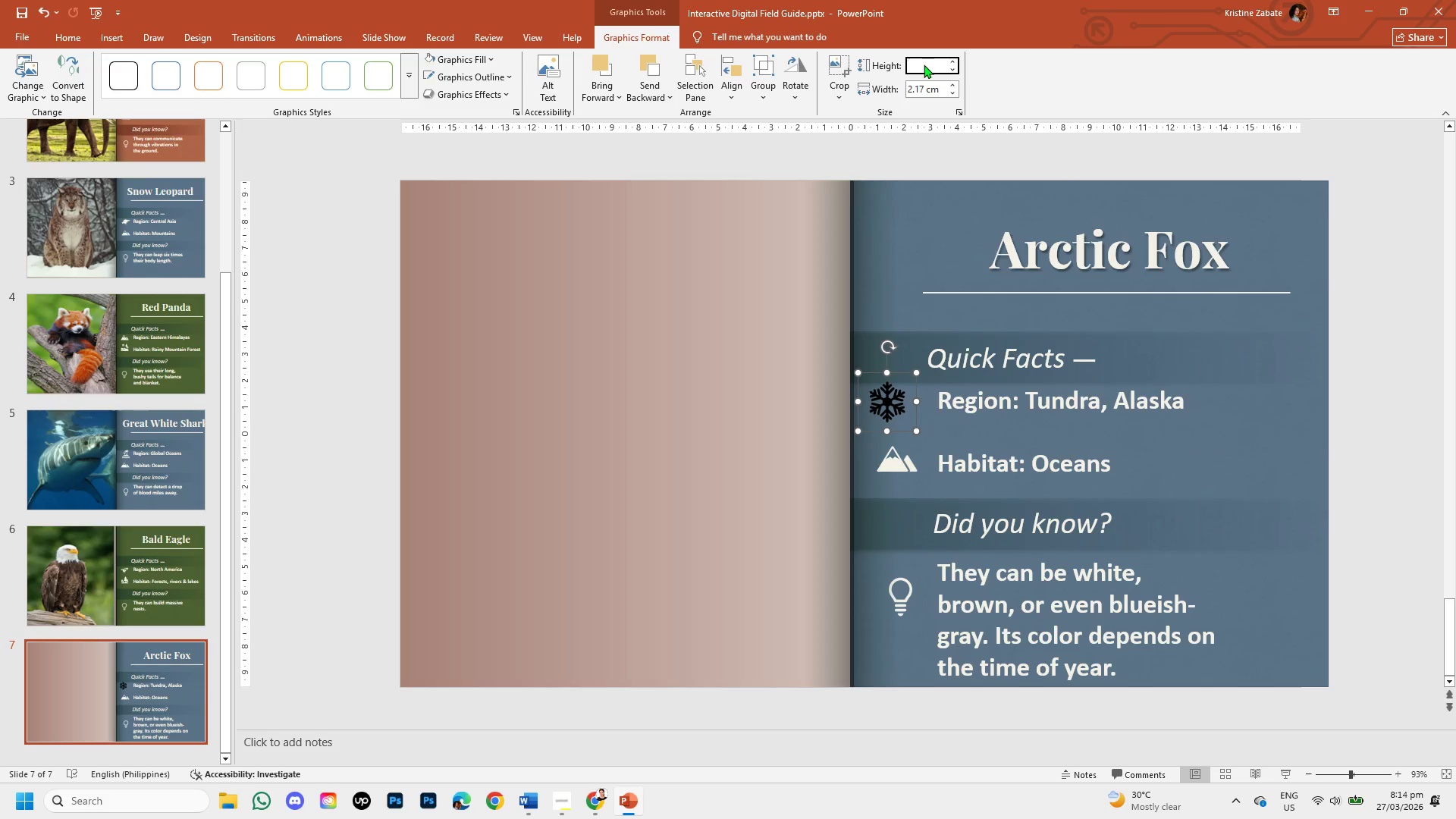 
key(Numpad1)
 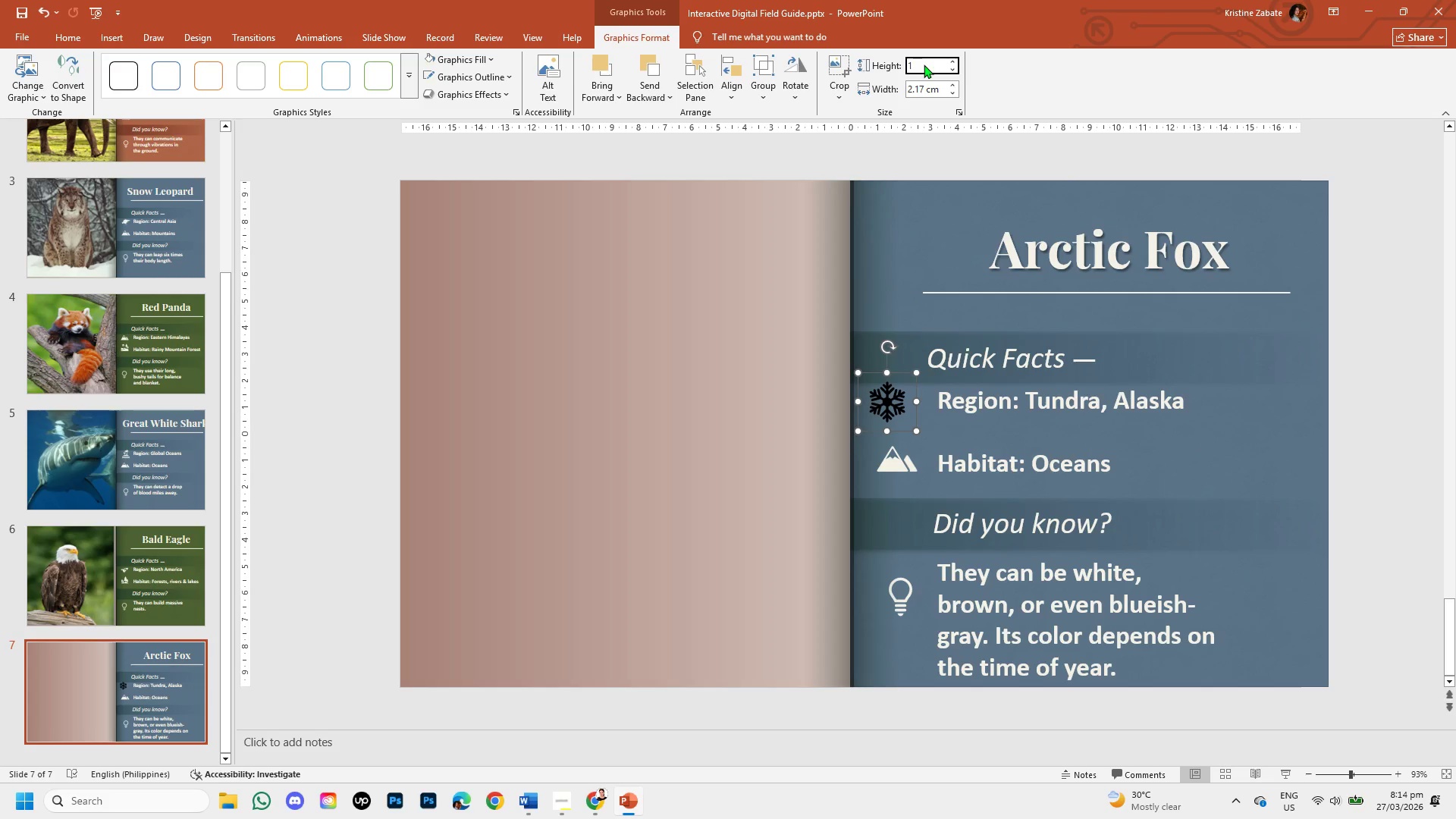 
key(NumpadDecimal)
 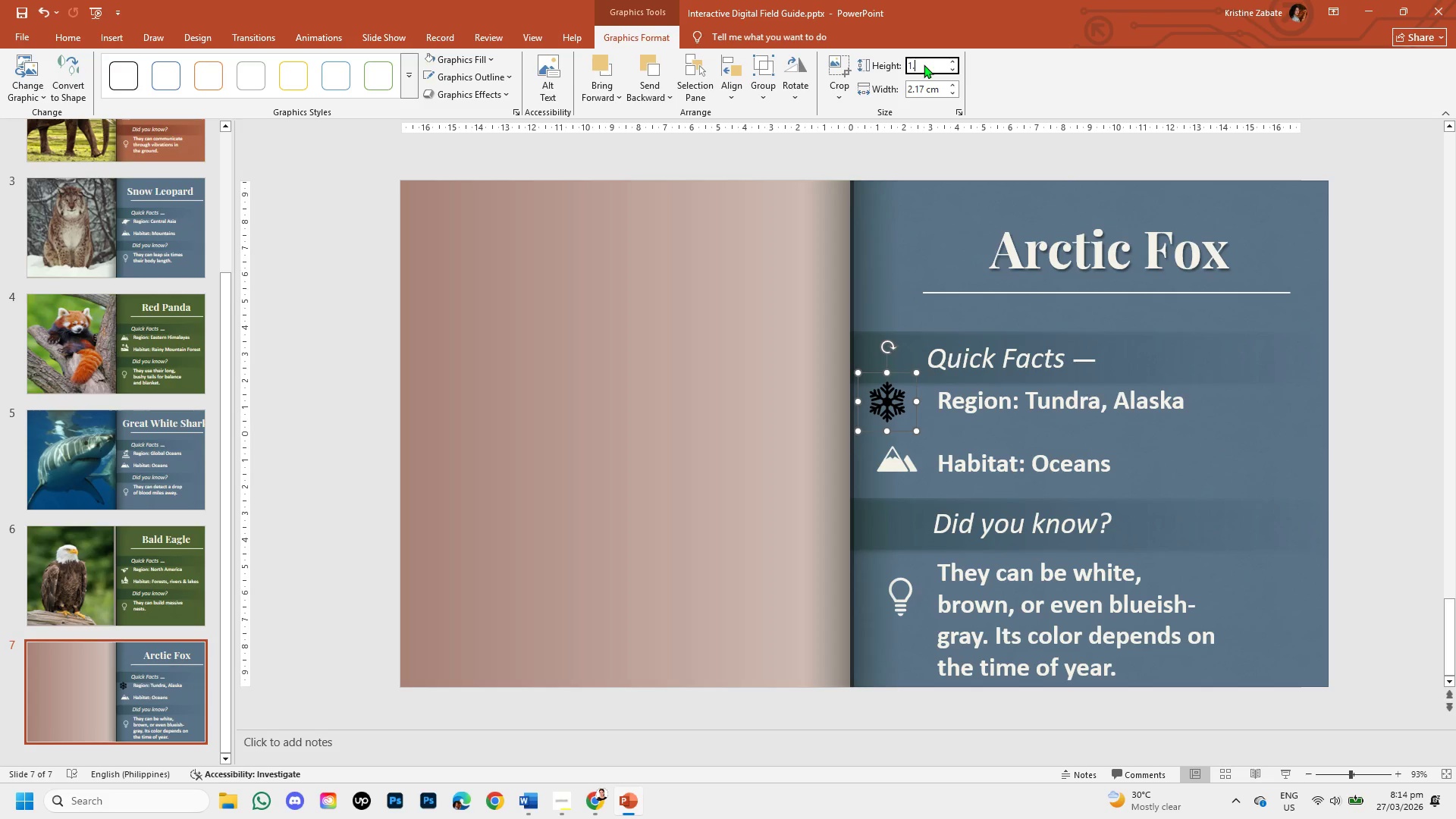 
key(Numpad6)
 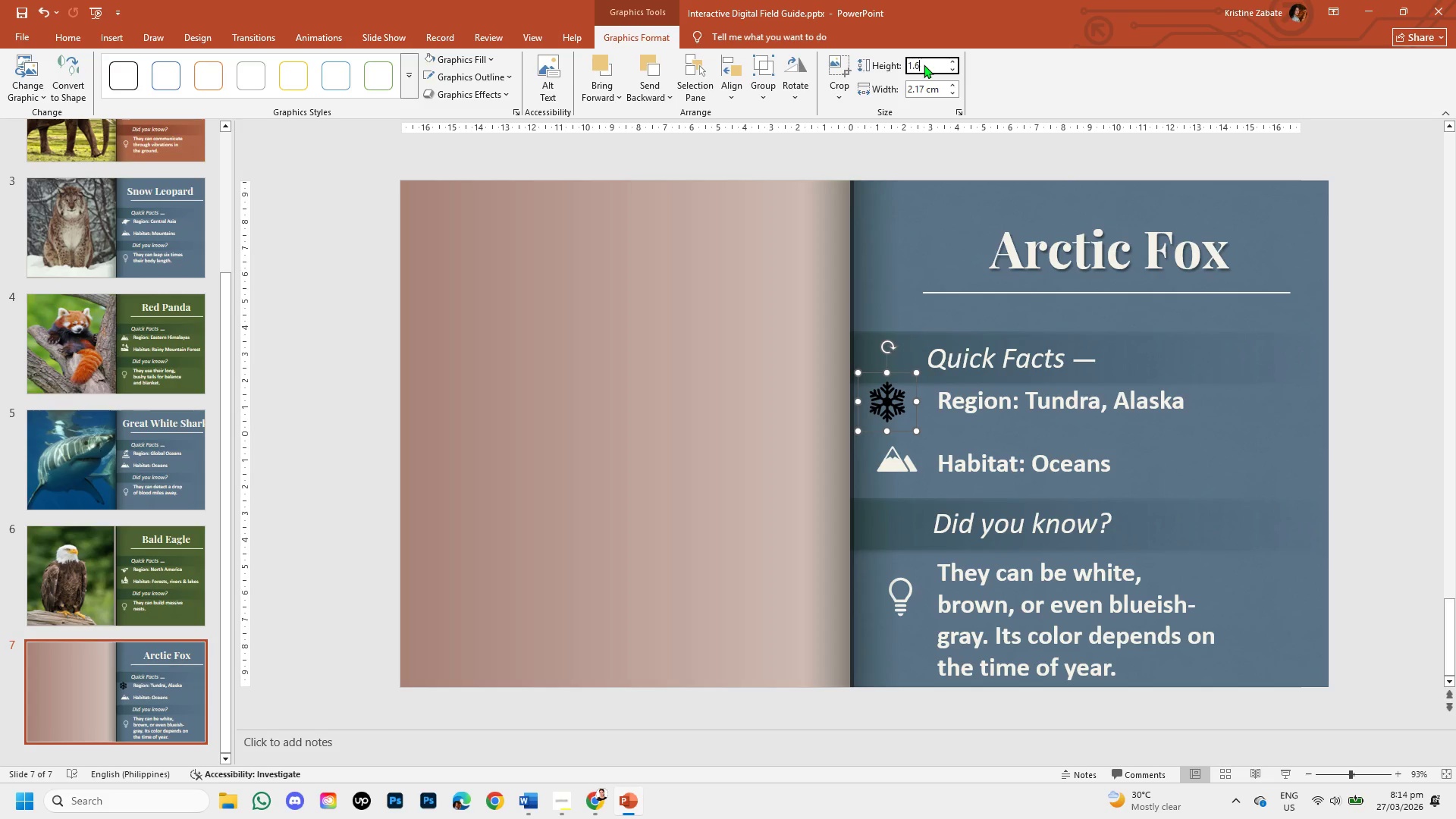 
key(Numpad4)
 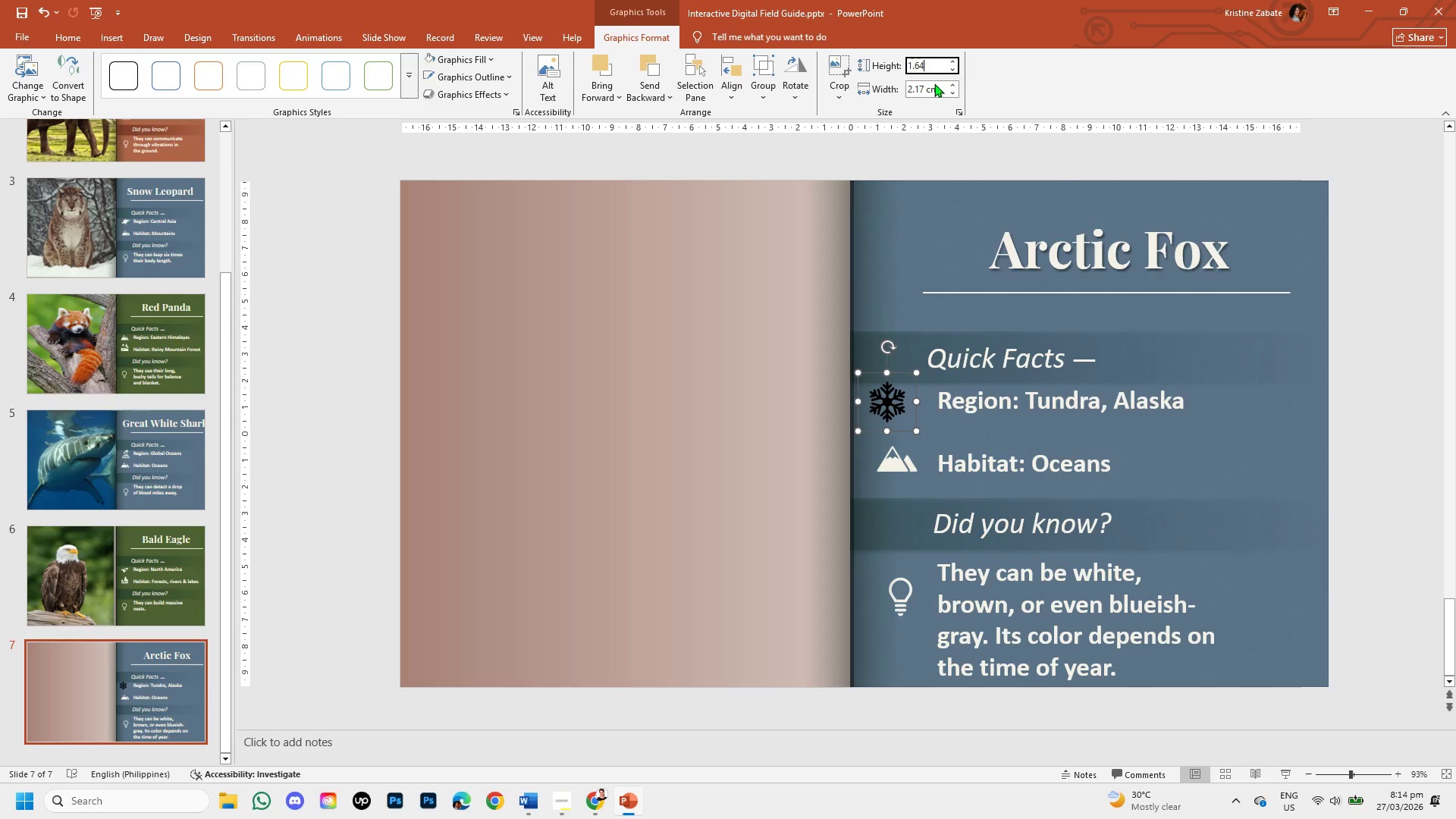 
left_click([934, 85])
 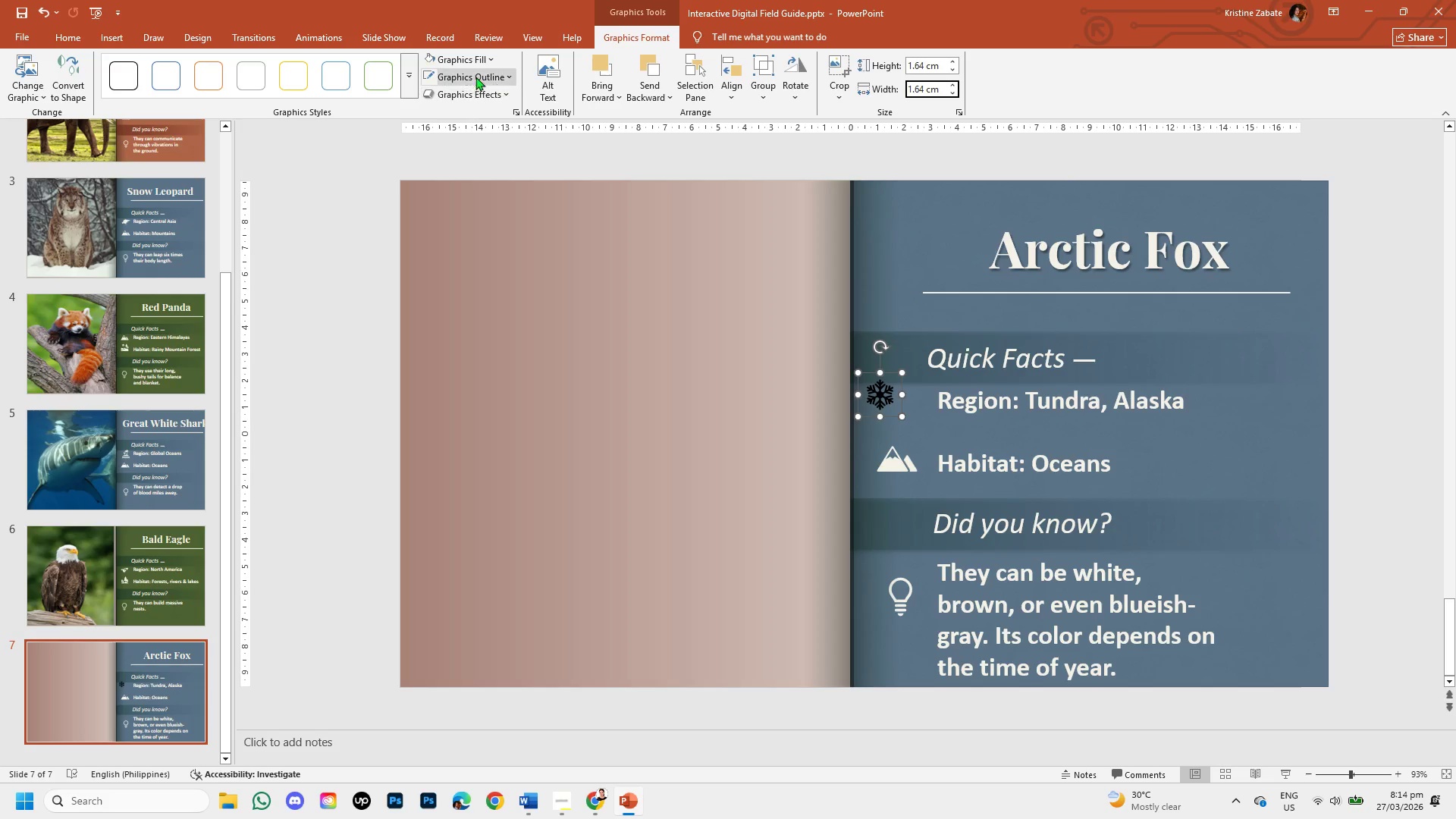 
left_click([472, 61])
 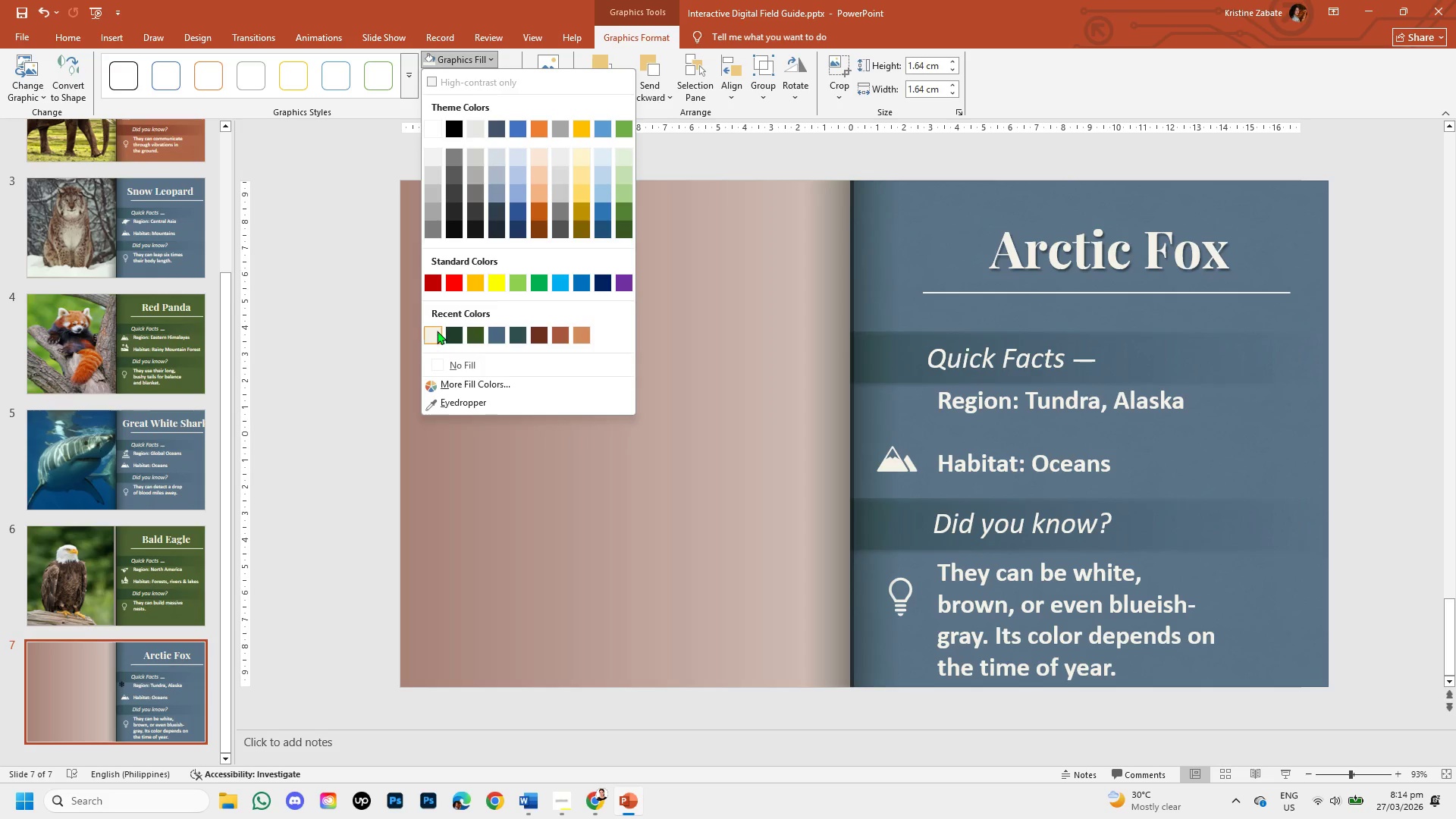 
left_click([437, 331])
 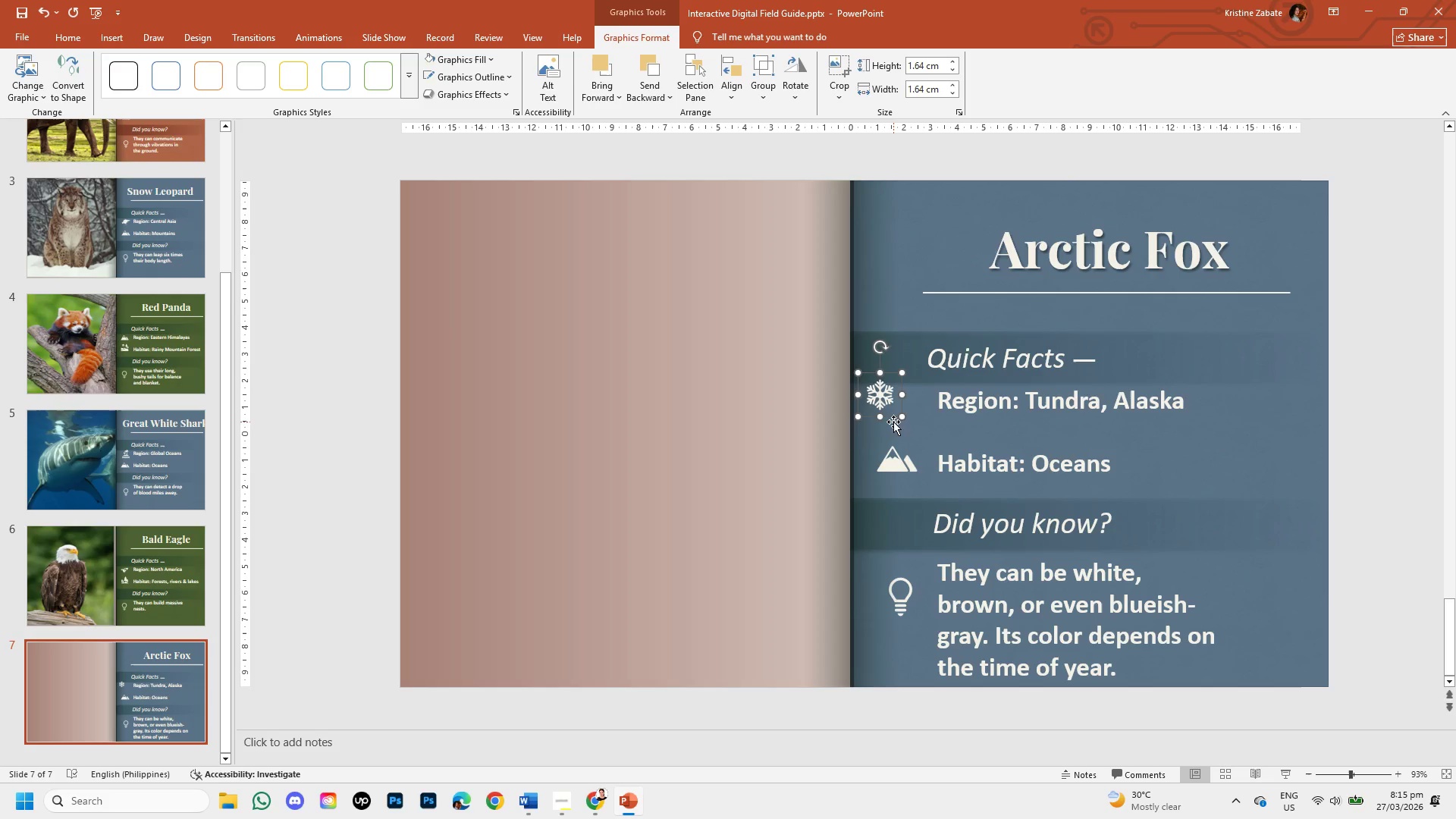 
wait(7.12)
 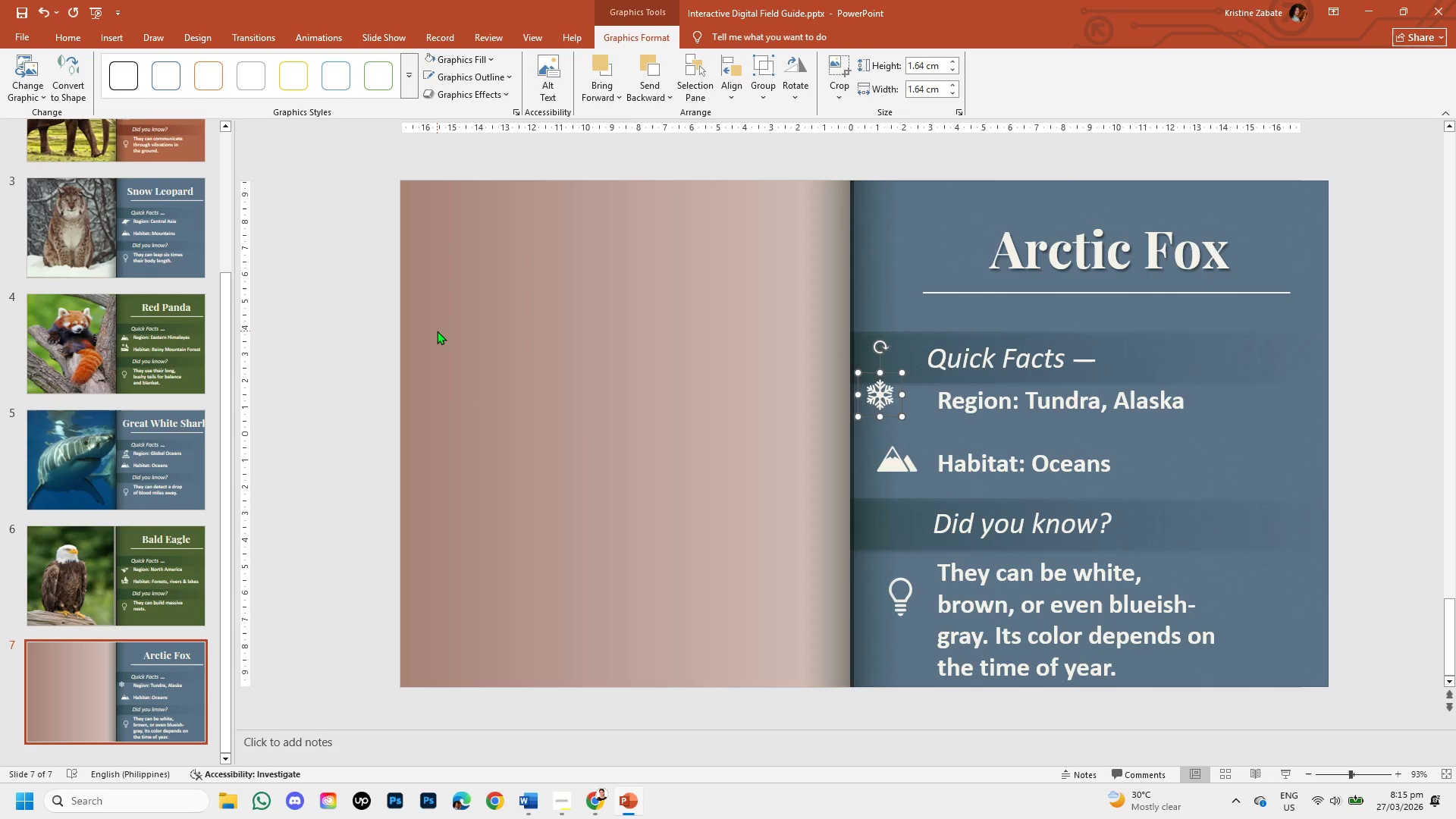 
left_click_drag(start_coordinate=[890, 417], to_coordinate=[901, 429])
 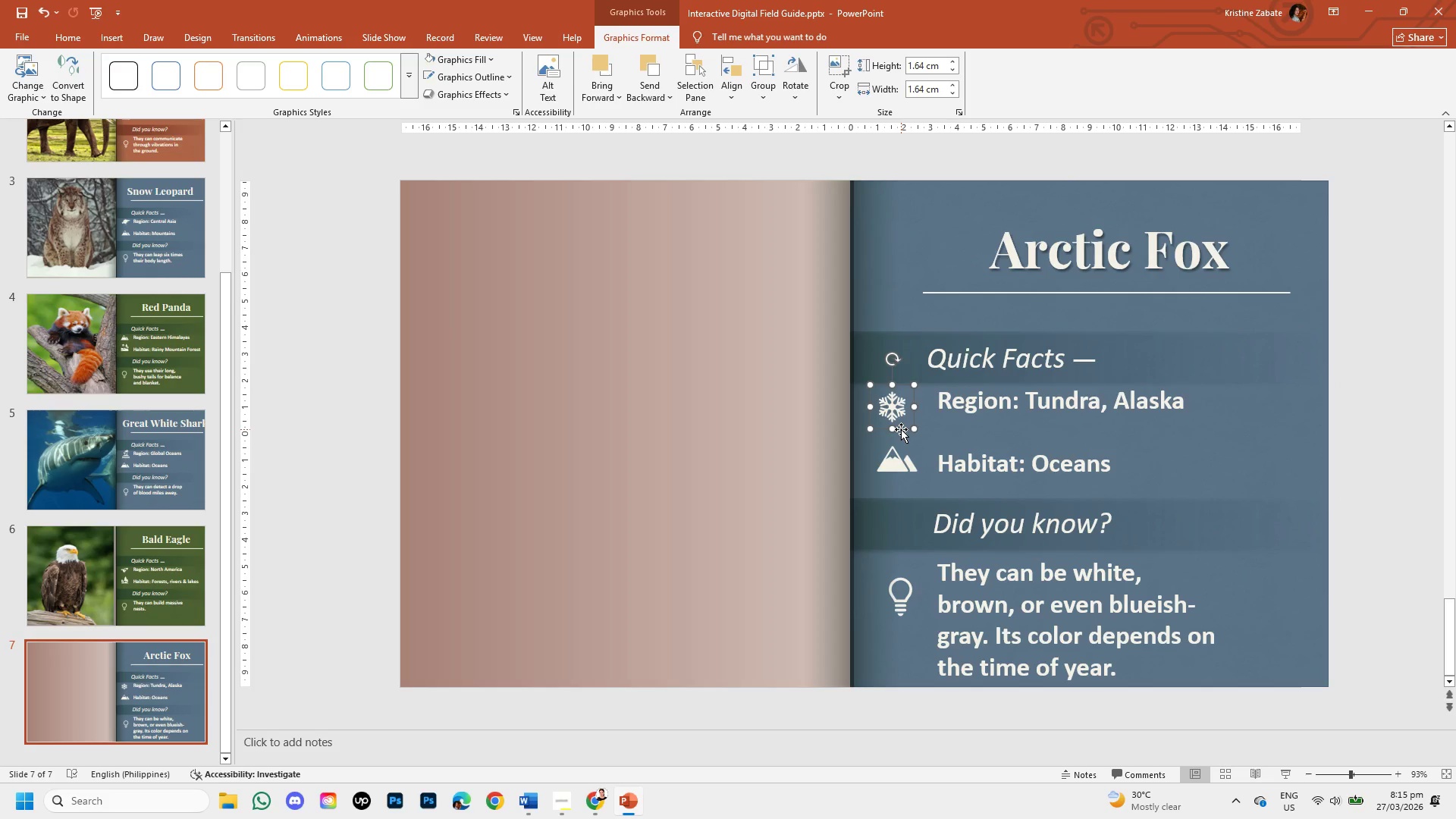 
key(ArrowUp)
 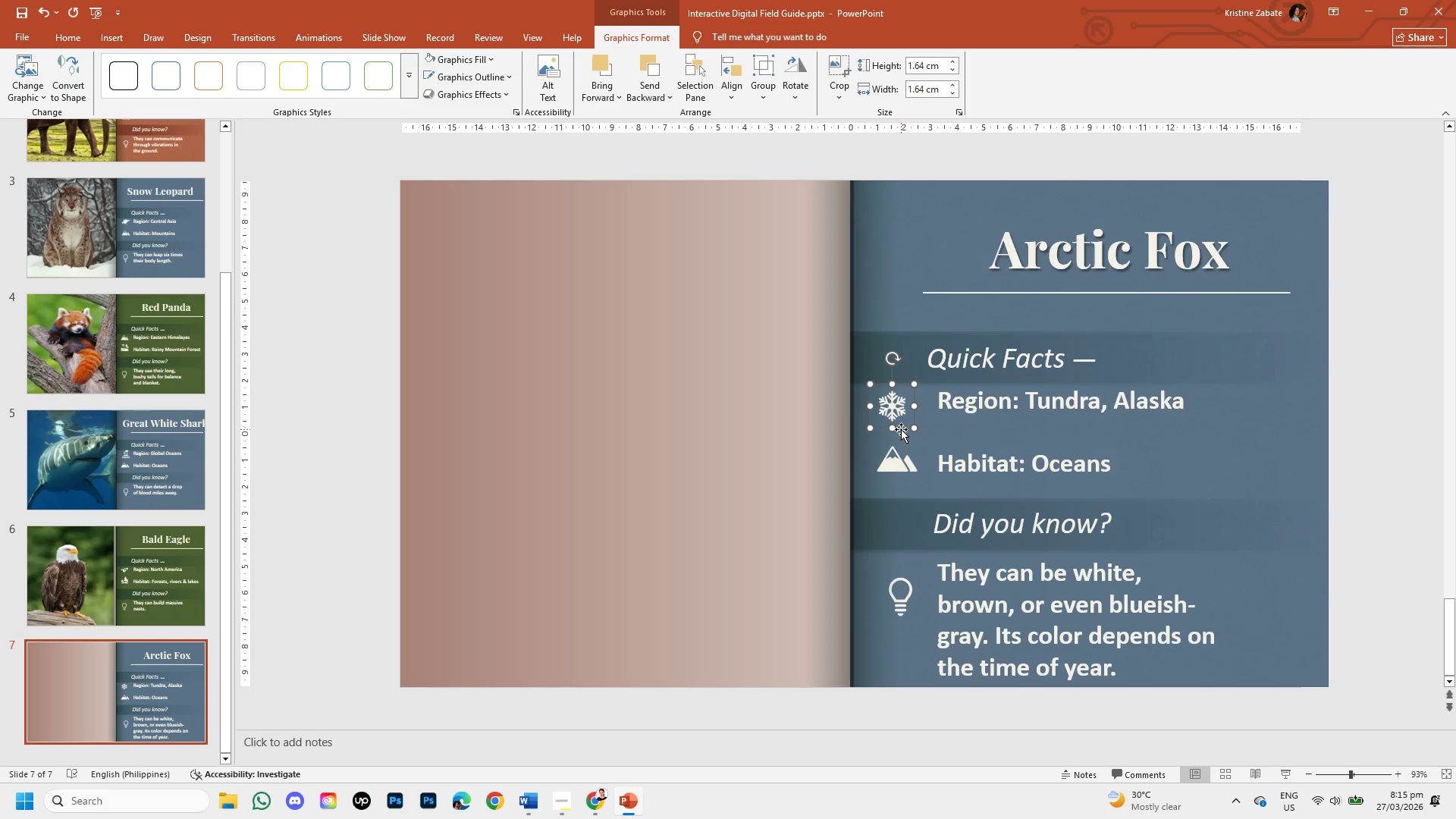 
key(ArrowUp)
 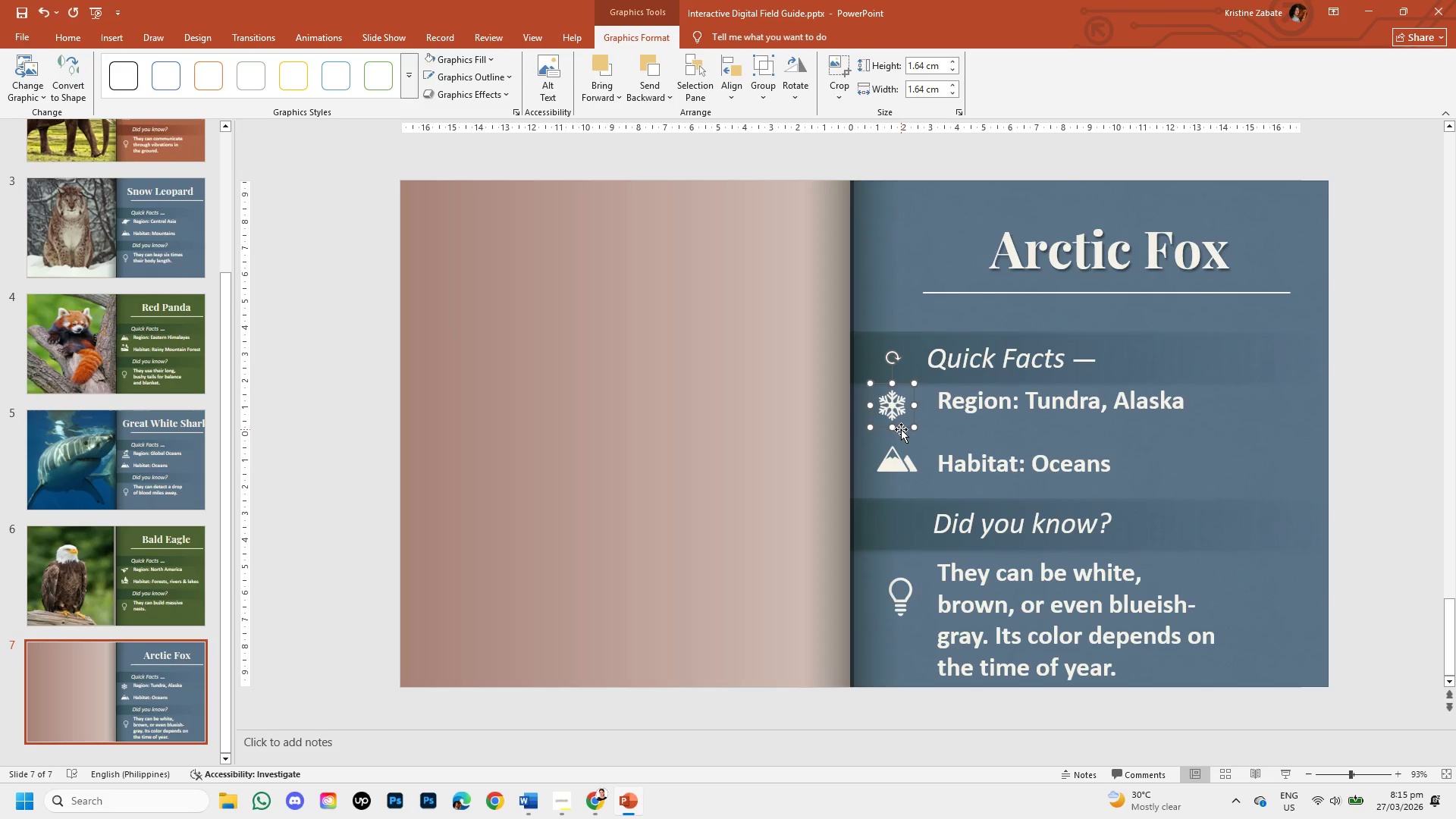 
key(ArrowRight)
 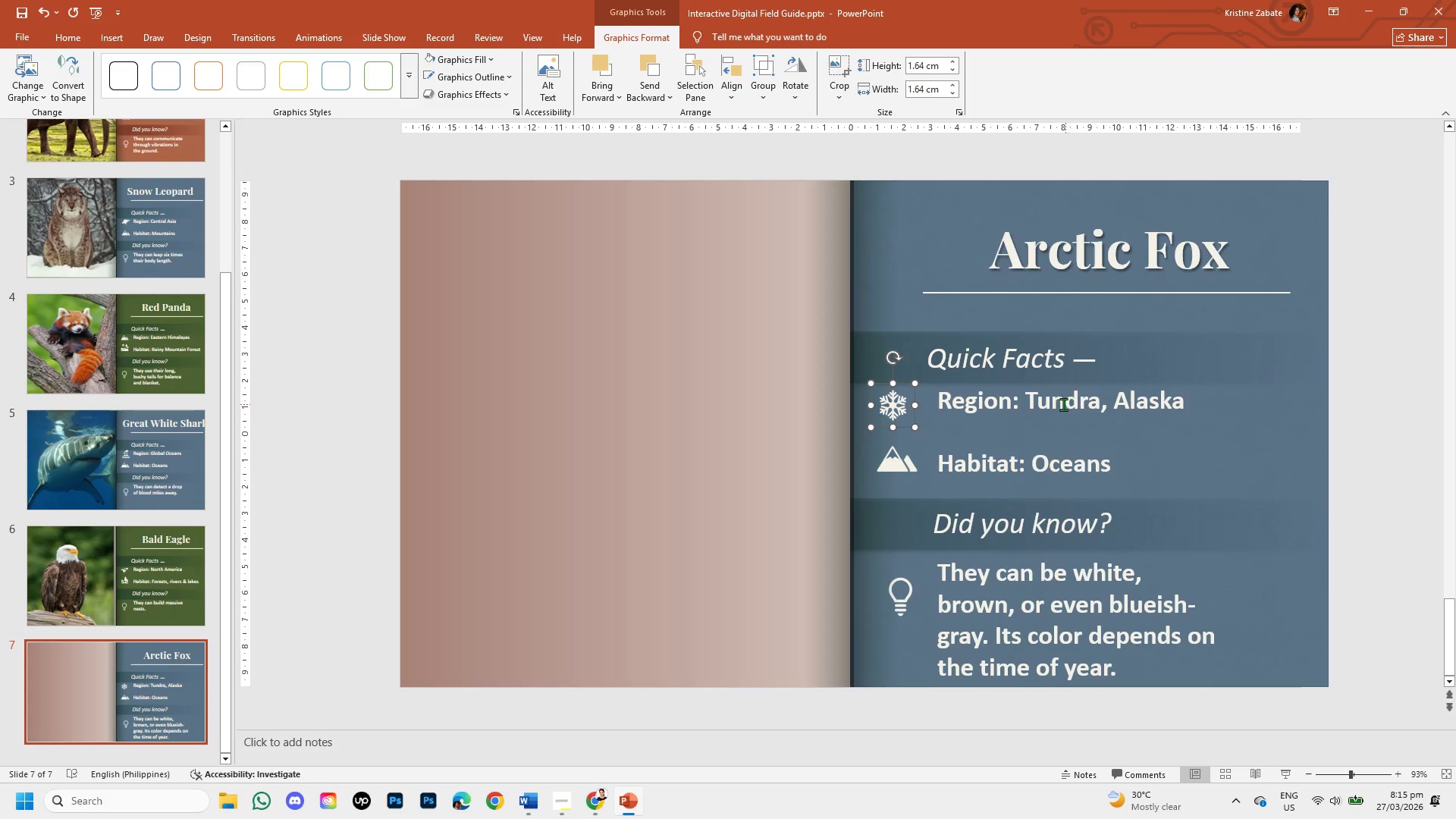 
left_click([1031, 397])
 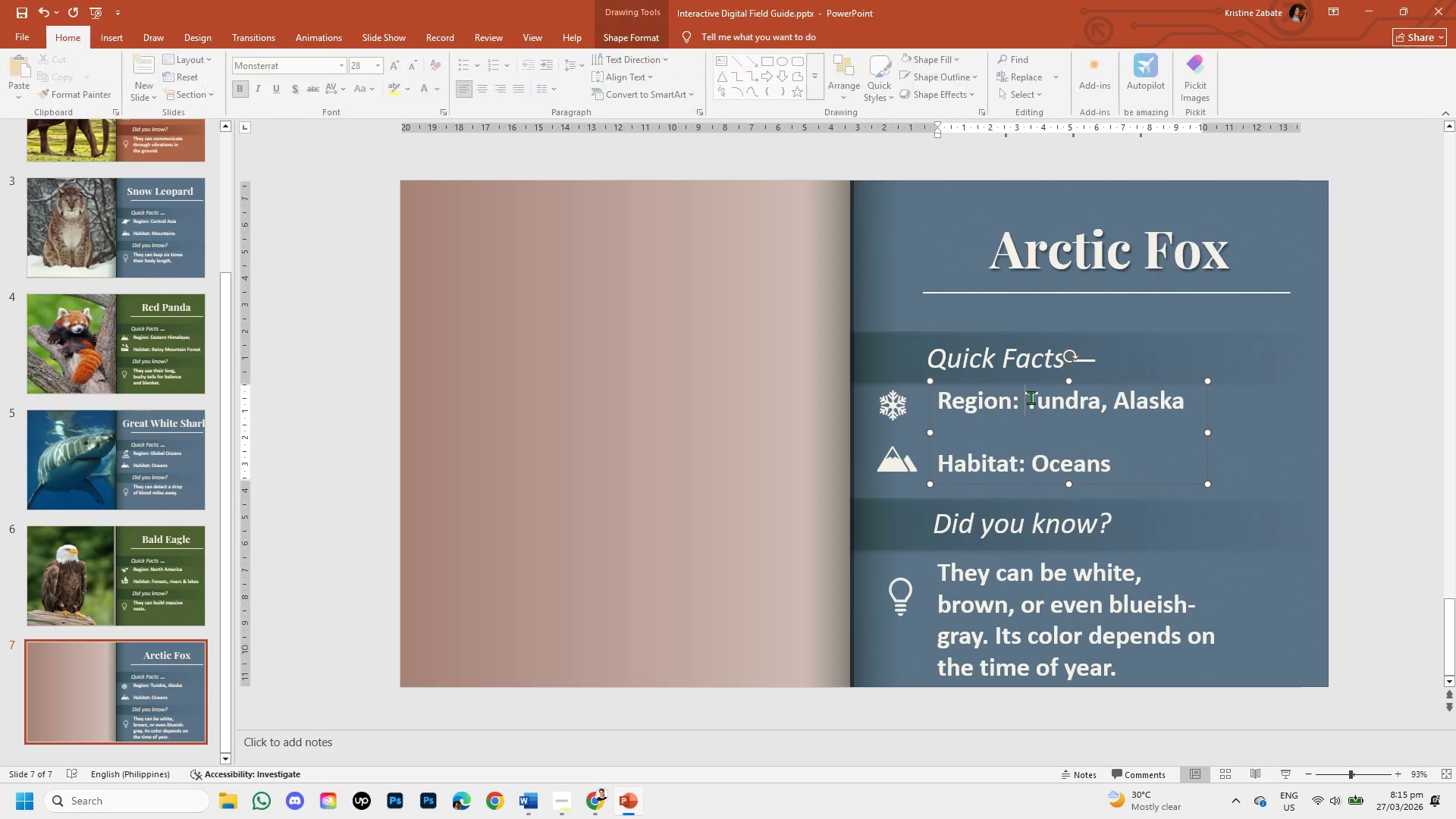 
left_click_drag(start_coordinate=[1031, 397], to_coordinate=[1157, 406])
 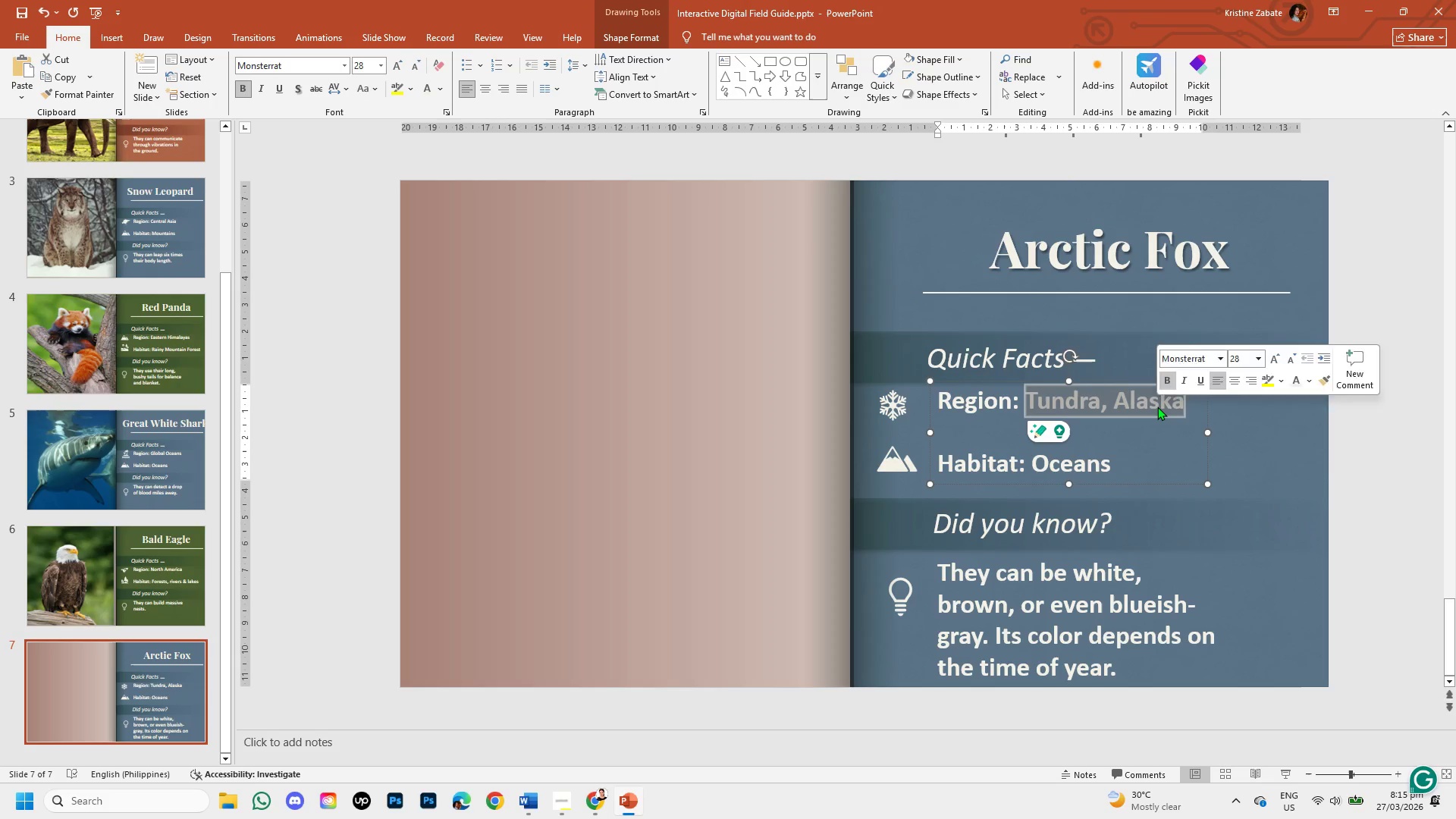 
key(Control+C)
 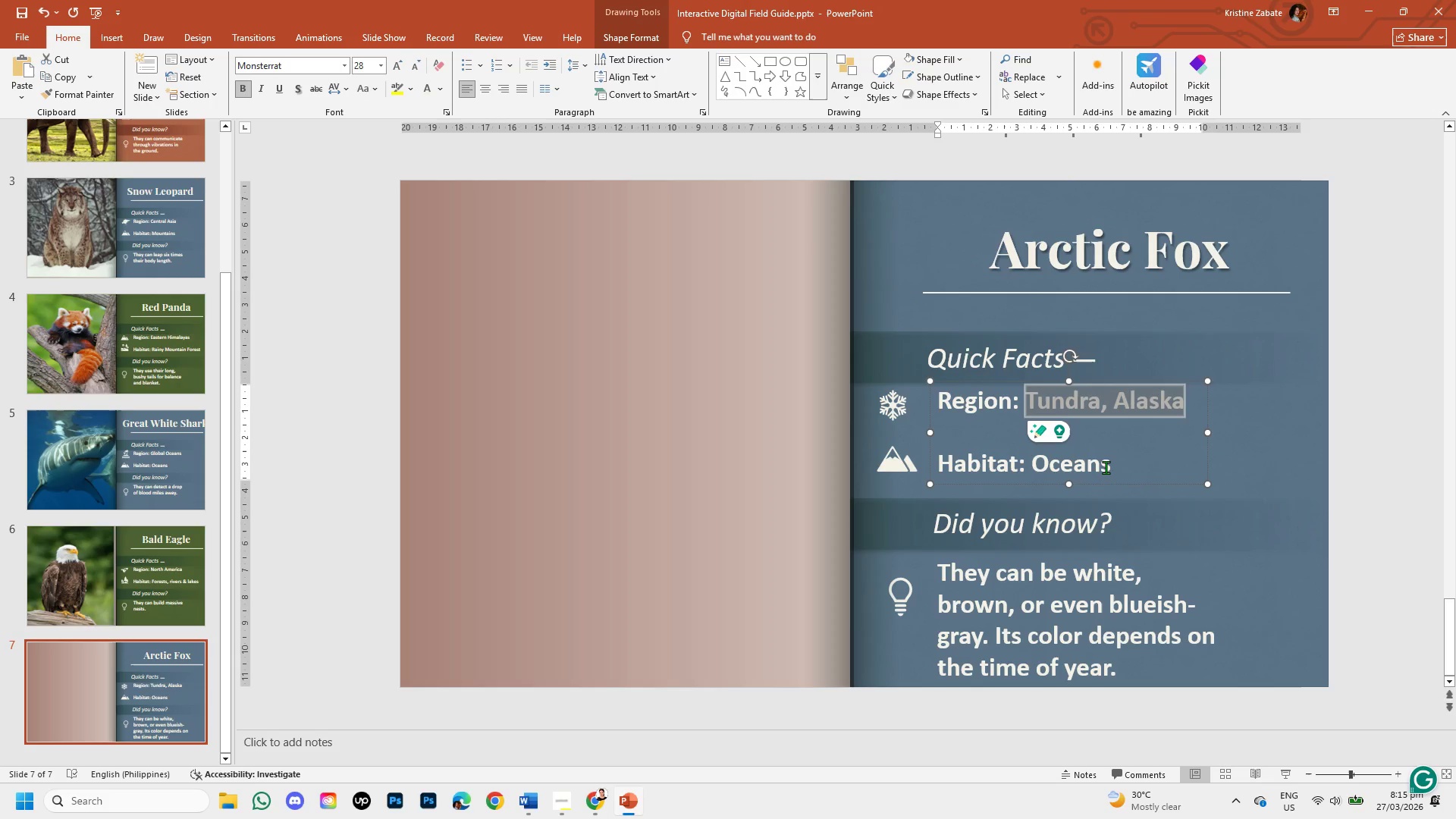 
left_click([1106, 467])
 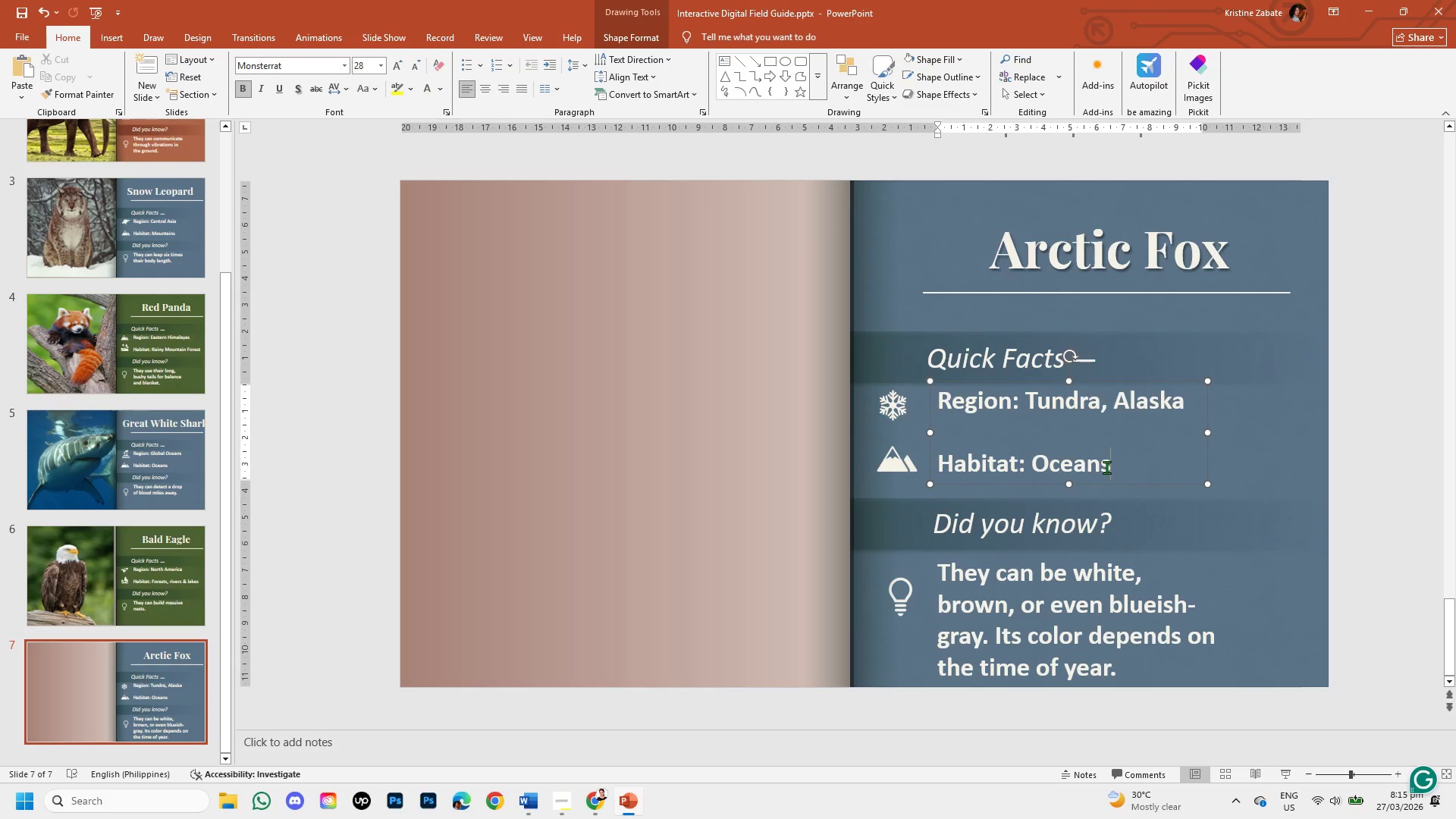 
hold_key(key=Backspace, duration=0.56)
 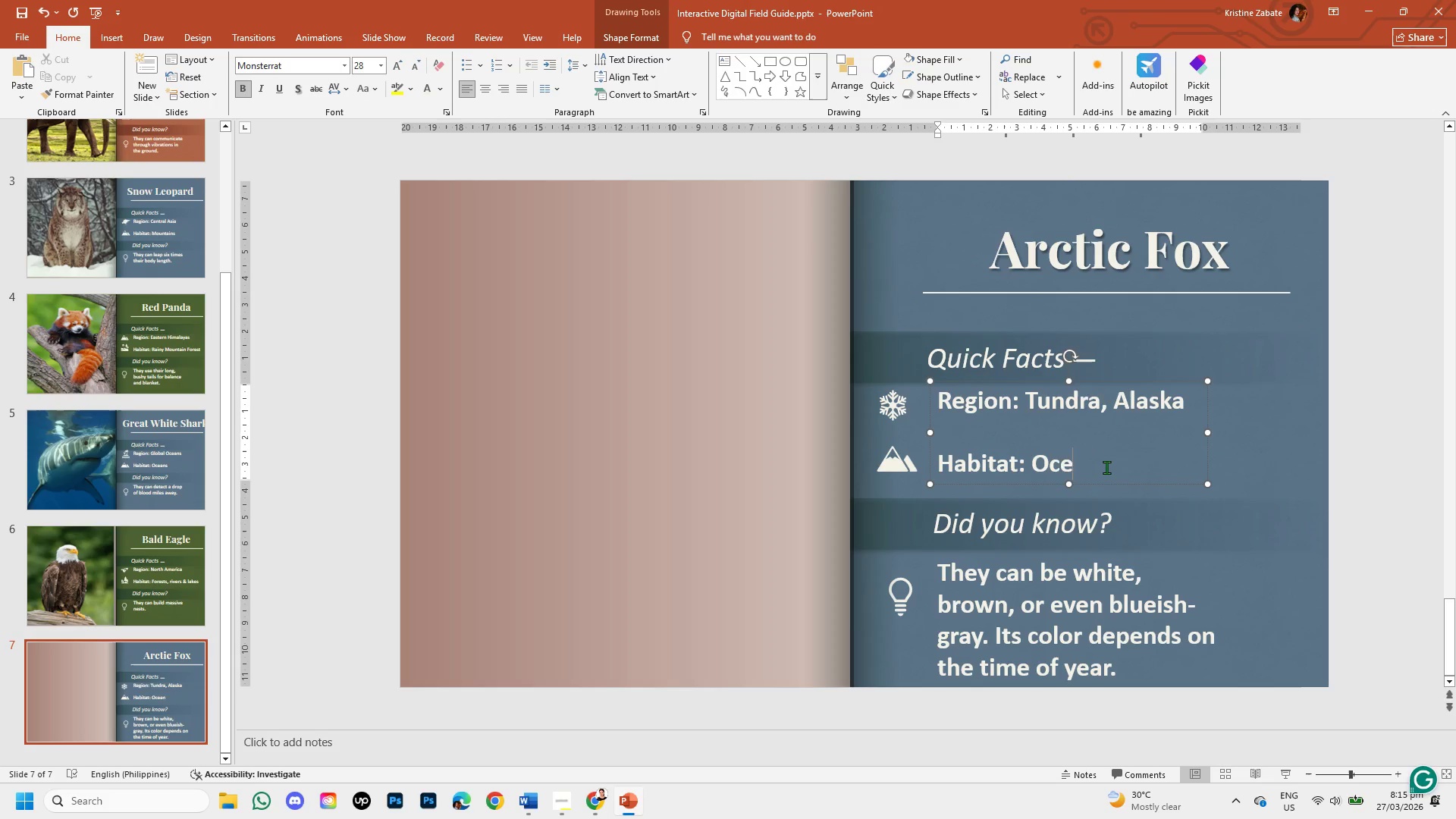 
key(Backspace)
 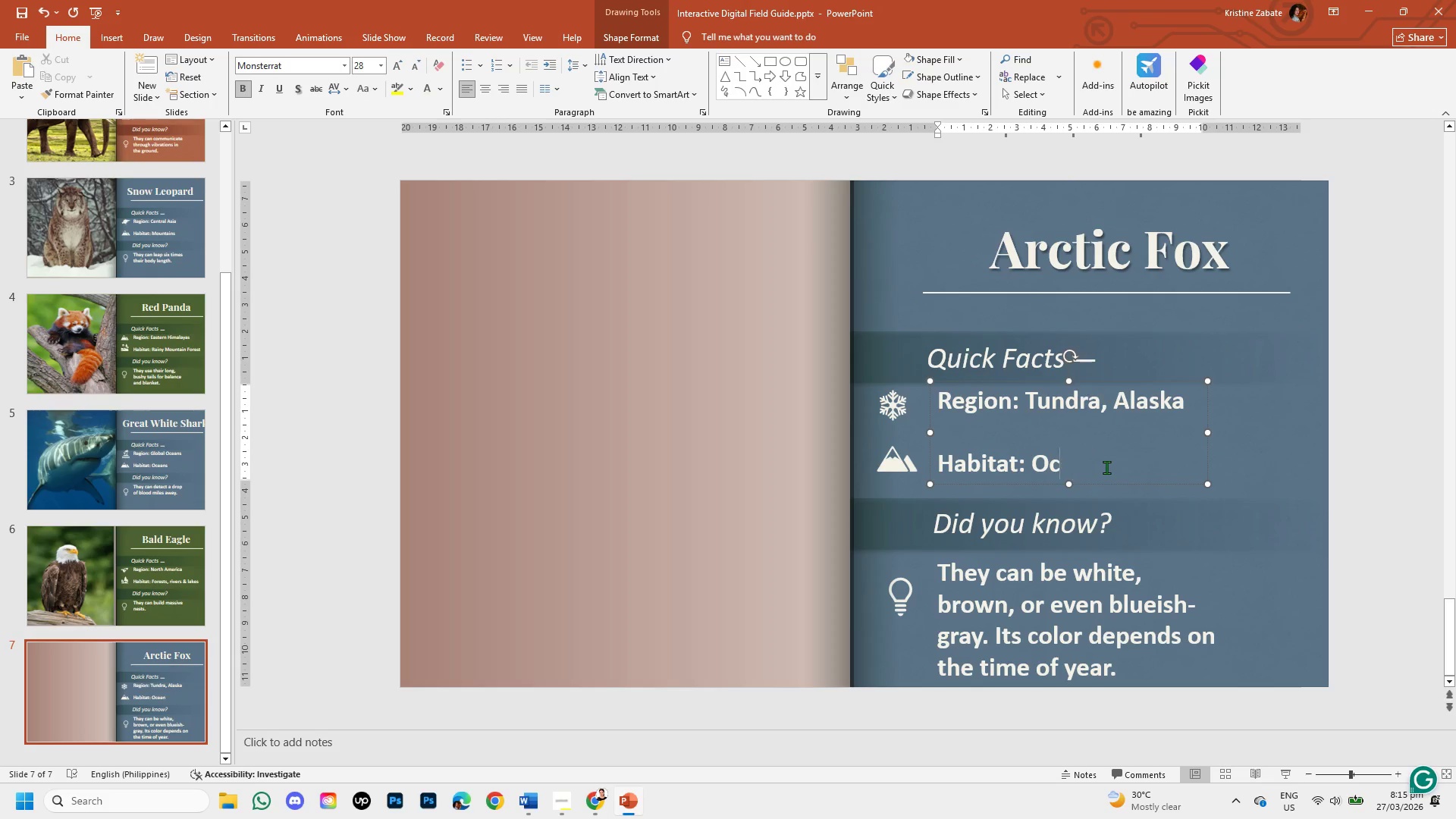 
key(Backspace)
 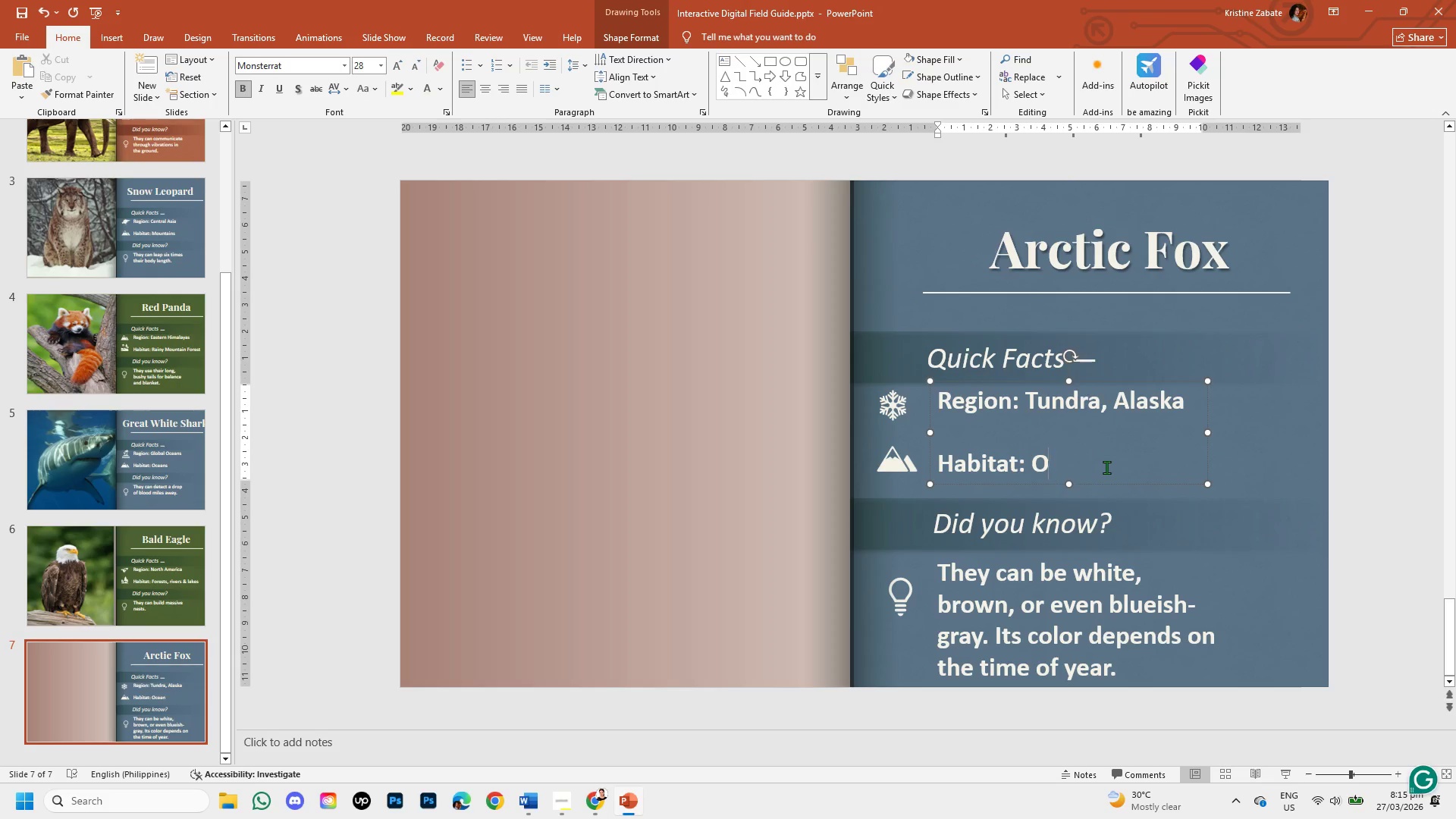 
key(Backspace)
 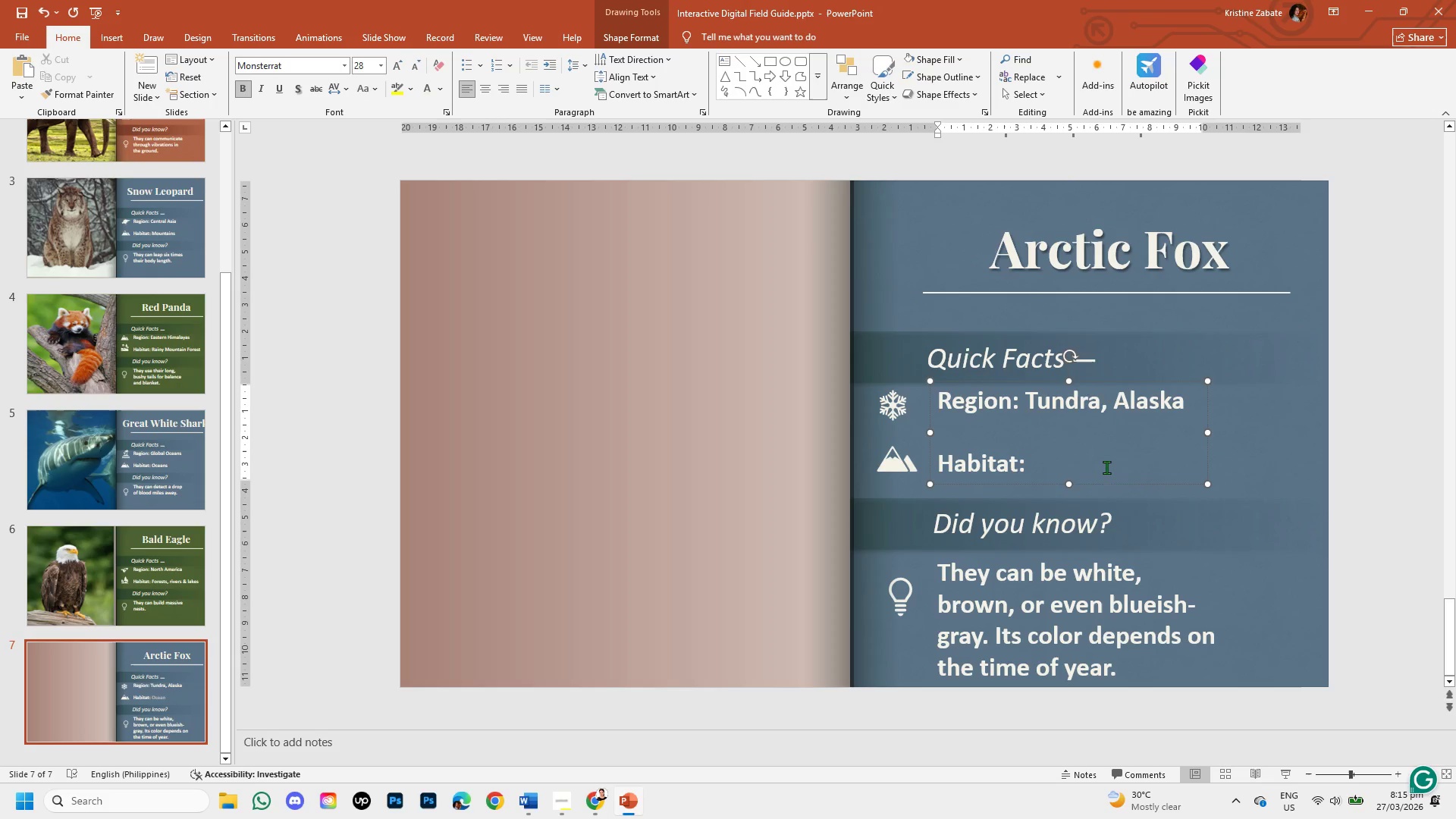 
key(Control+V)
 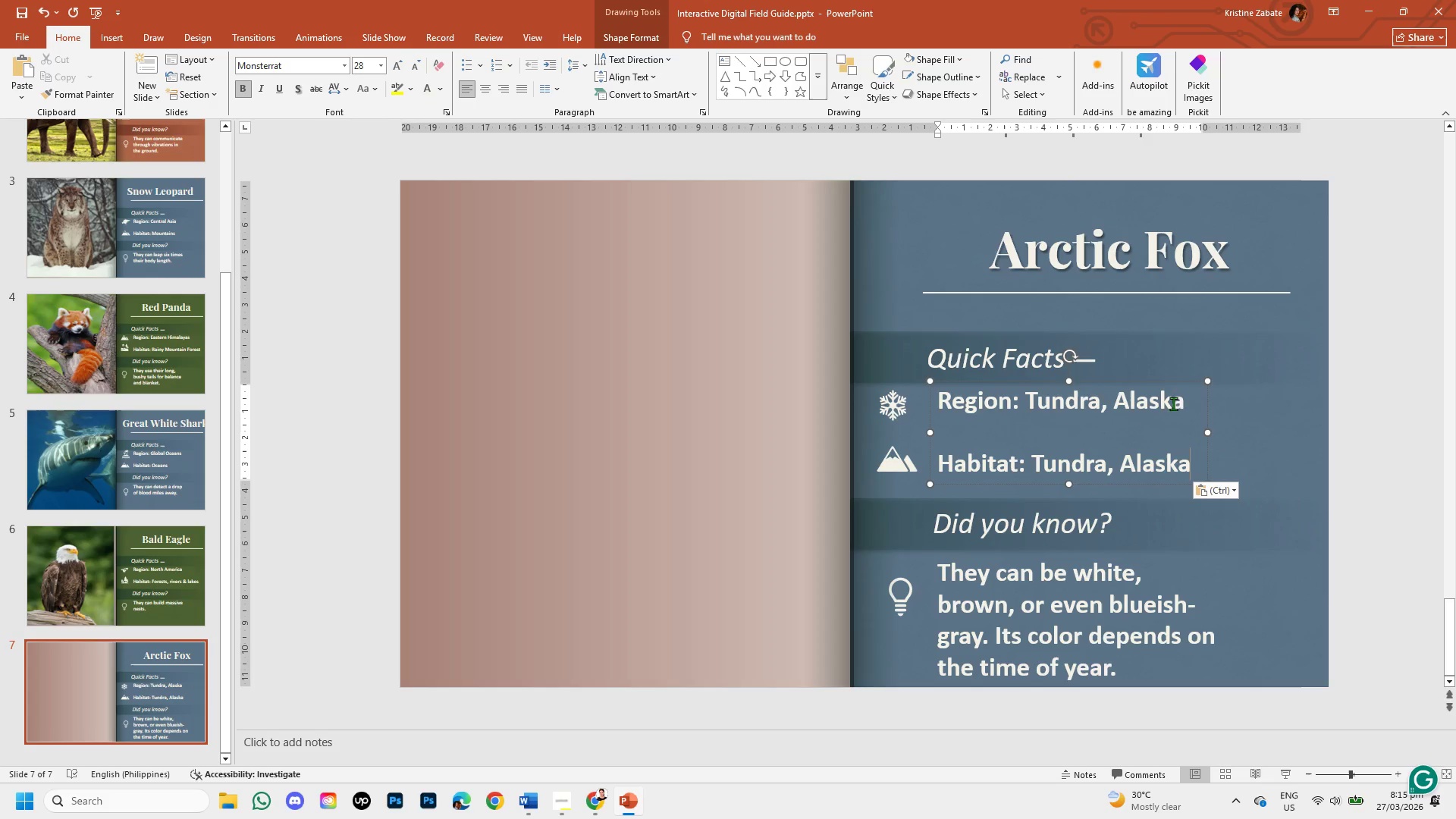 
left_click([1185, 403])
 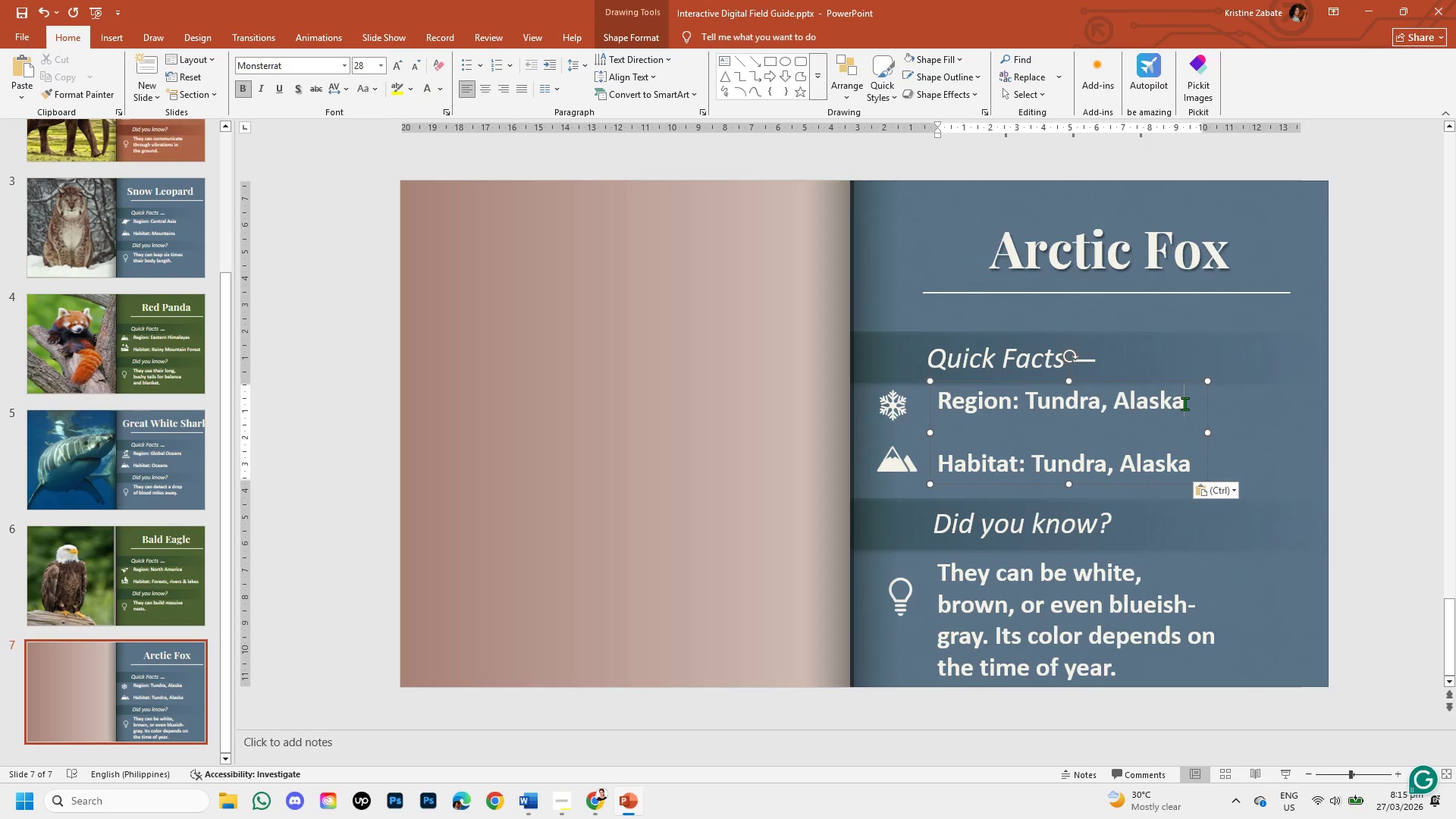 
hold_key(key=Backspace, duration=0.62)
 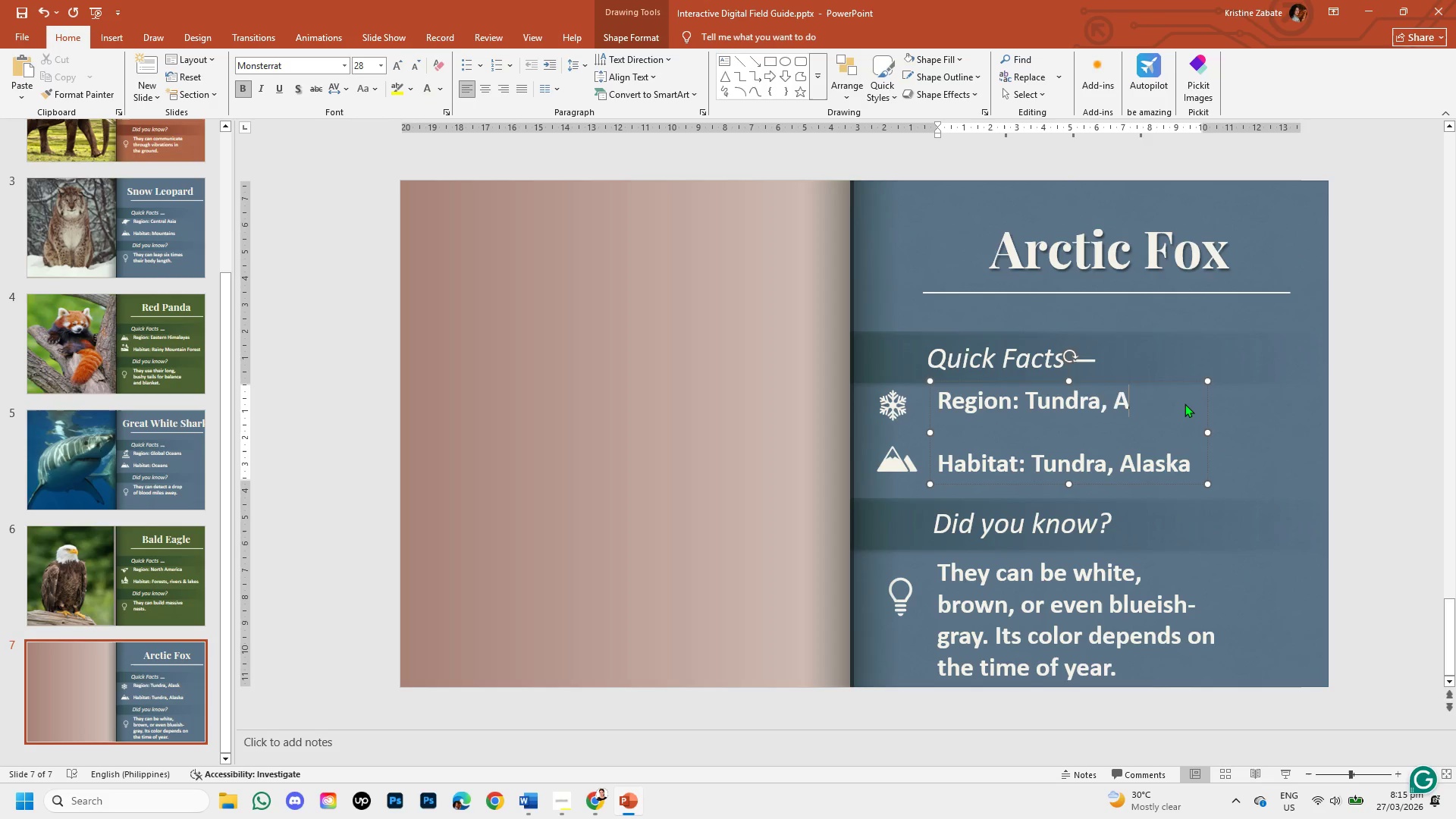 
key(Backspace)
key(Backspace)
key(Backspace)
key(Backspace)
type(Artic)
key(Backspace)
key(Backspace)
key(Backspace)
type(ctic)
 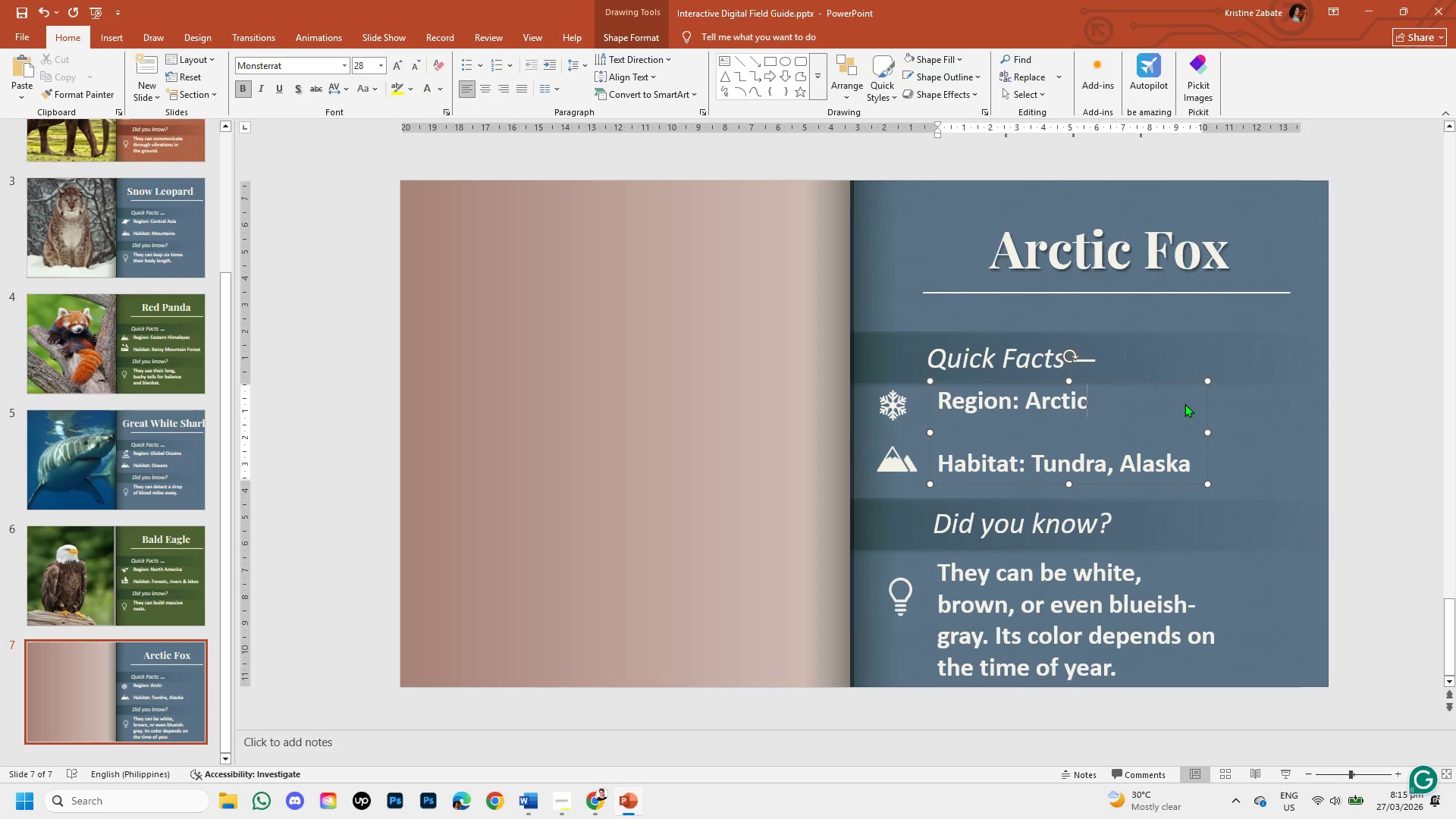 
left_click([902, 460])
 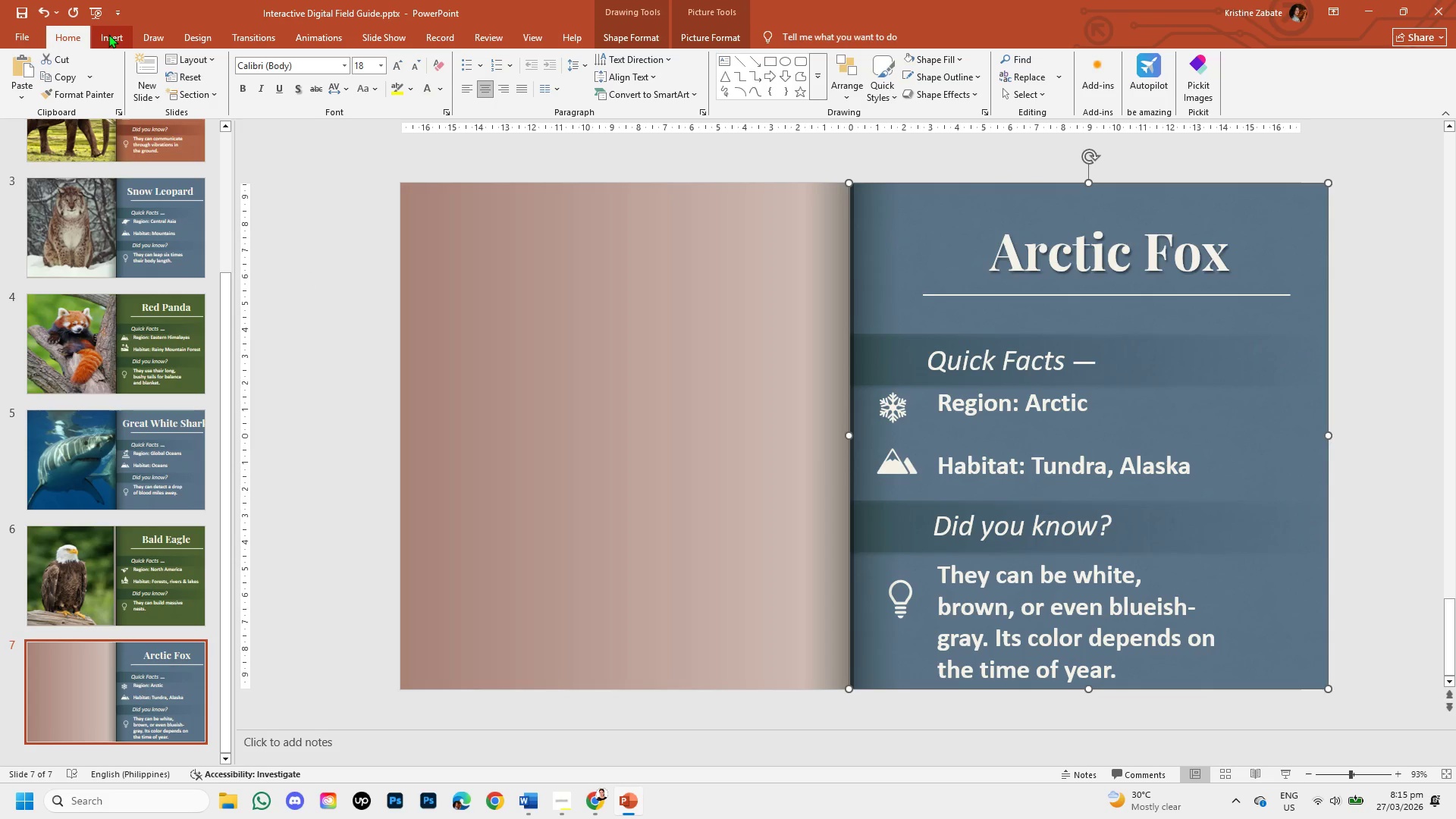 
wait(6.99)
 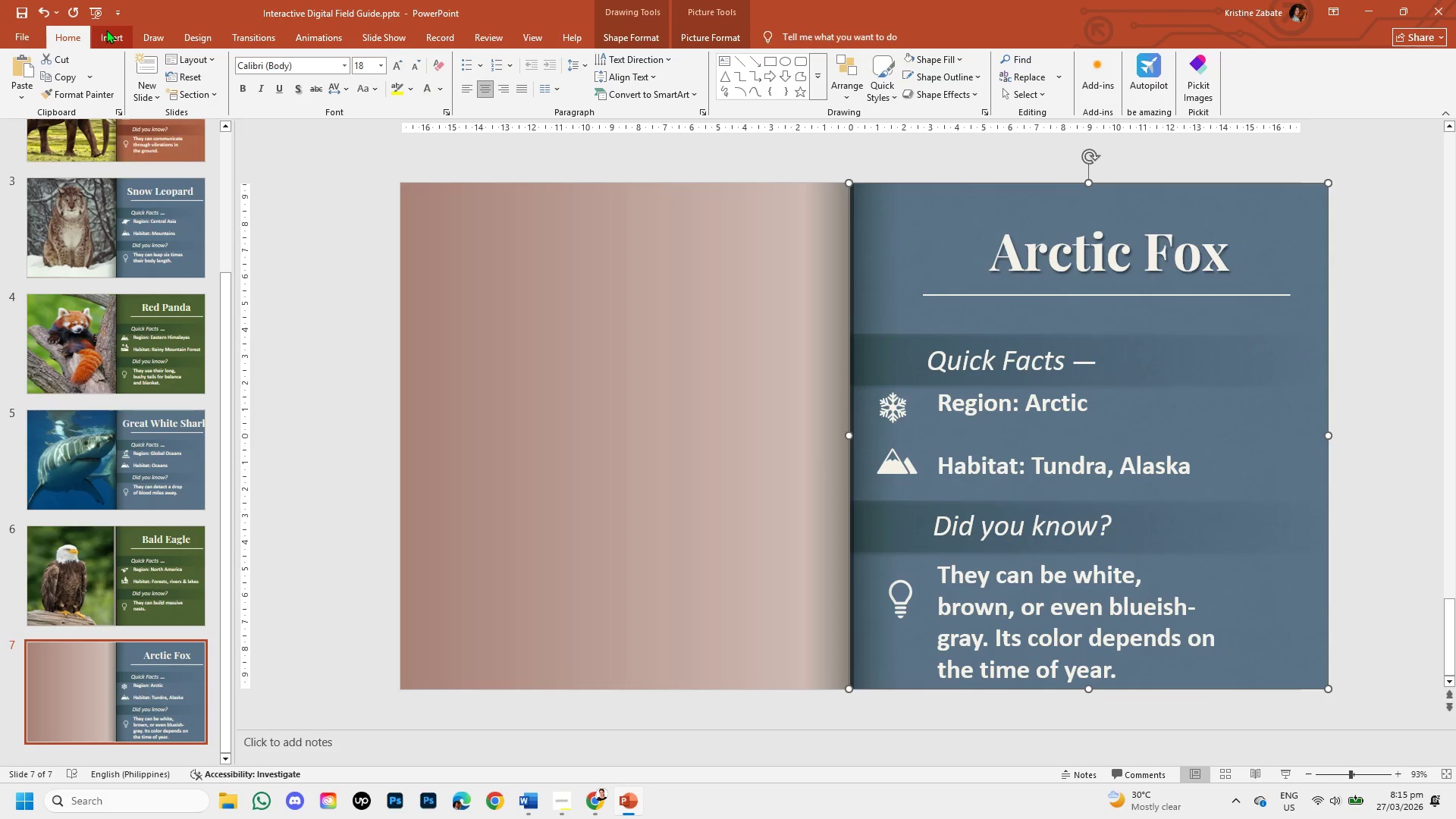 
left_click([108, 34])
 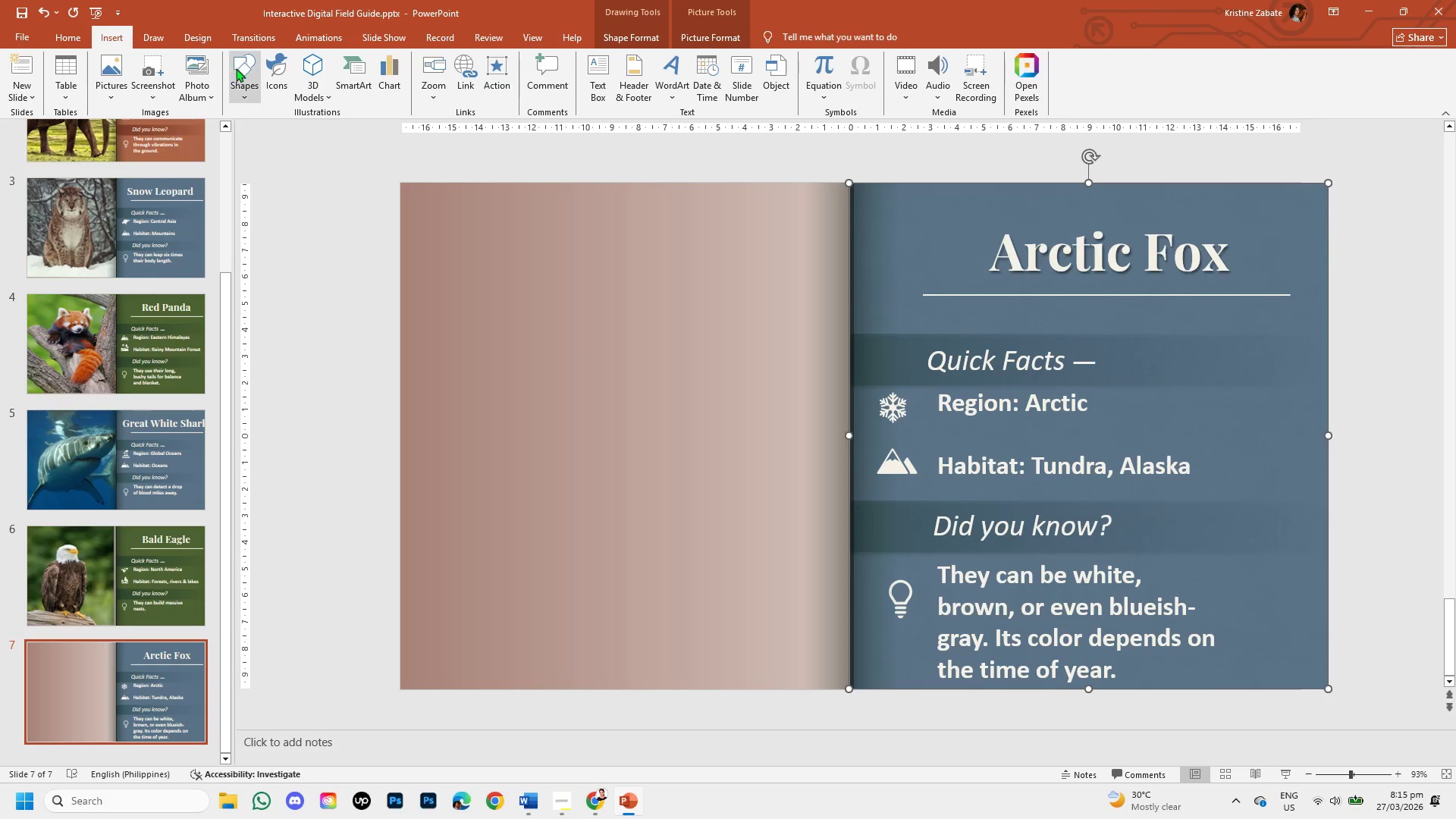 
left_click([237, 71])
 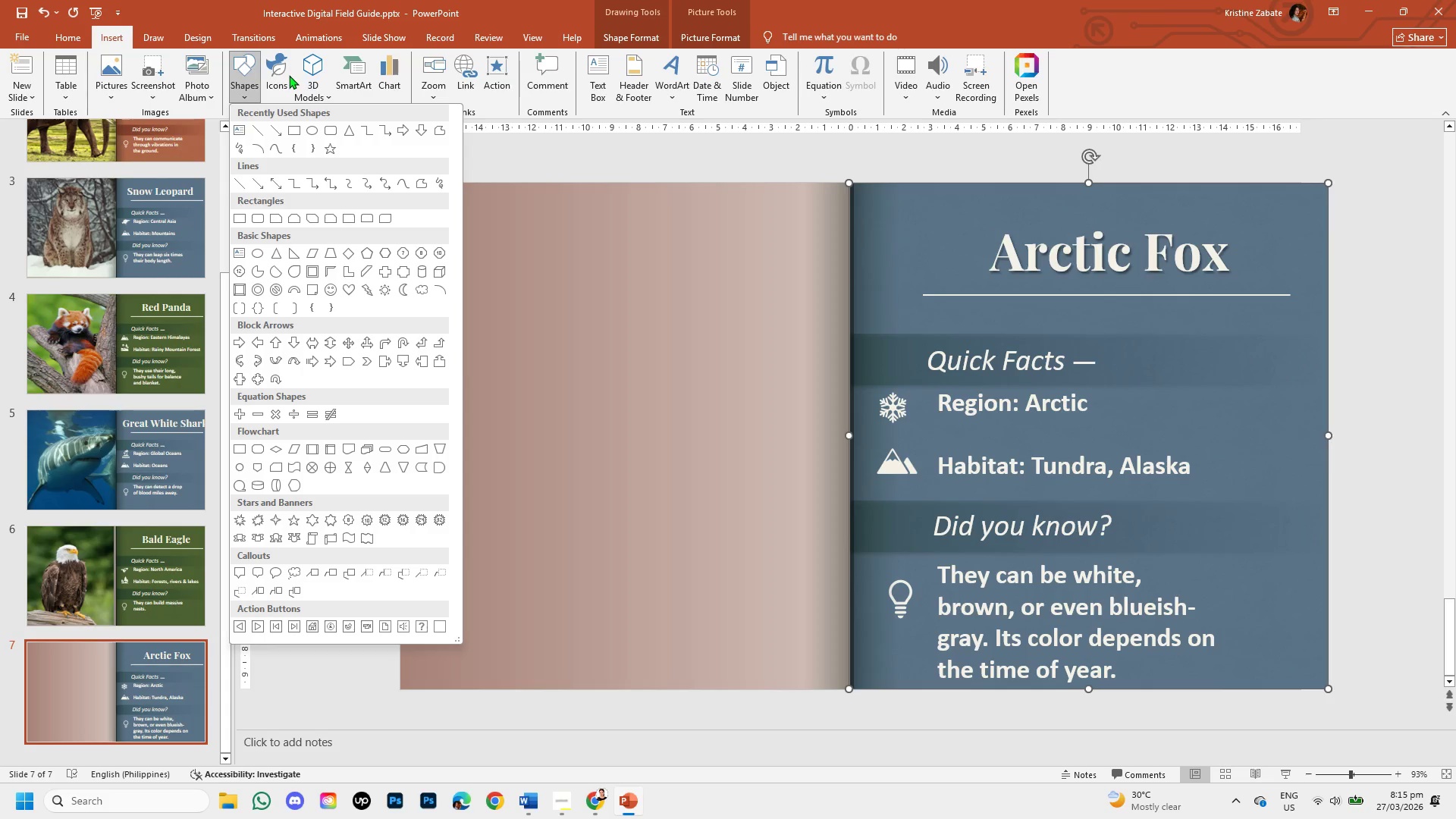 
left_click([280, 75])
 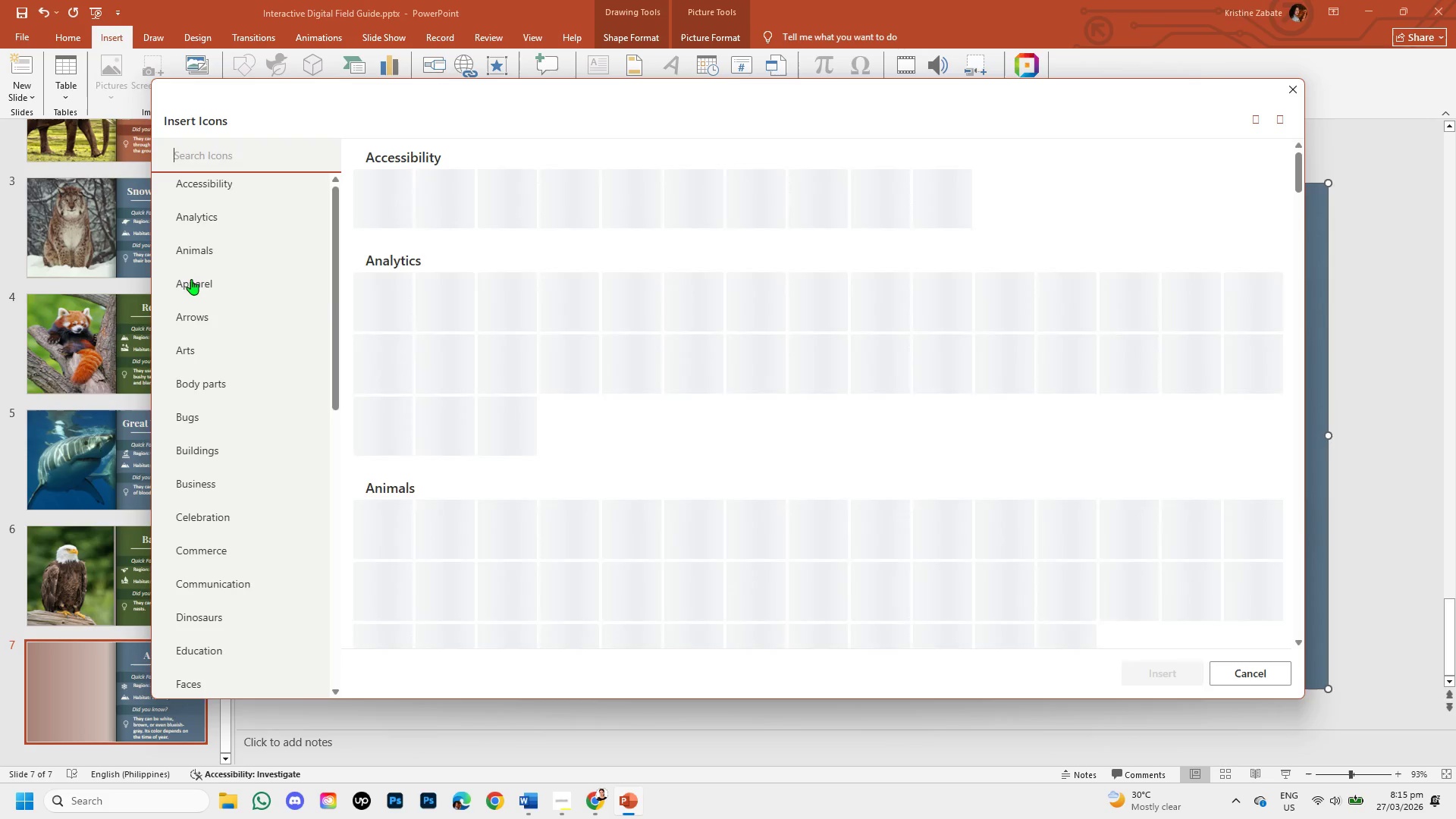 
wait(5.61)
 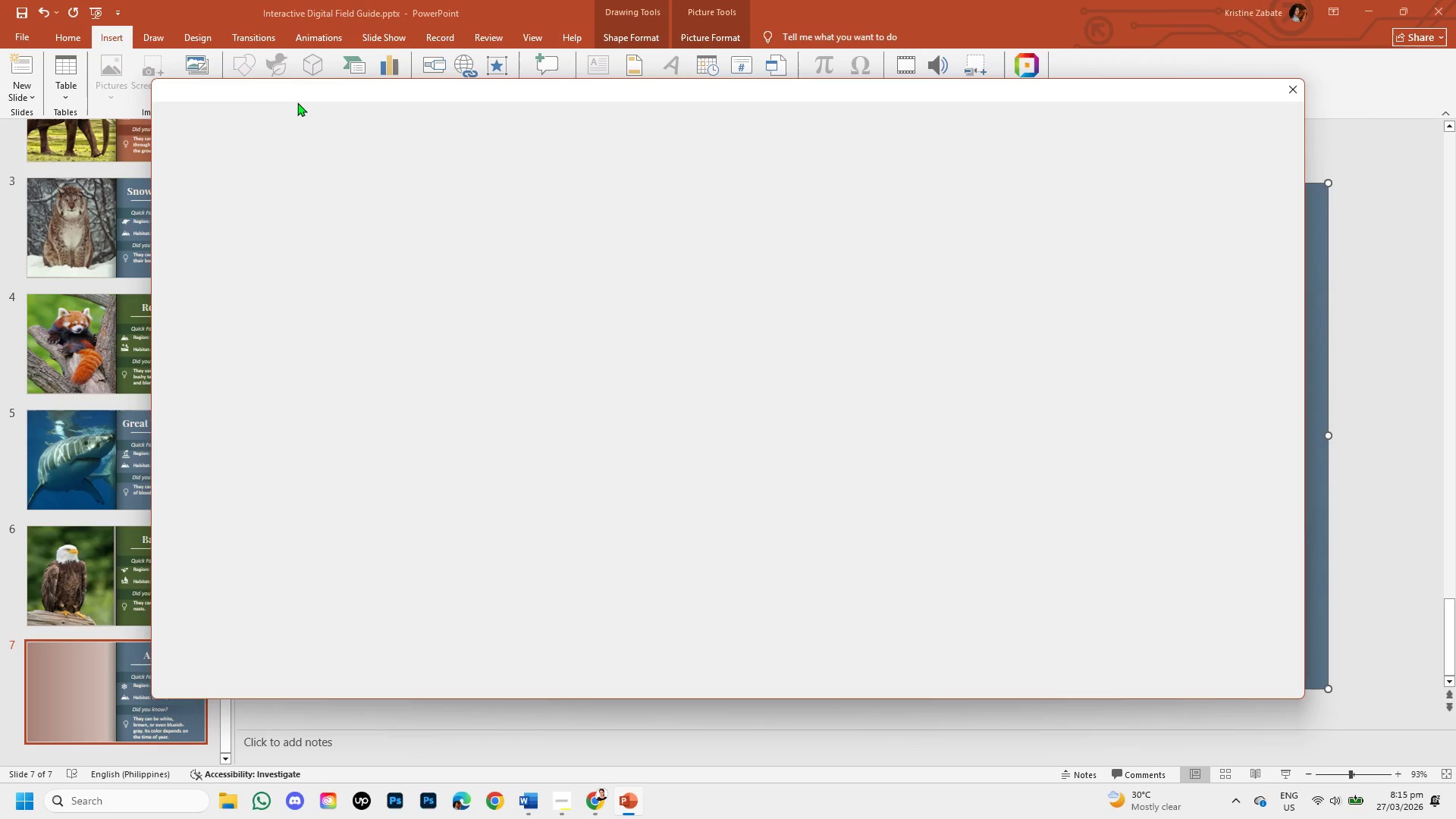 
type(snow)
 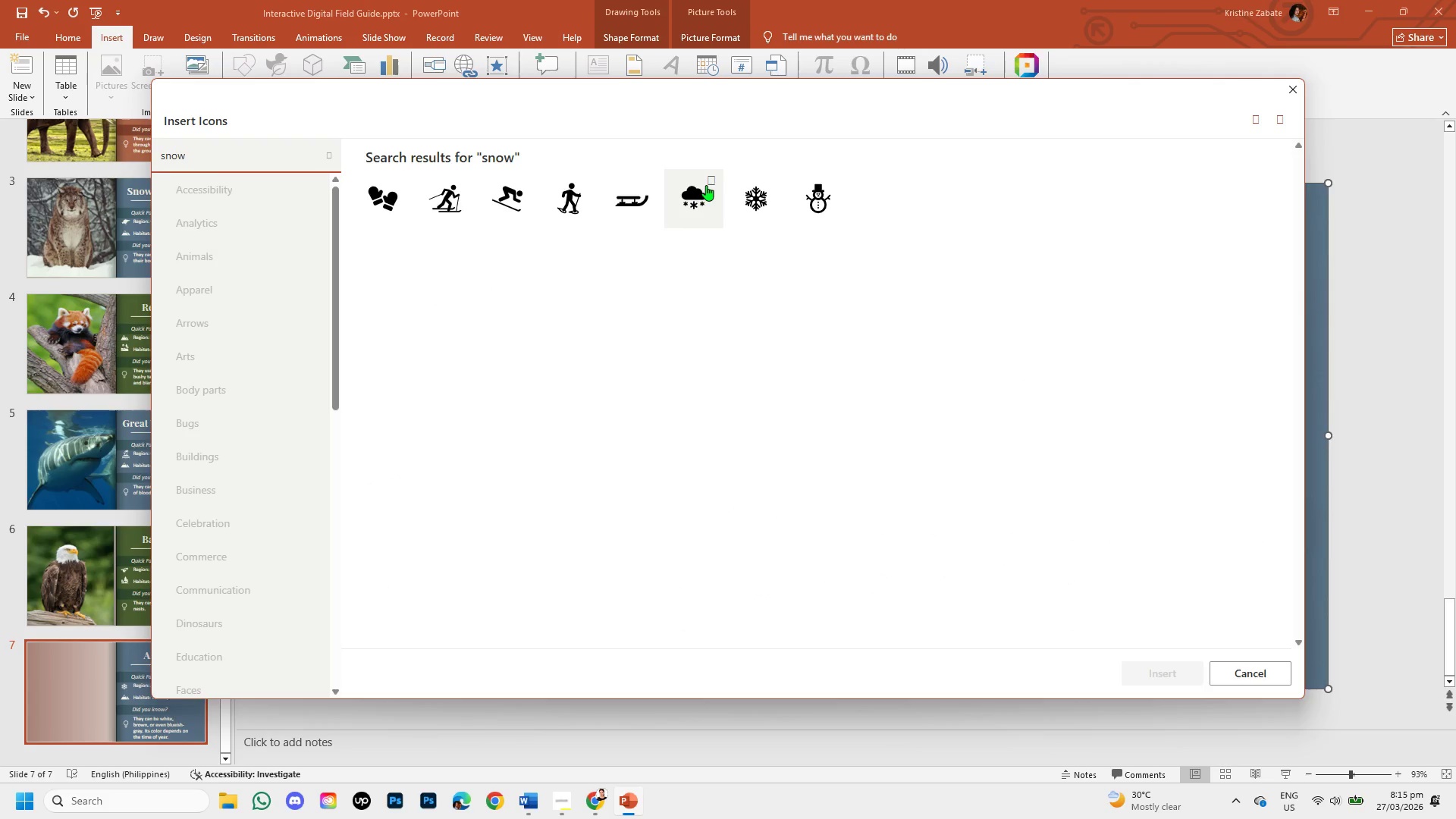 
left_click([692, 195])
 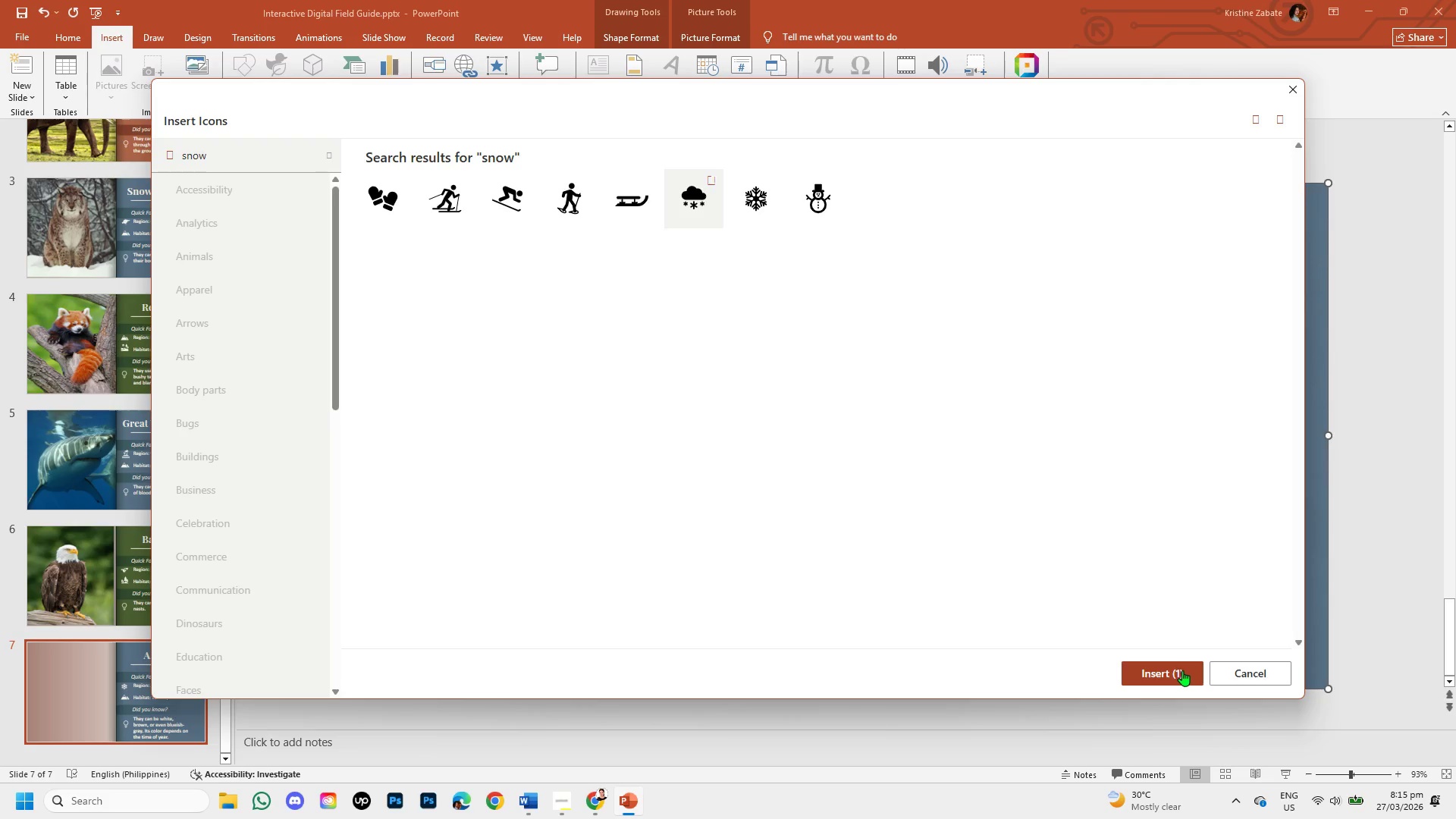 
left_click([1180, 671])
 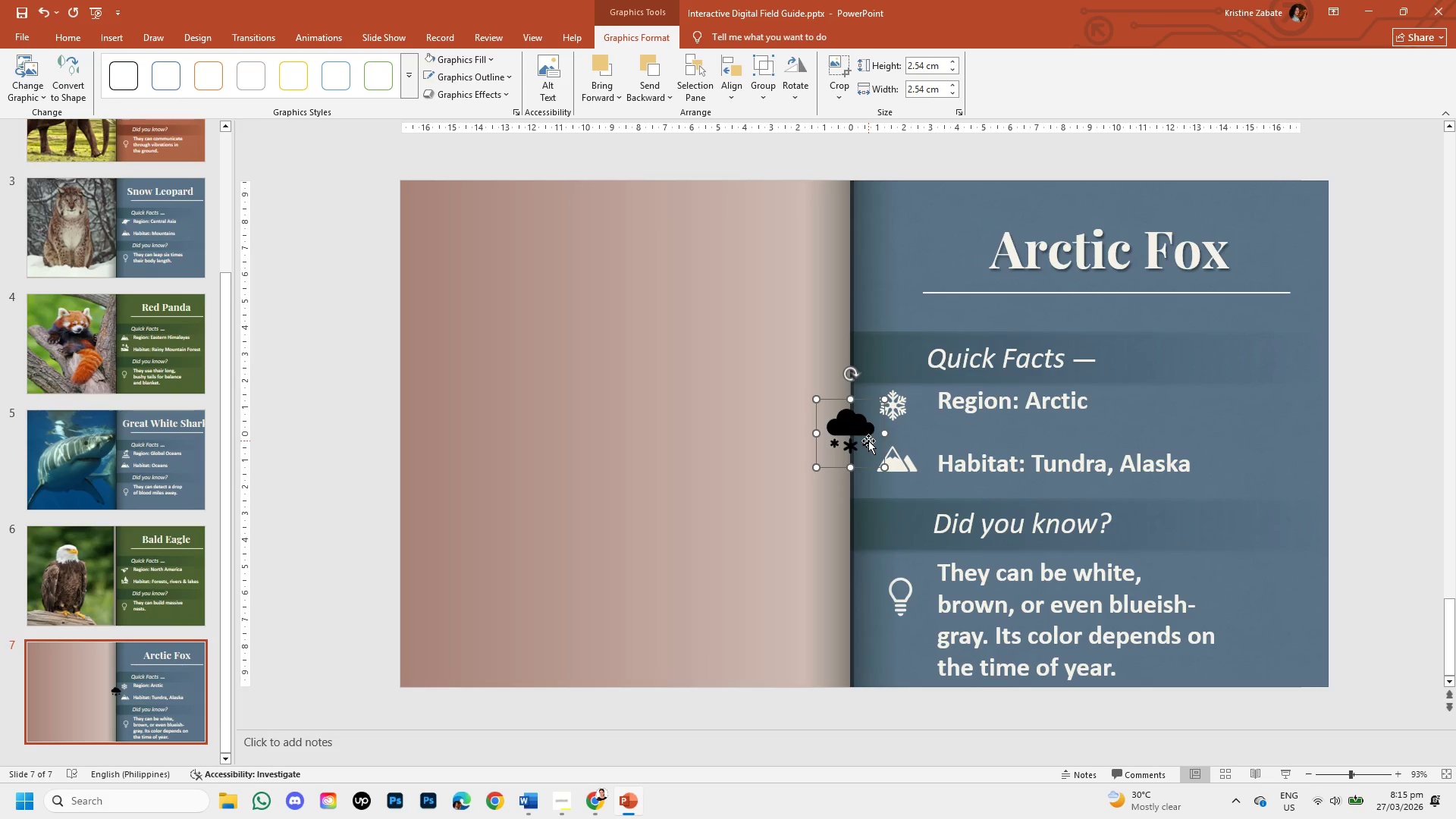 
double_click([858, 433])
 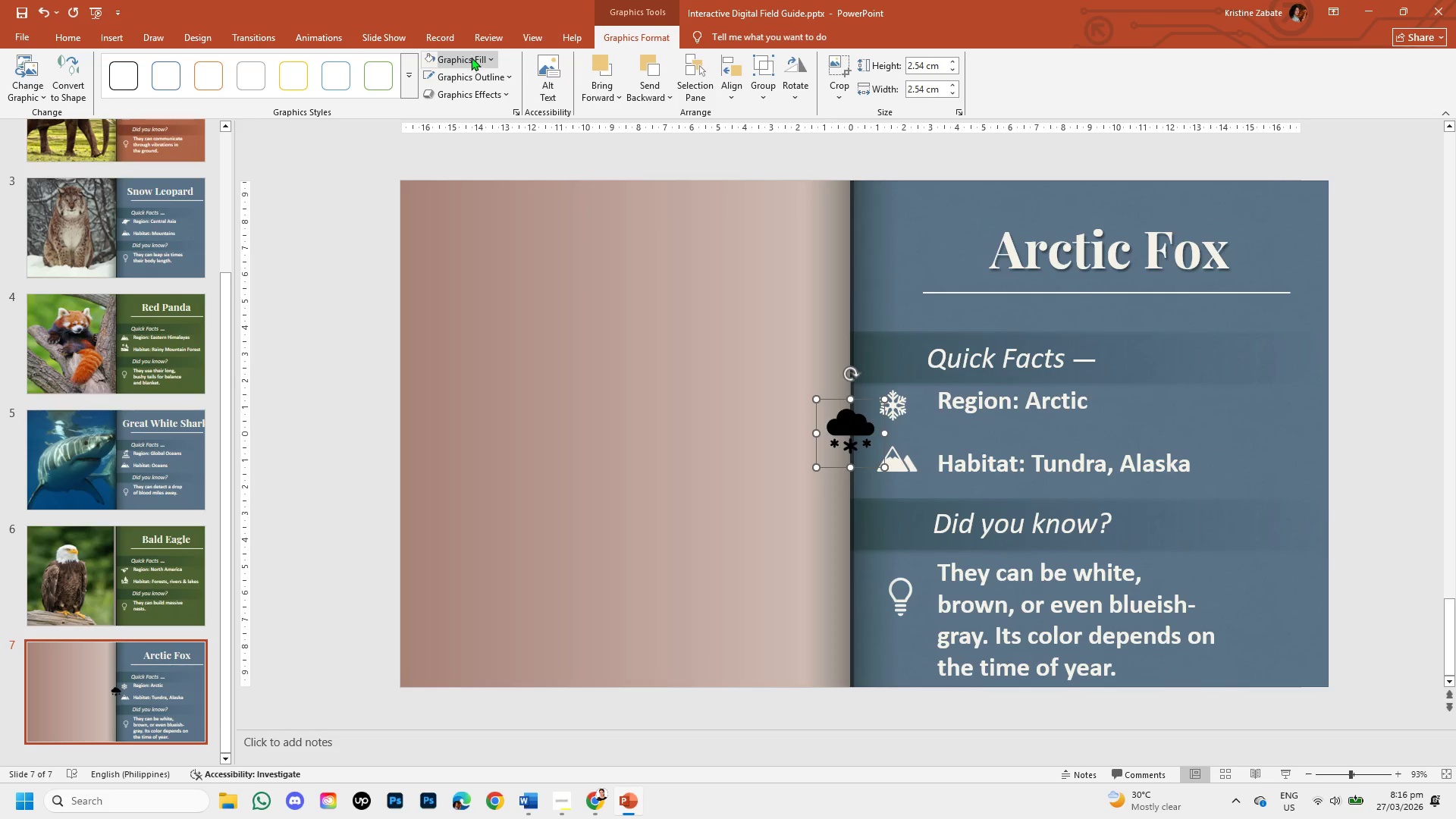 
left_click([490, 60])
 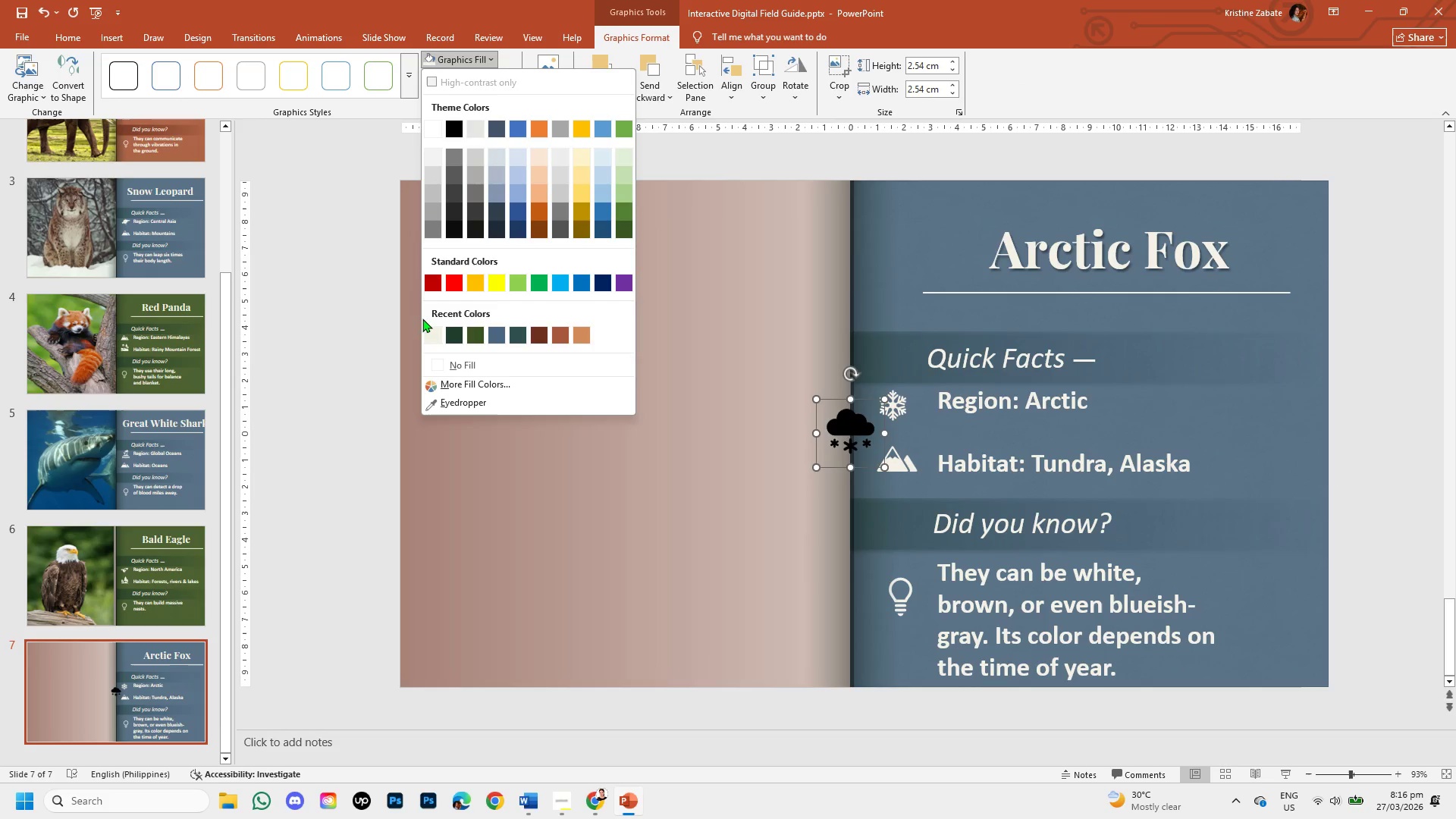 
left_click([428, 334])
 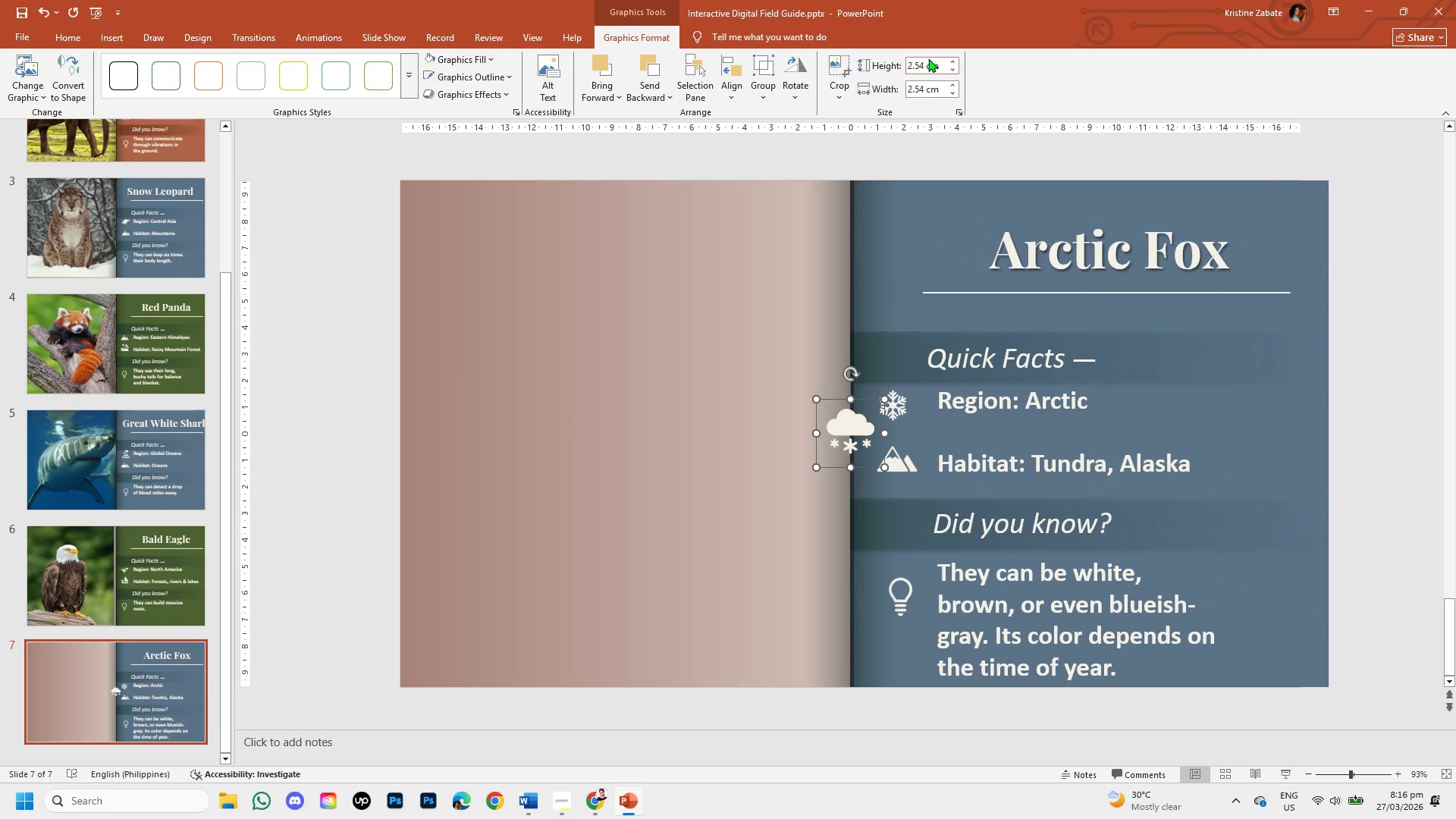 
left_click([927, 61])
 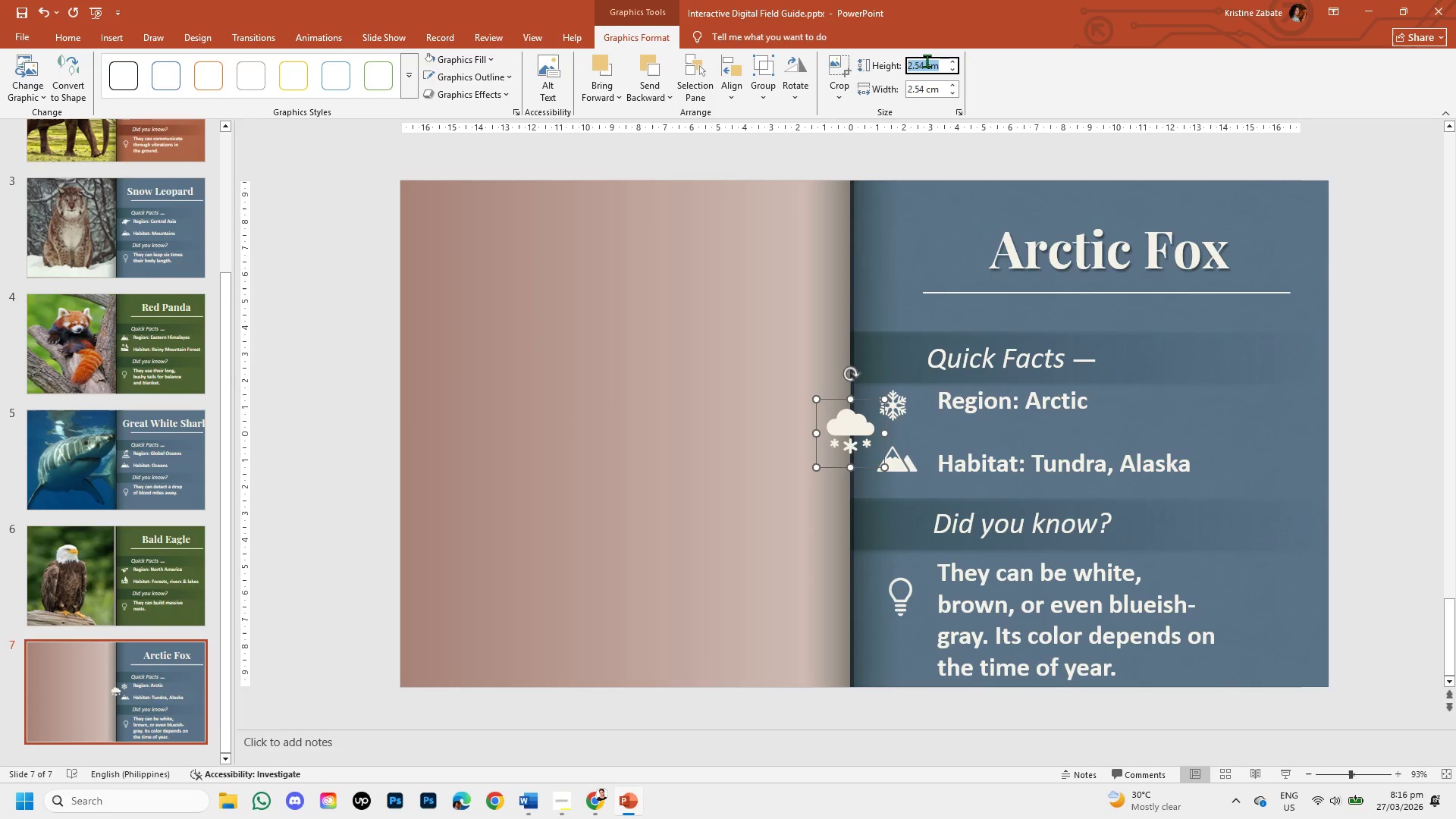 
key(Backspace)
 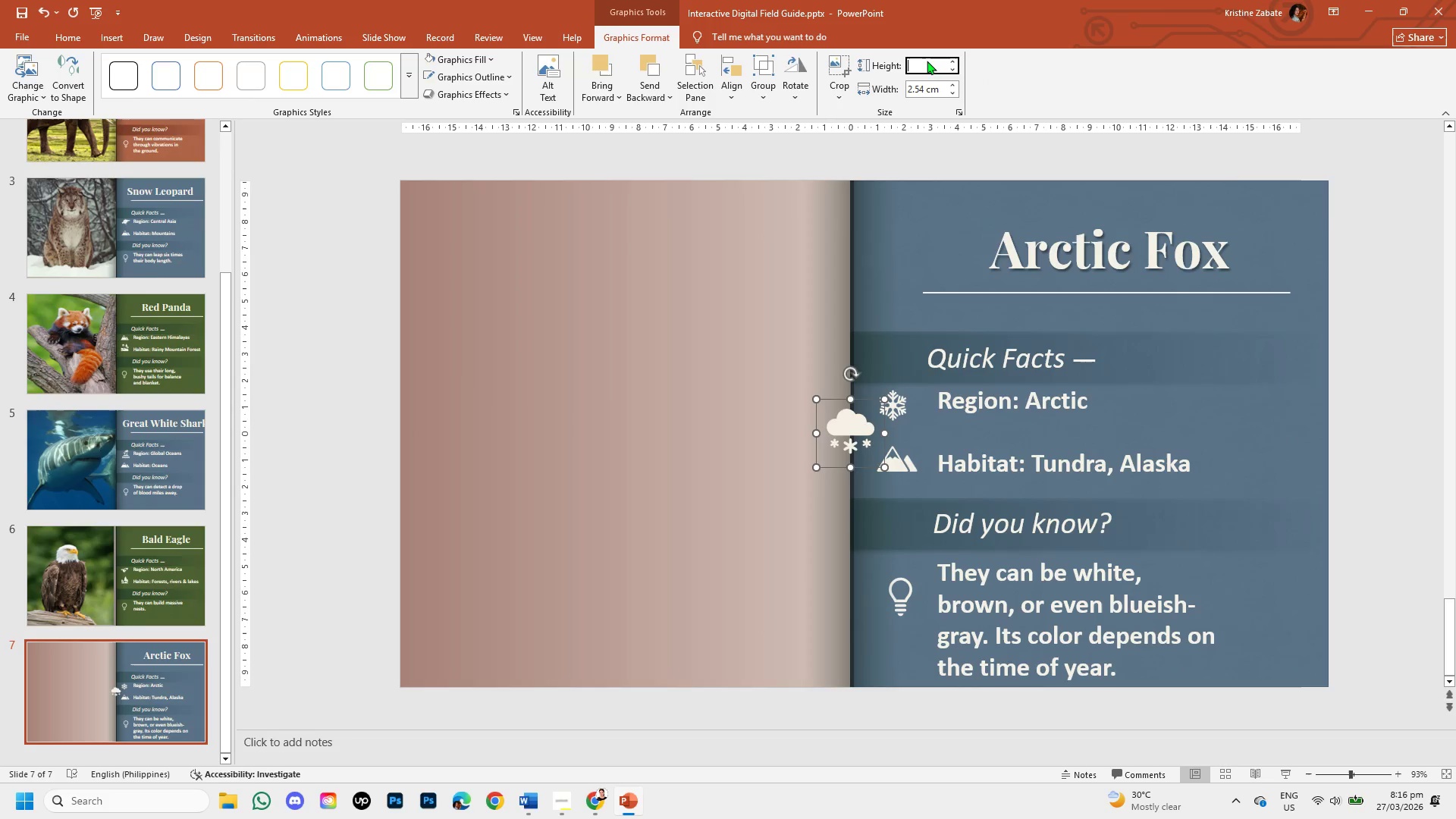 
key(Numpad1)
 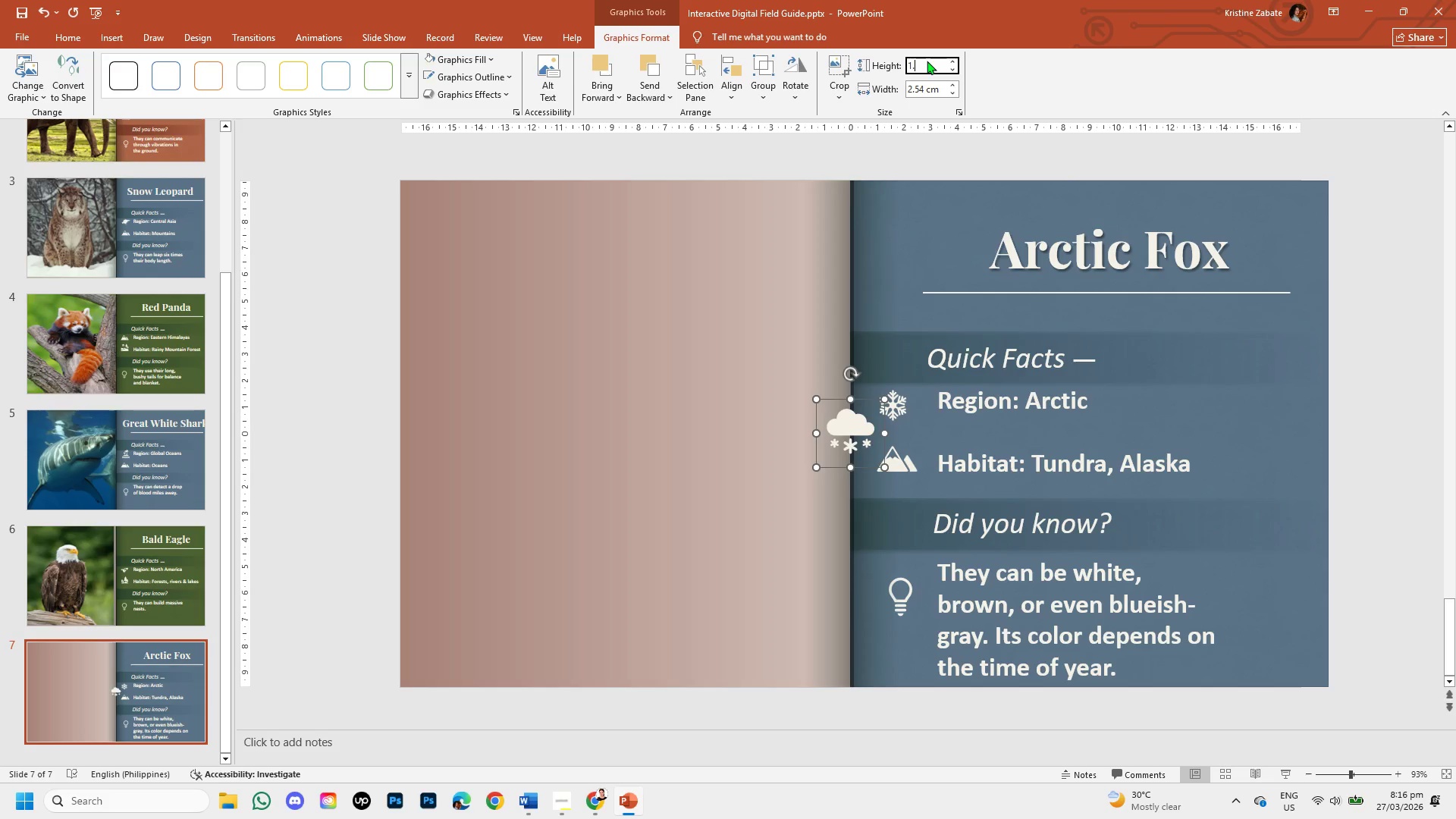 
key(NumpadDecimal)
 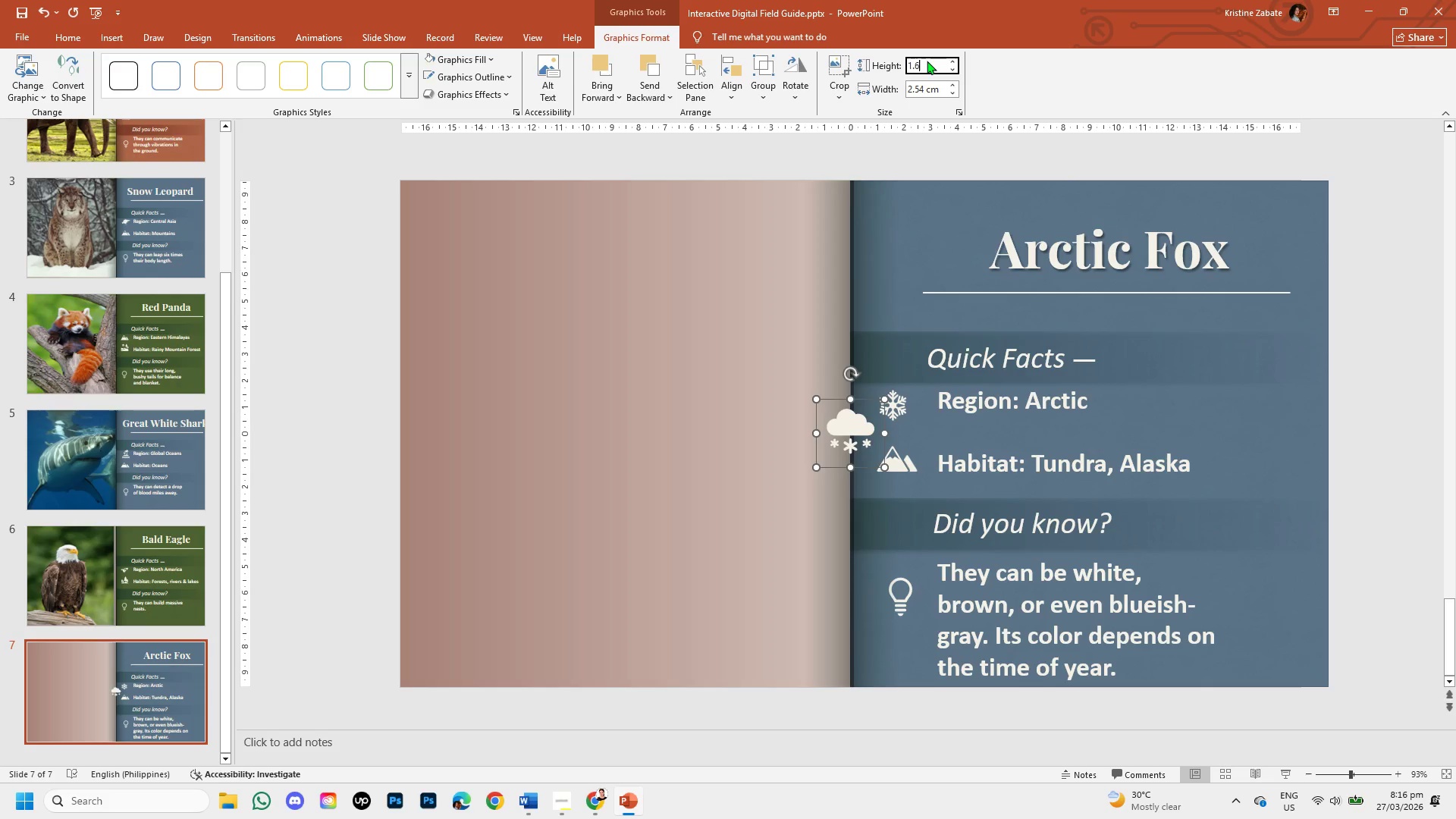 
key(Numpad6)
 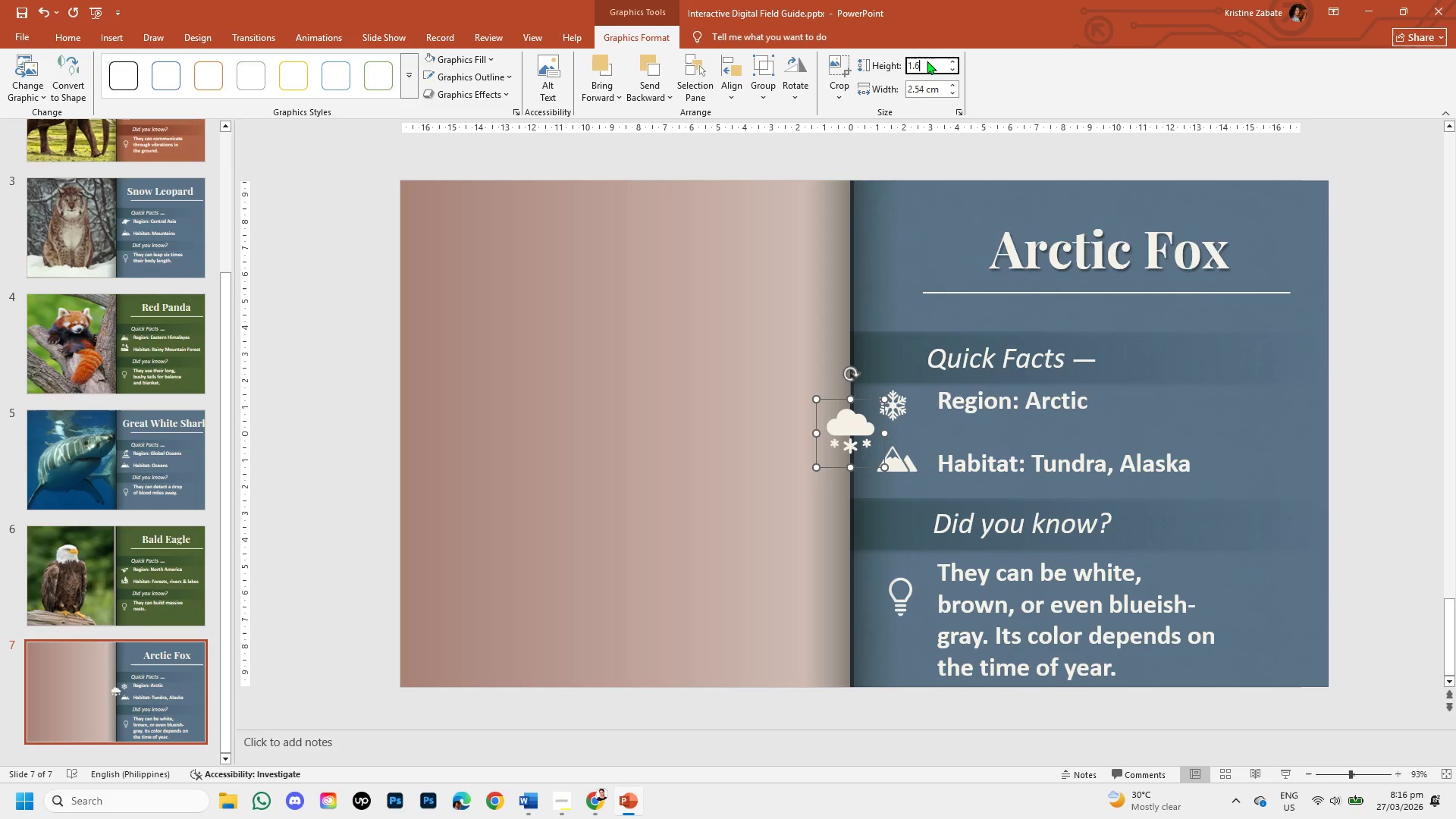 
key(Numpad4)
 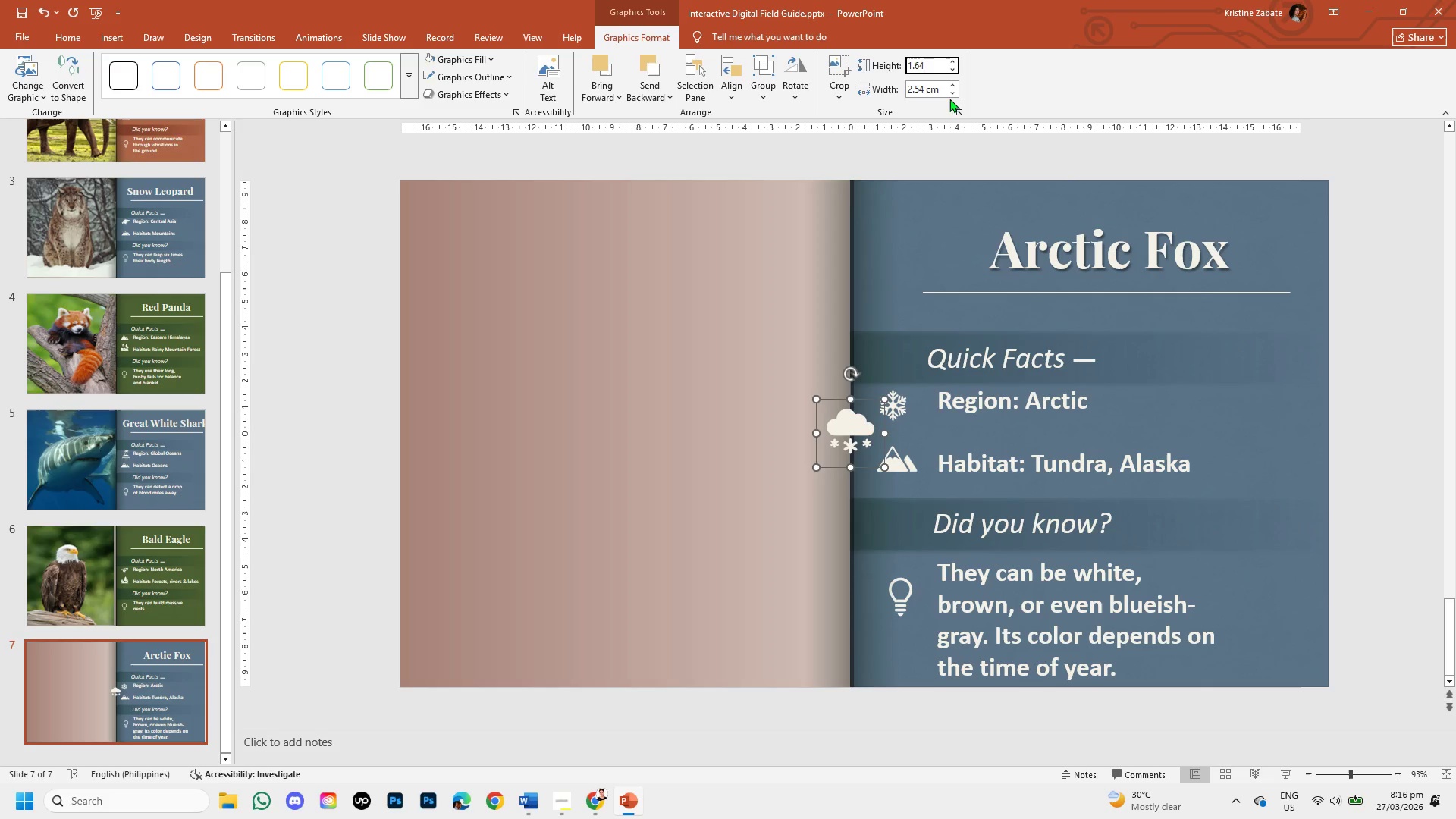 
left_click([918, 82])
 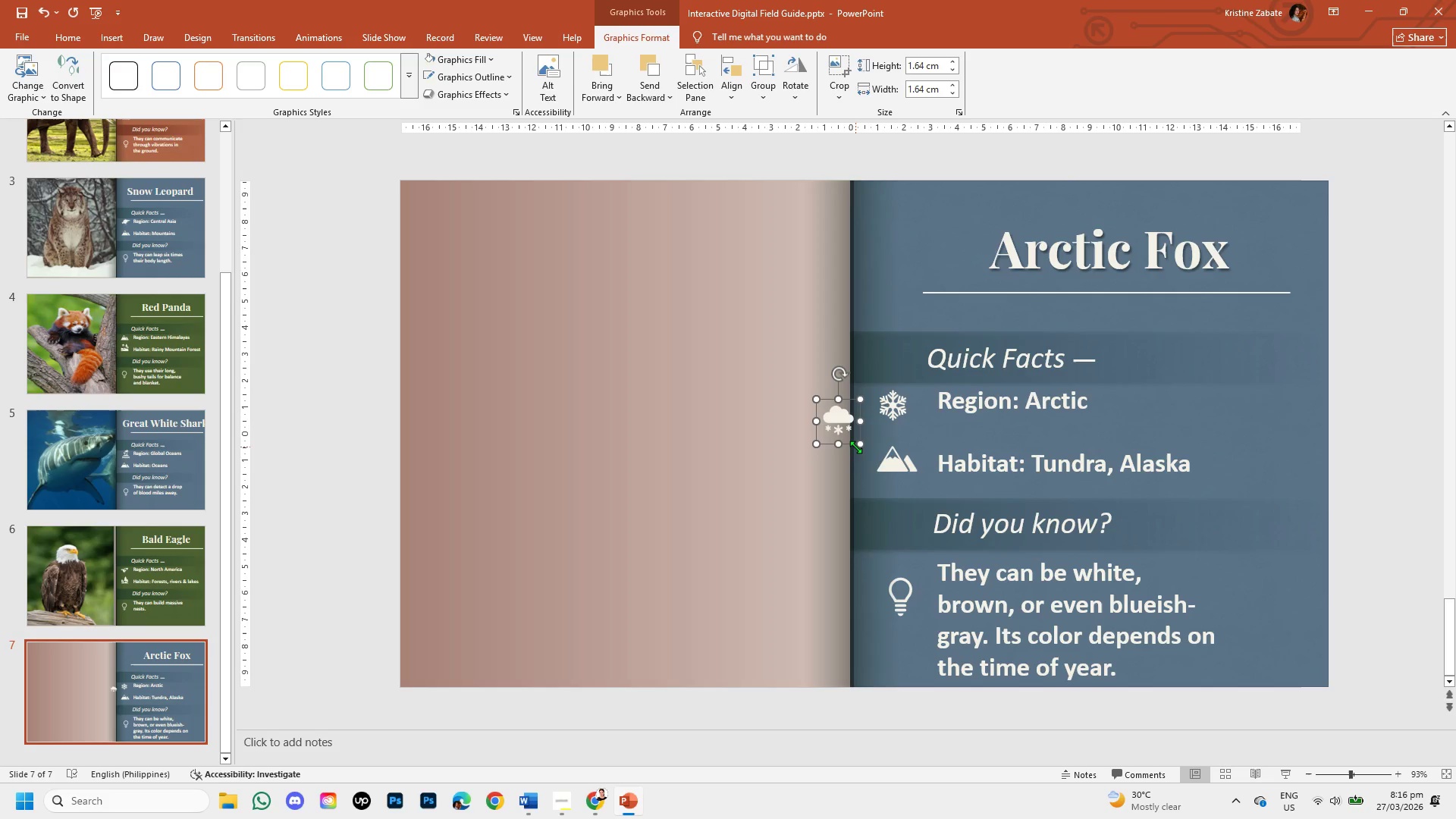 
left_click([896, 463])
 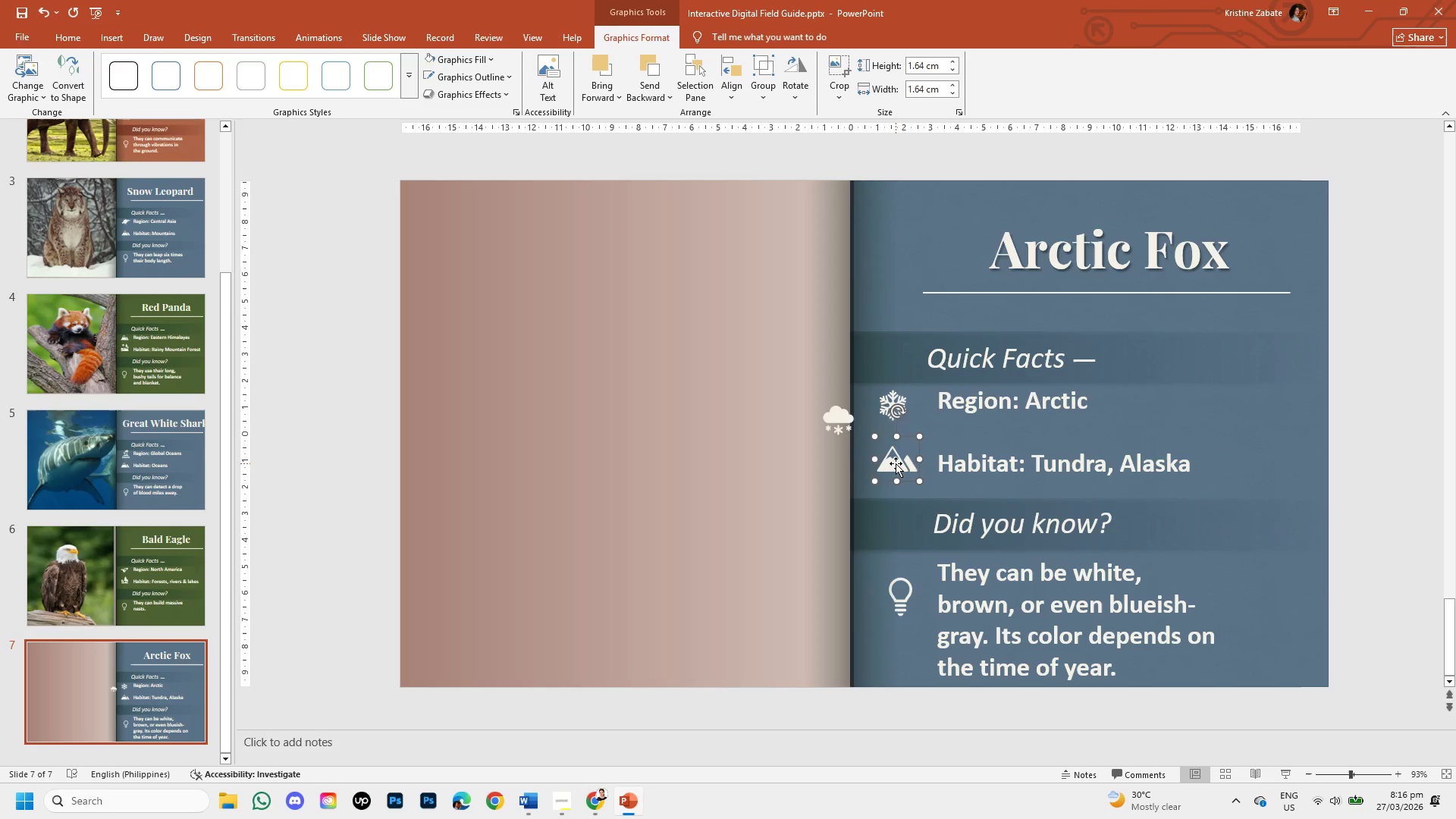 
key(Backspace)
 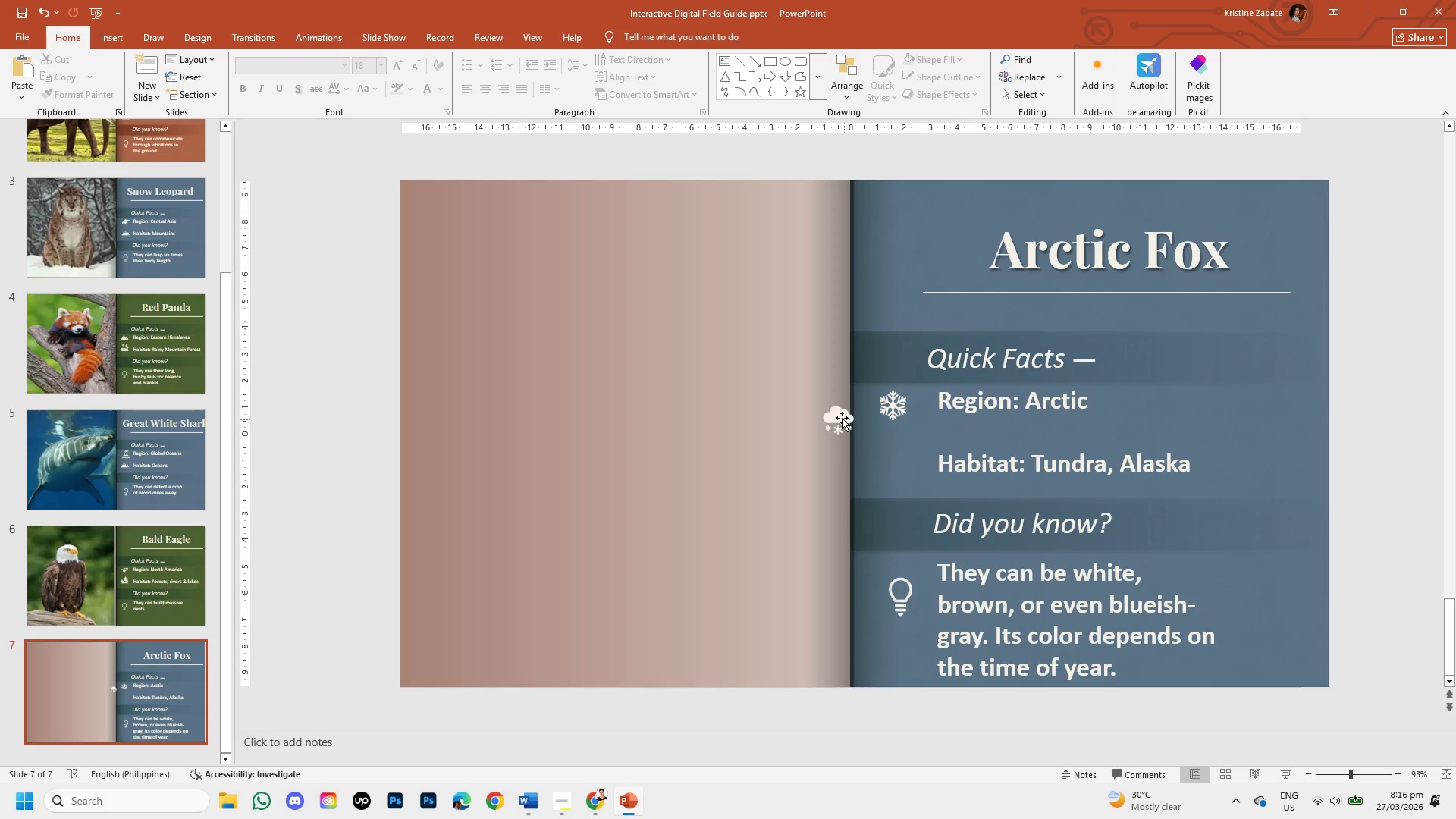 
left_click([842, 418])
 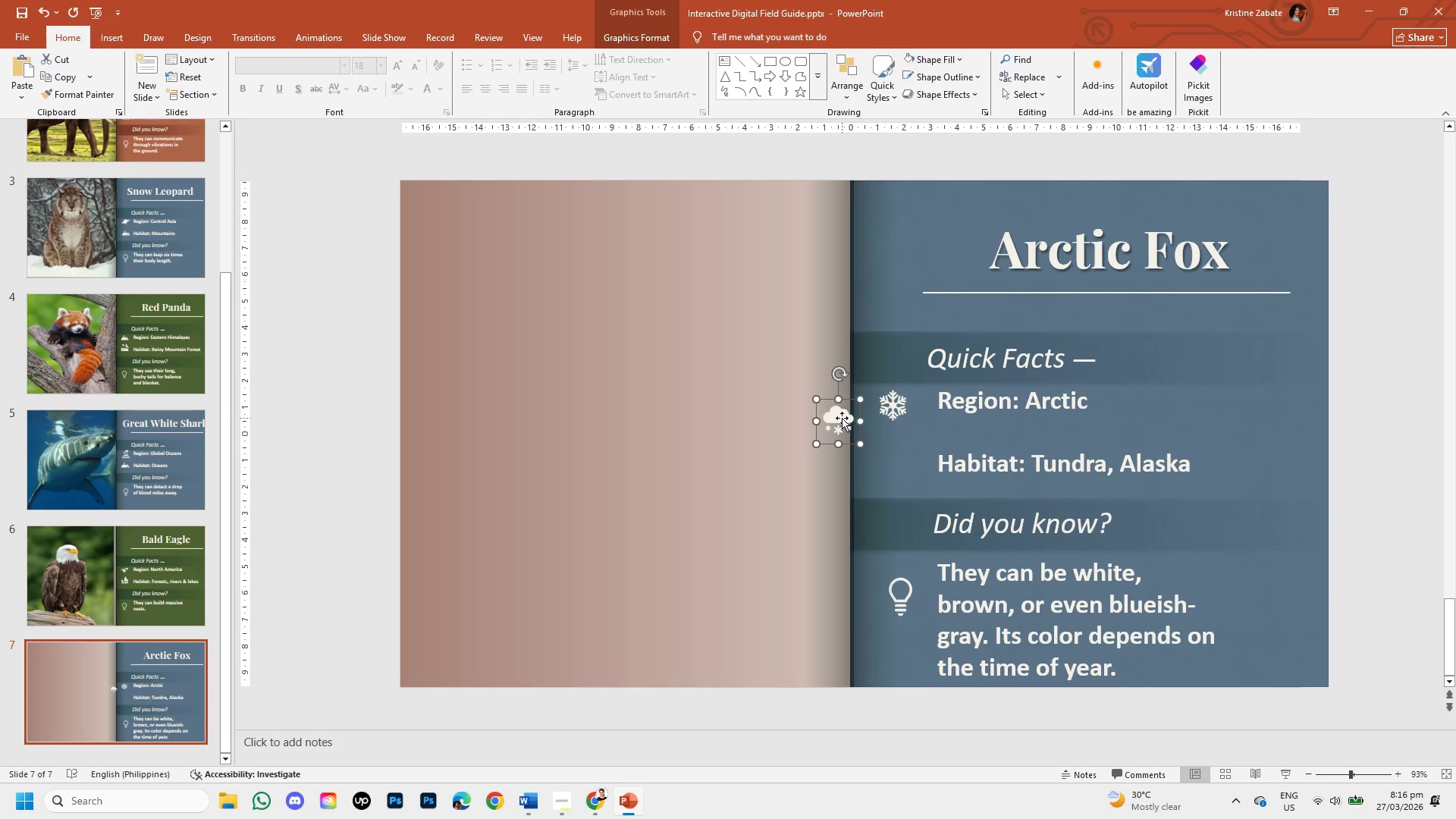 
left_click_drag(start_coordinate=[842, 418], to_coordinate=[887, 388])
 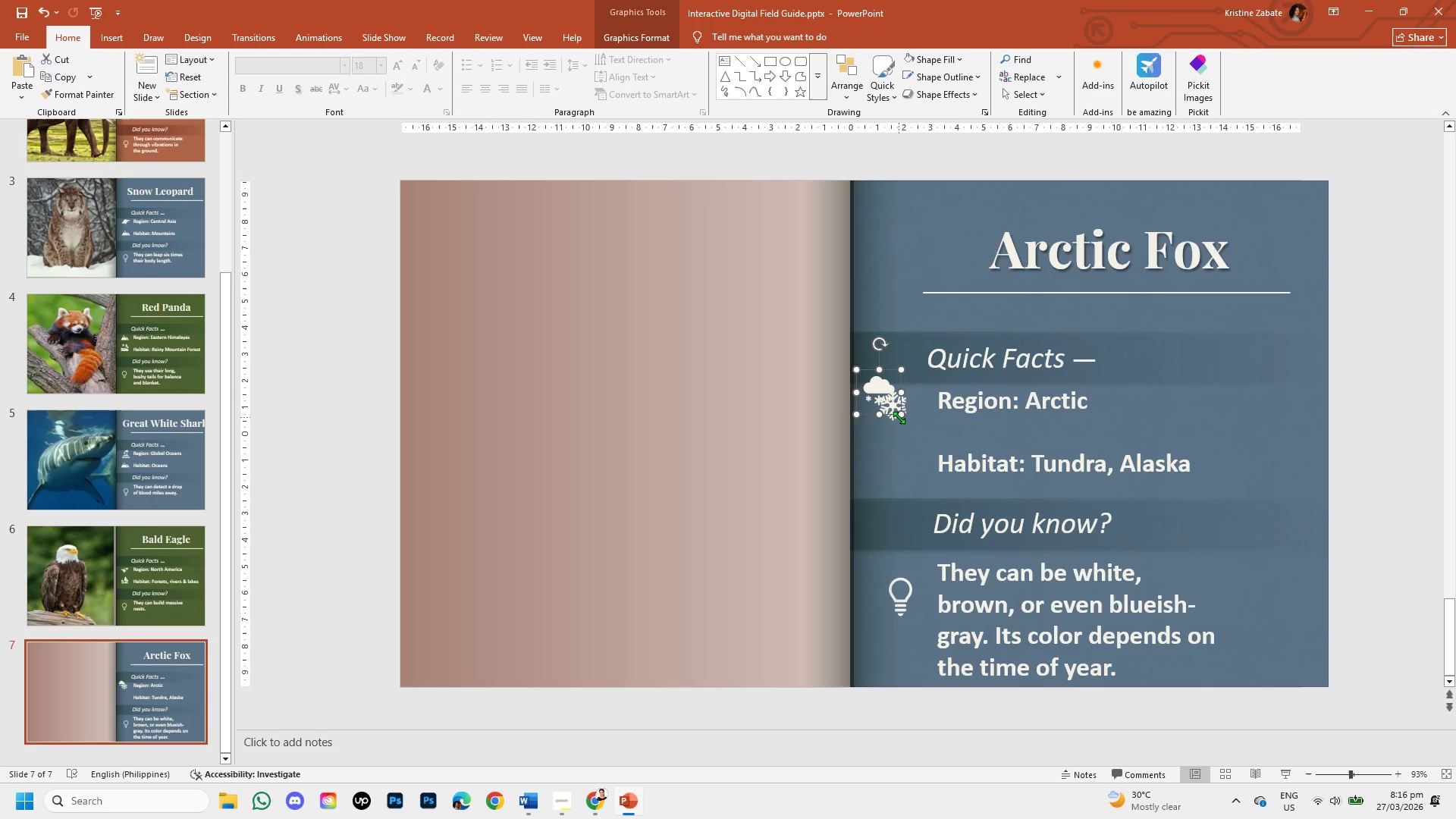 
left_click([899, 417])
 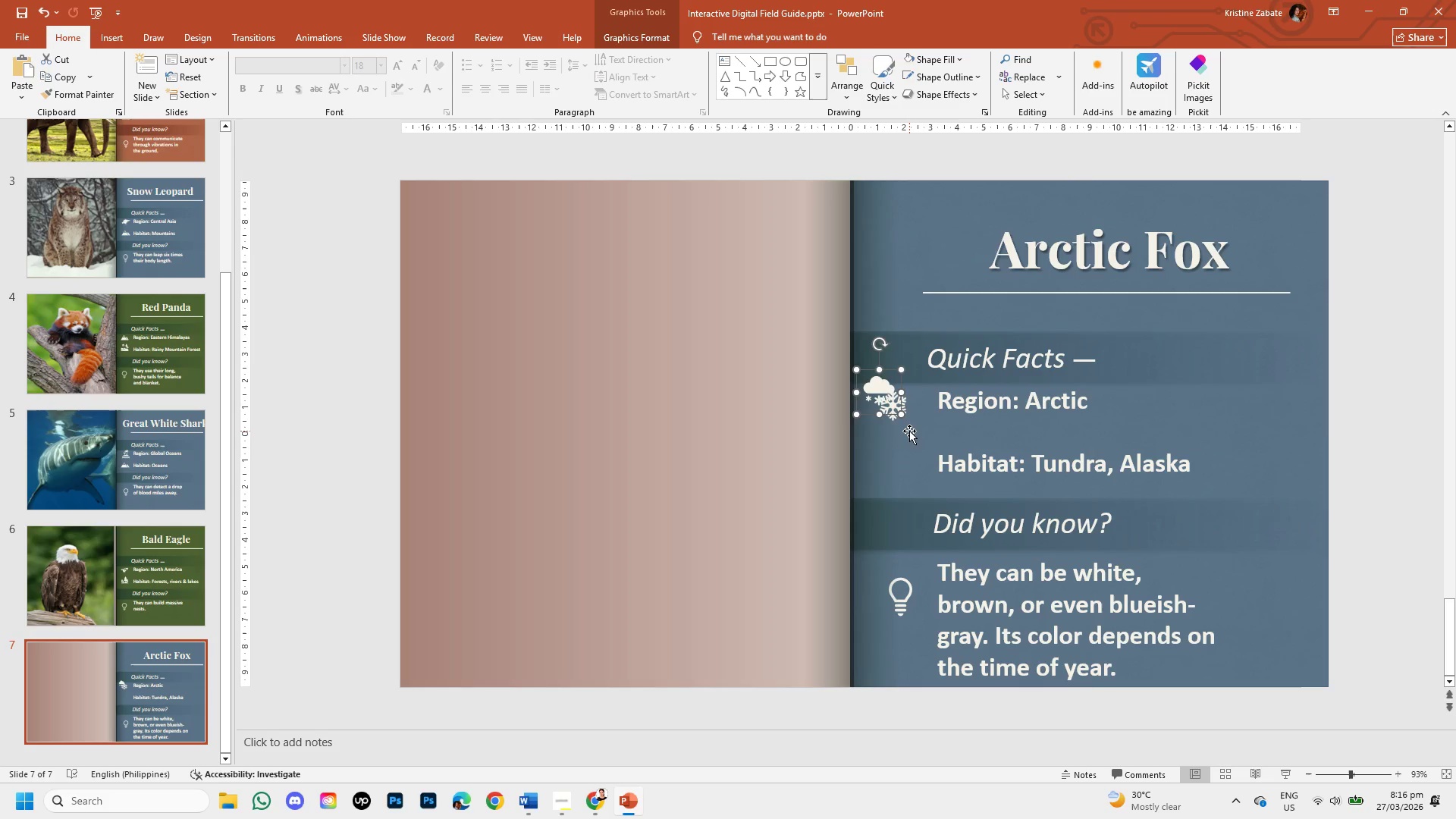 
left_click([909, 431])
 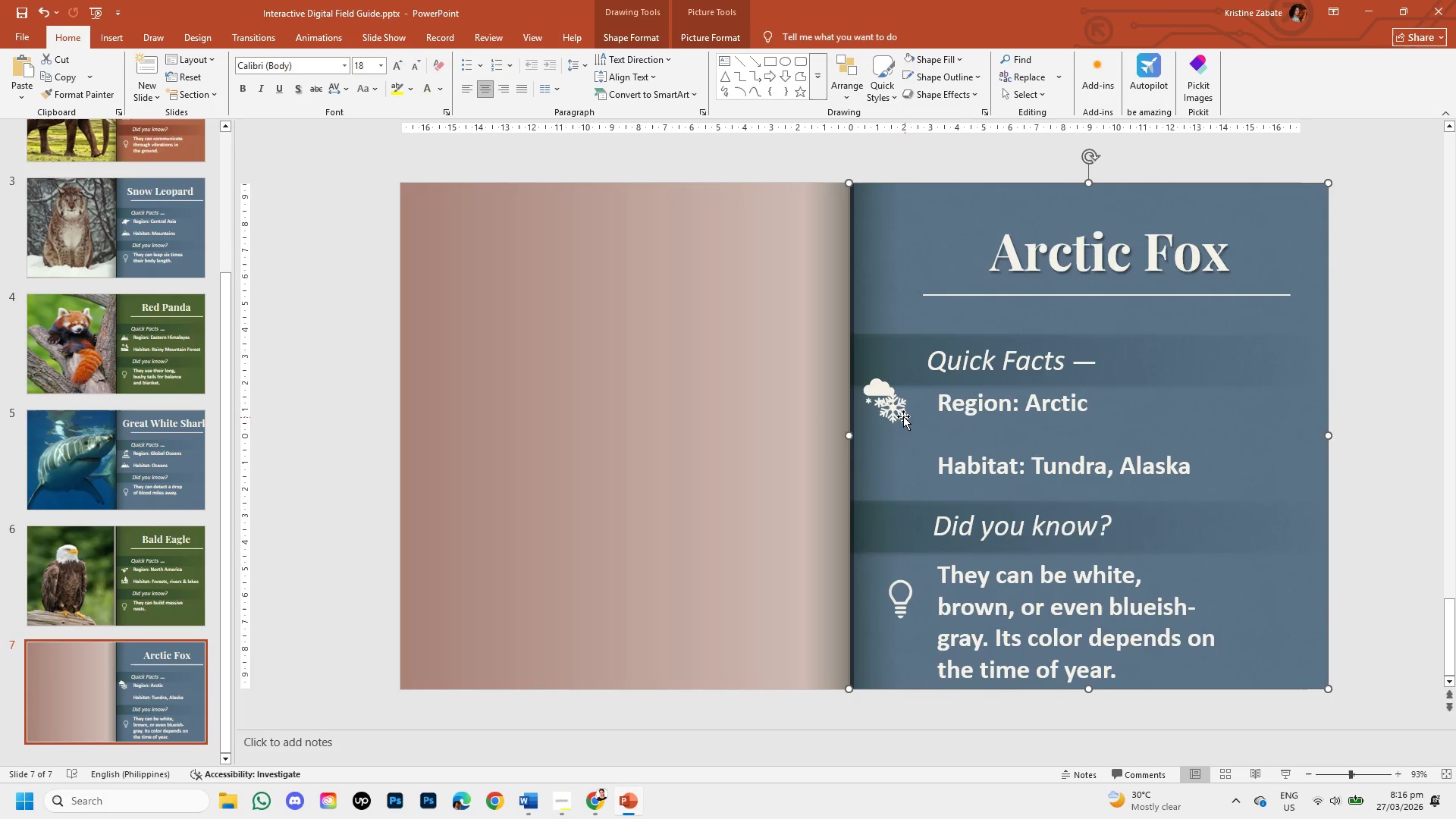 
left_click([902, 415])
 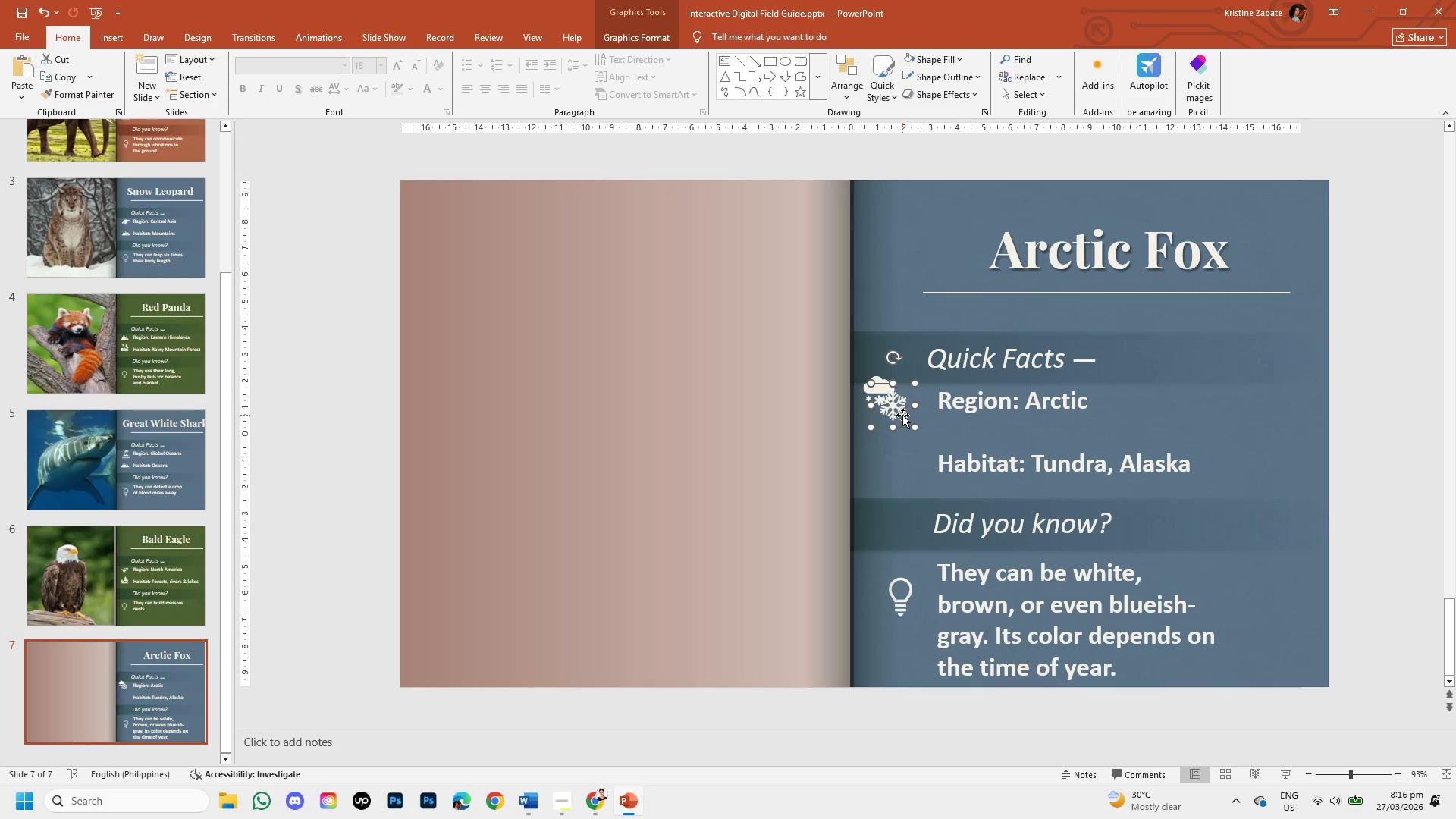 
left_click_drag(start_coordinate=[902, 415], to_coordinate=[901, 429])
 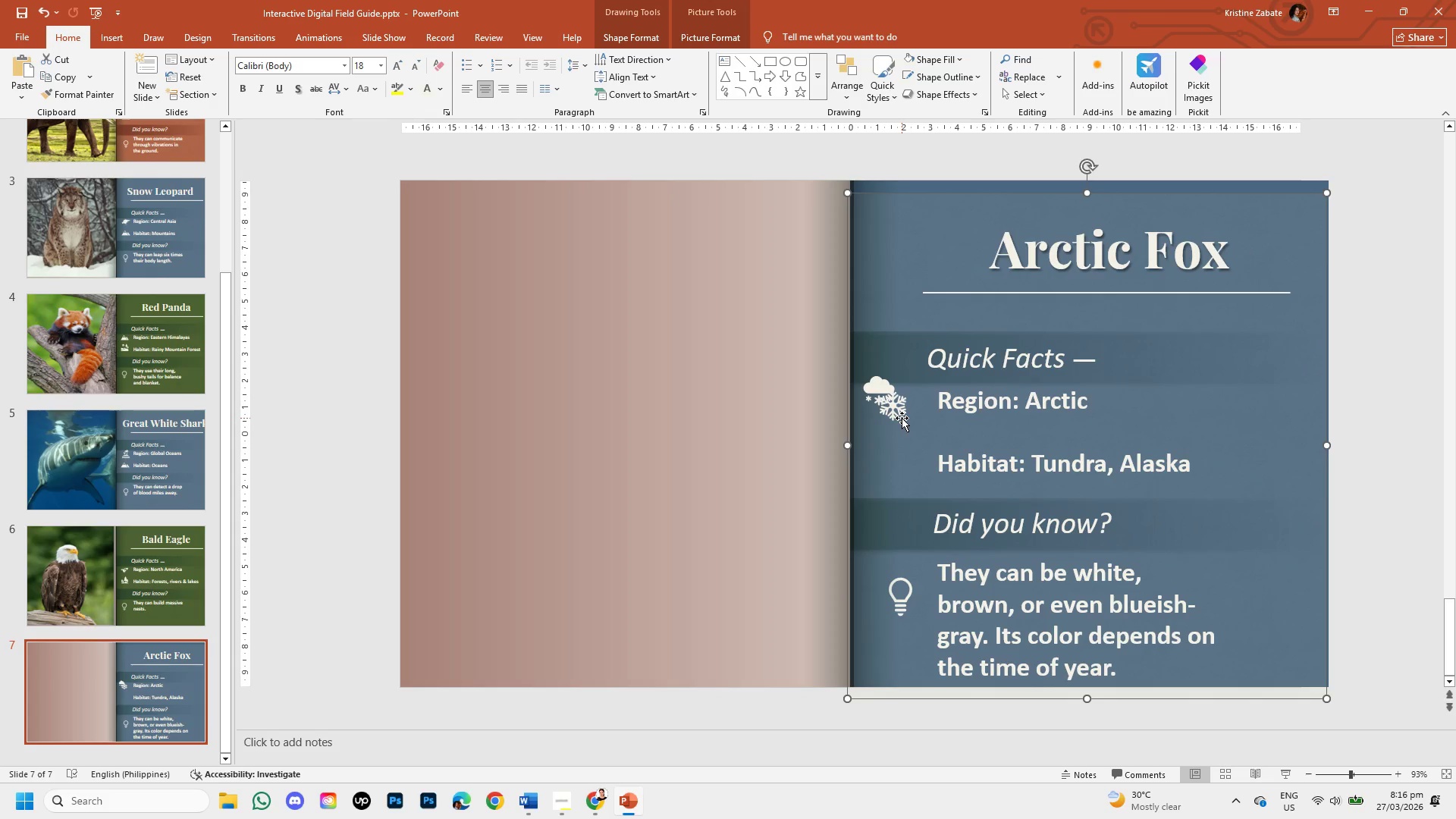 
key(Control+Z)
 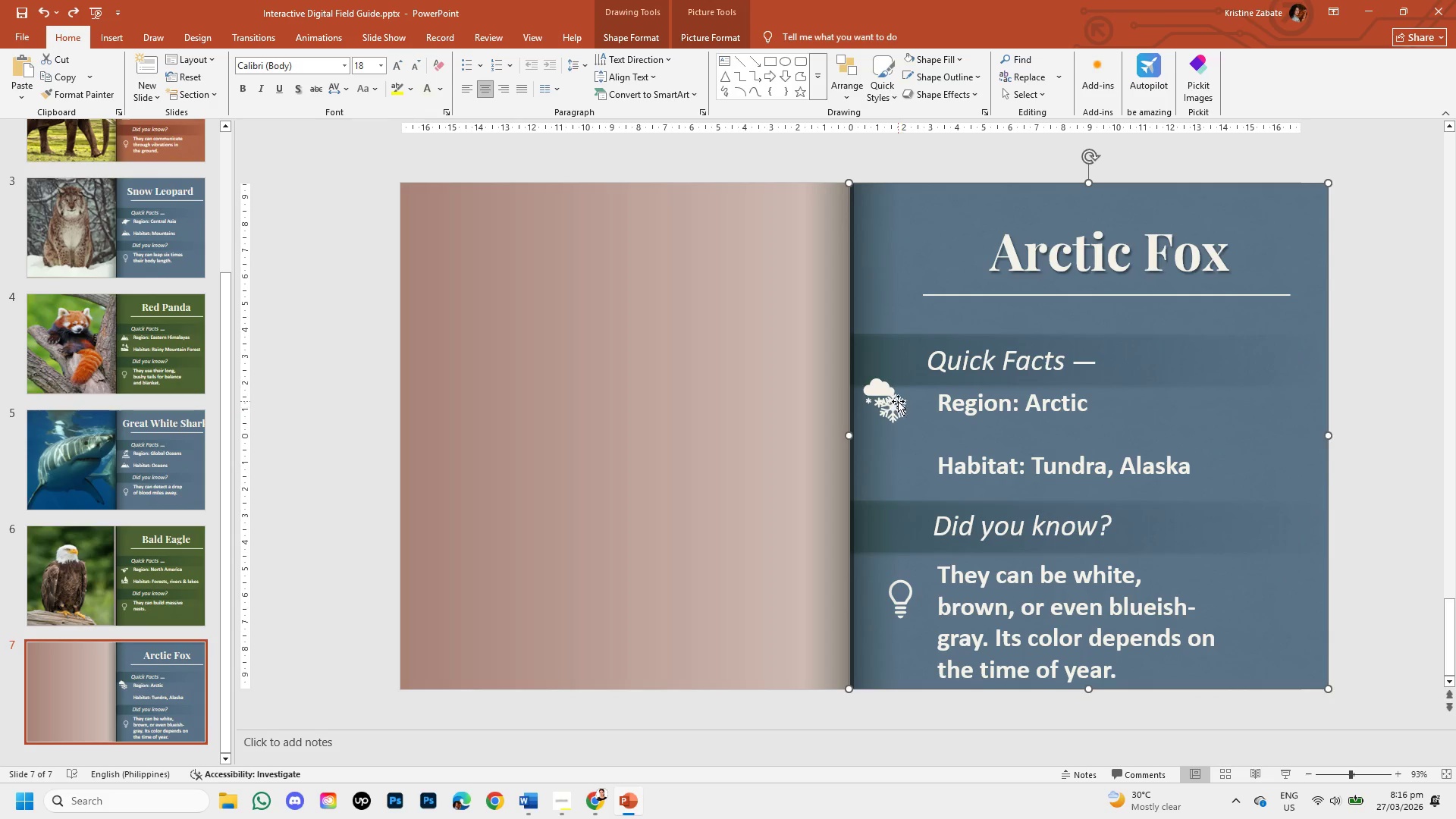 
left_click([898, 401])
 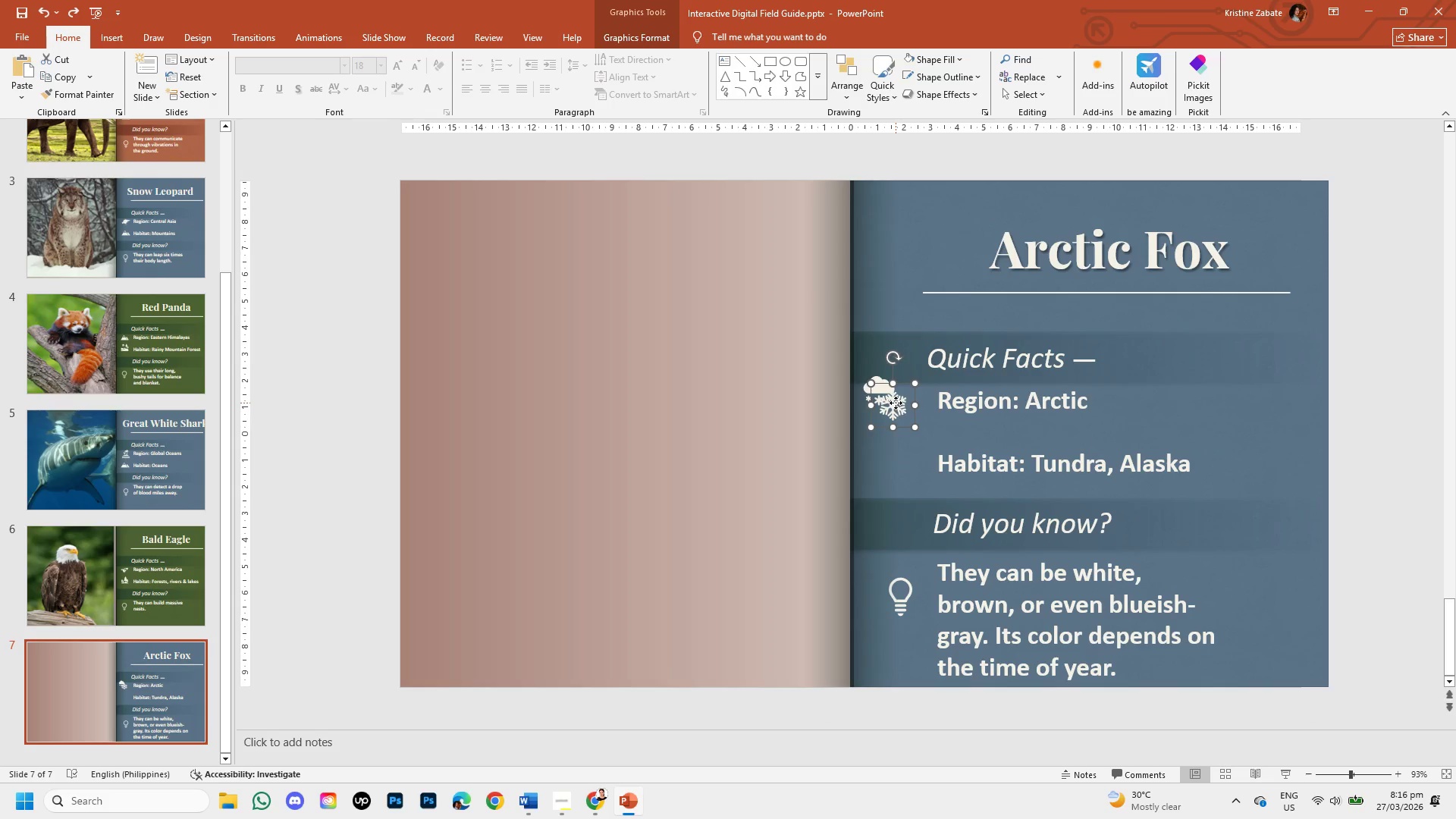 
double_click([896, 403])
 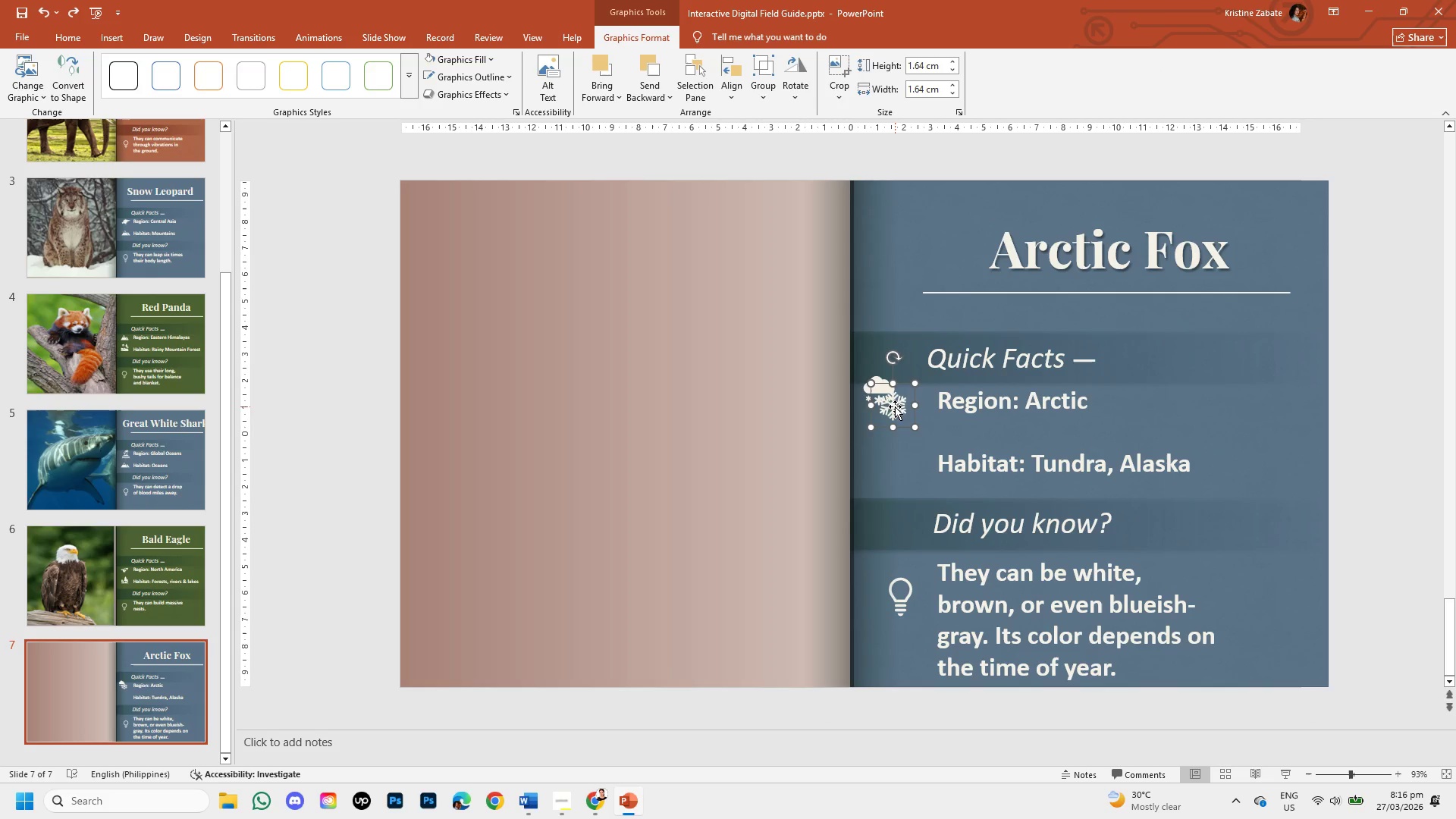 
left_click_drag(start_coordinate=[895, 406], to_coordinate=[902, 466])
 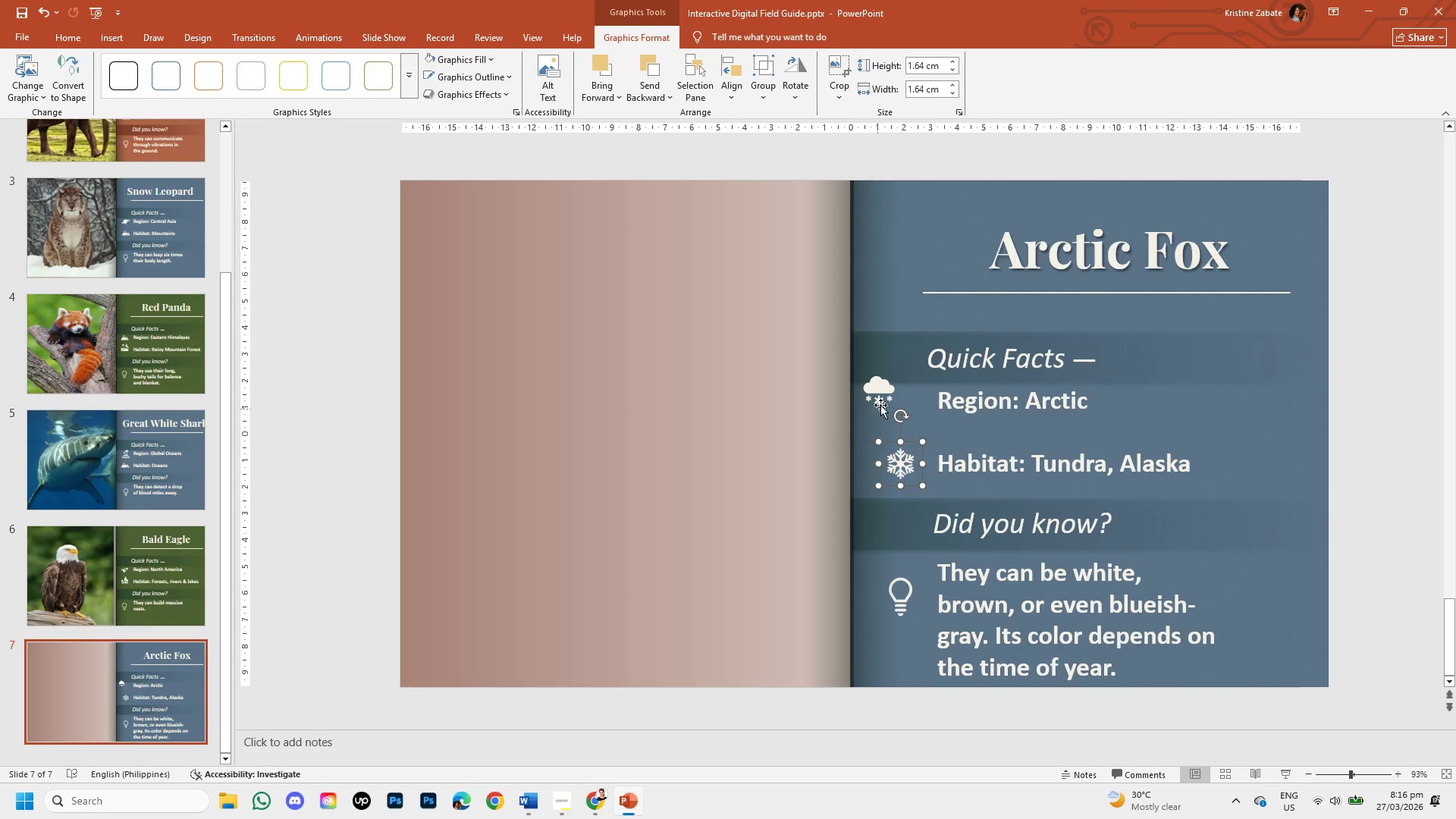 
left_click([882, 401])
 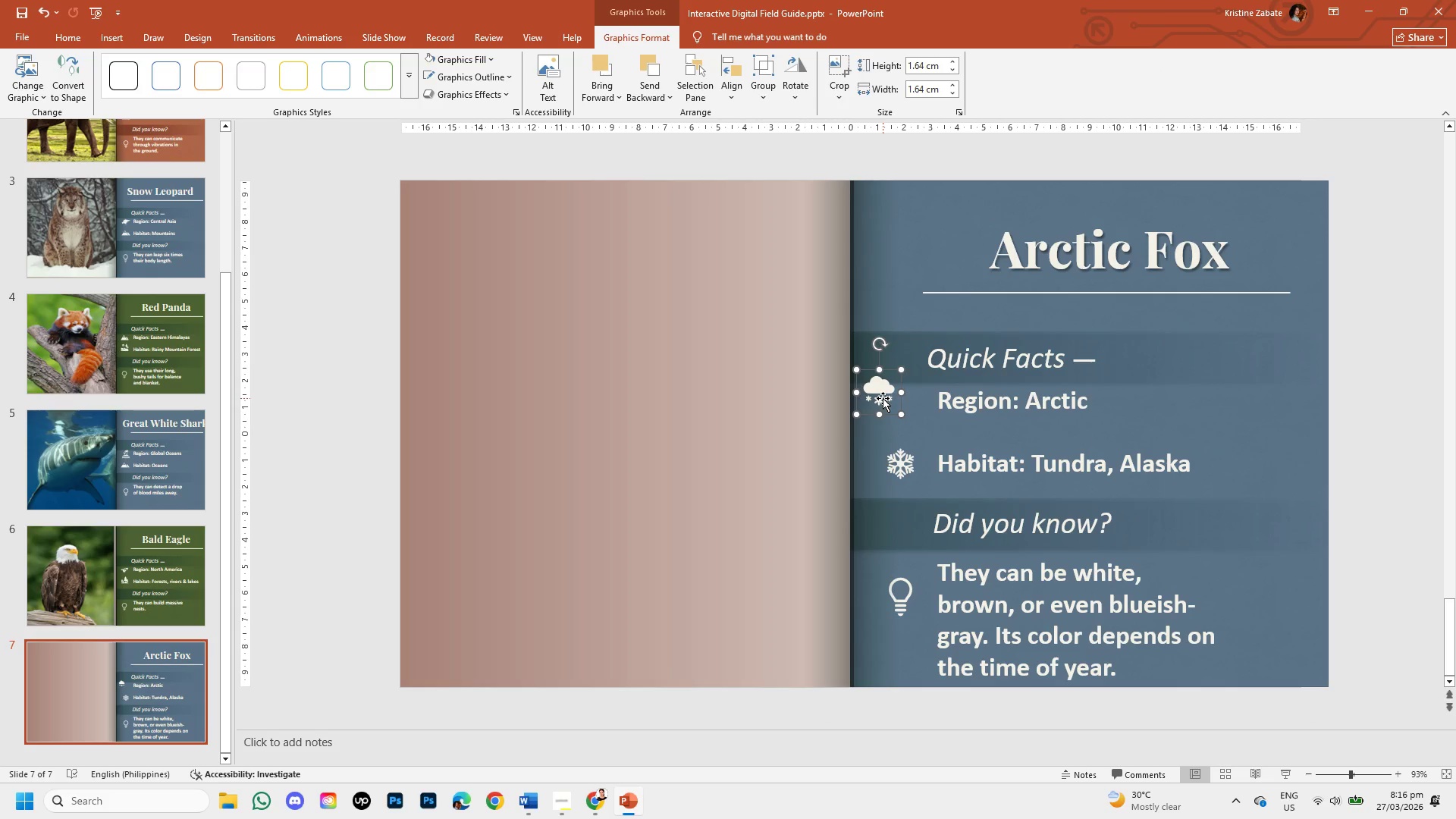 
left_click_drag(start_coordinate=[883, 398], to_coordinate=[905, 415])
 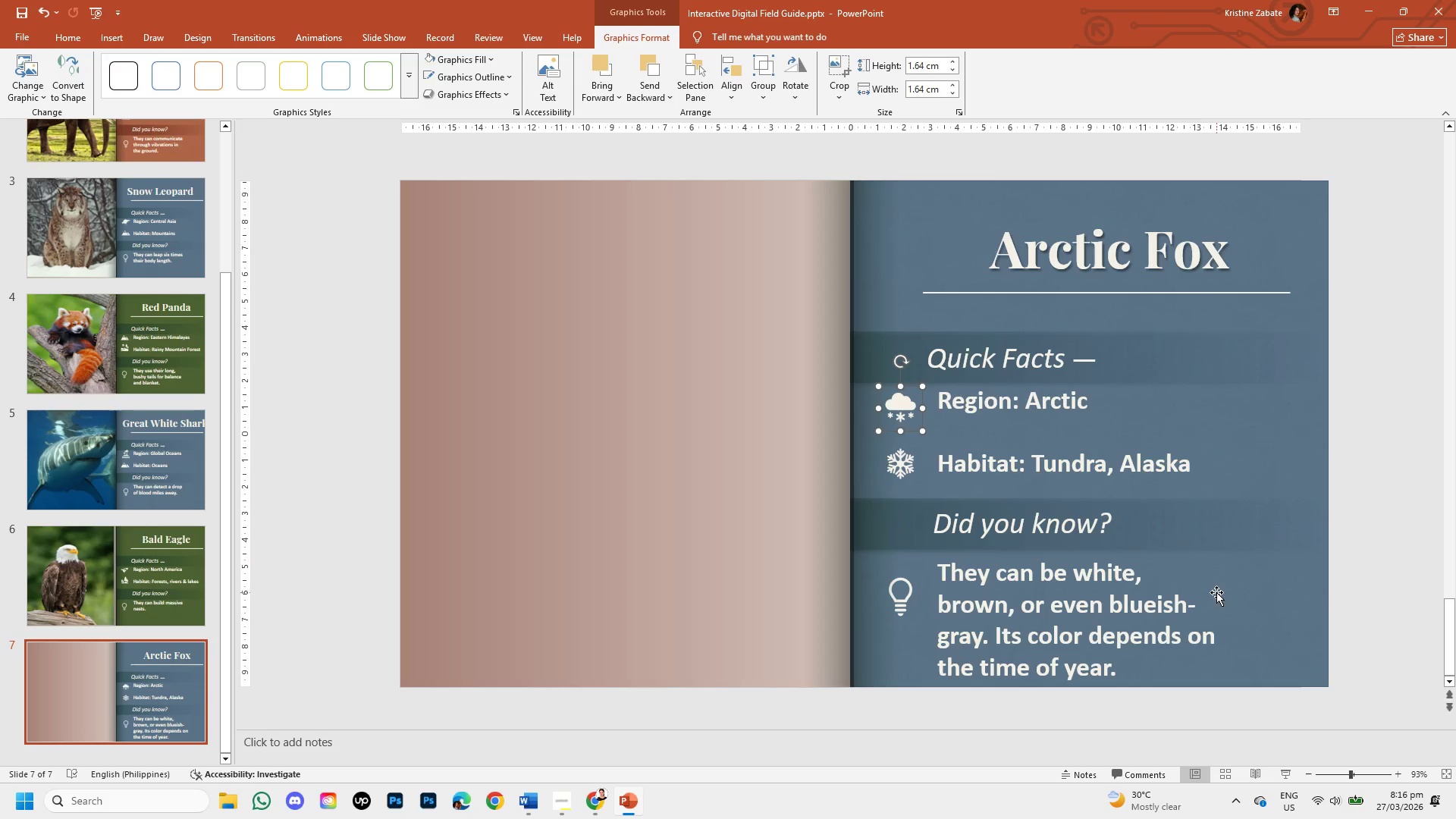 
left_click([1216, 592])
 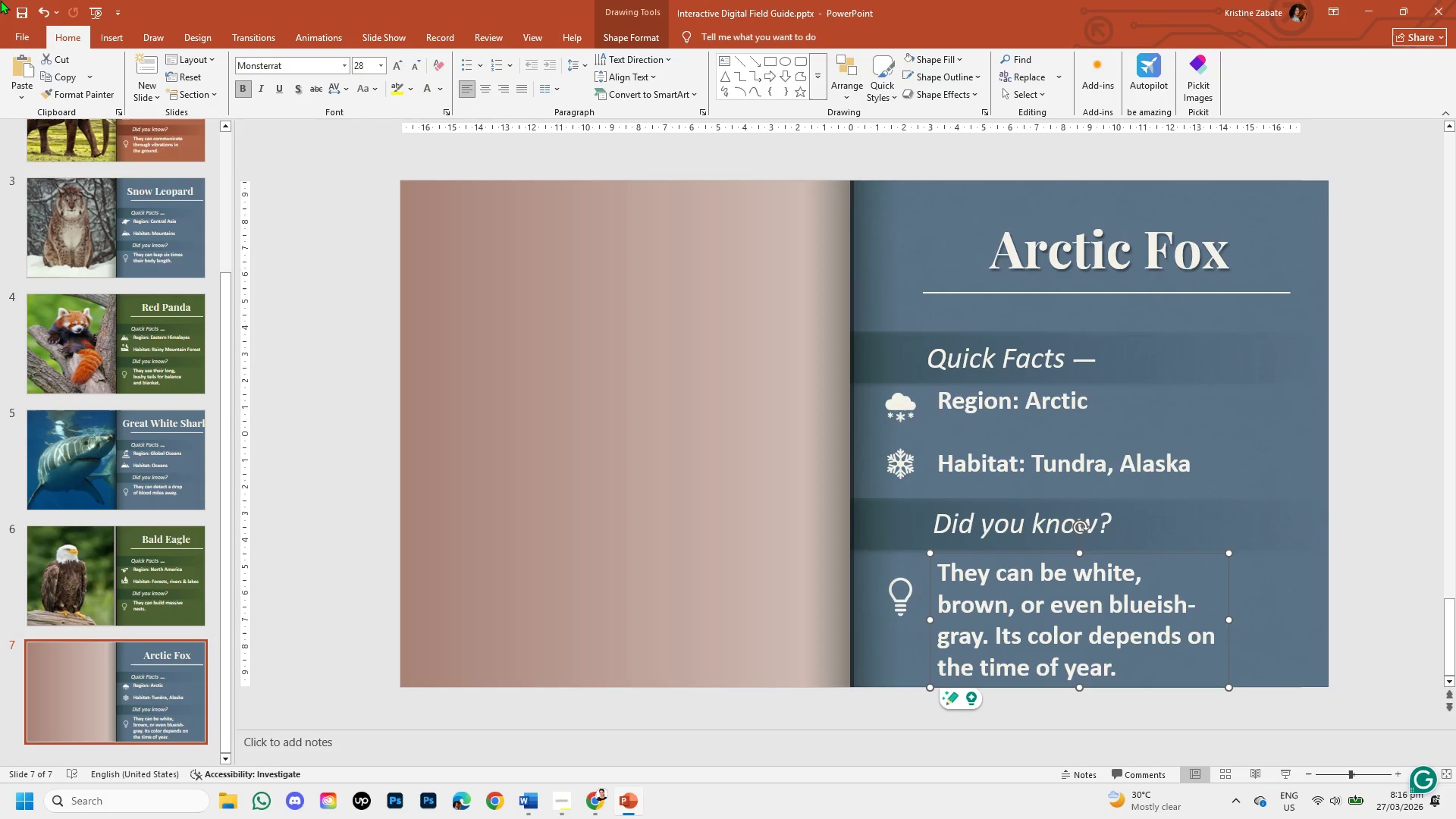 
wait(6.25)
 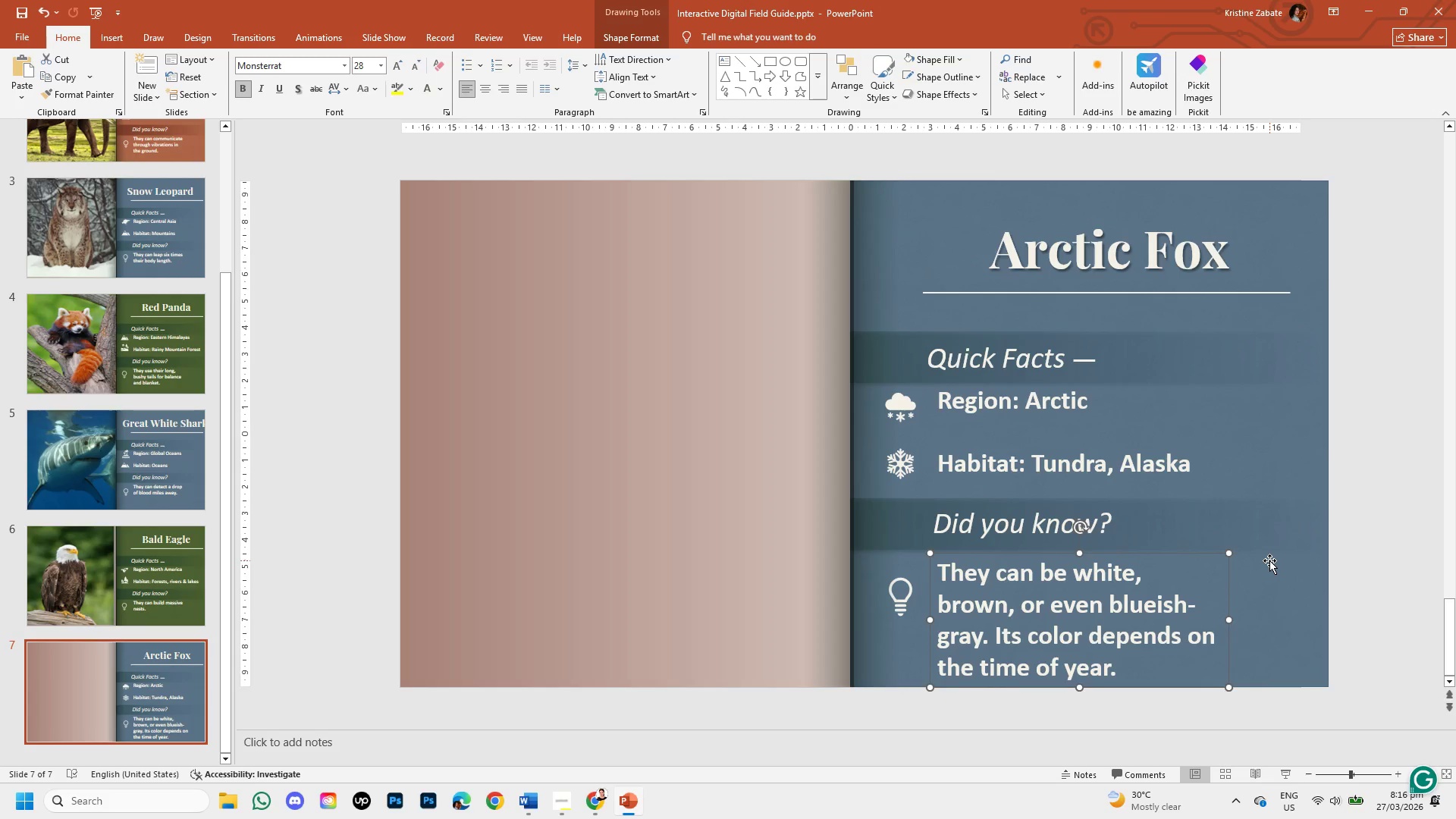 
left_click([1388, 430])
 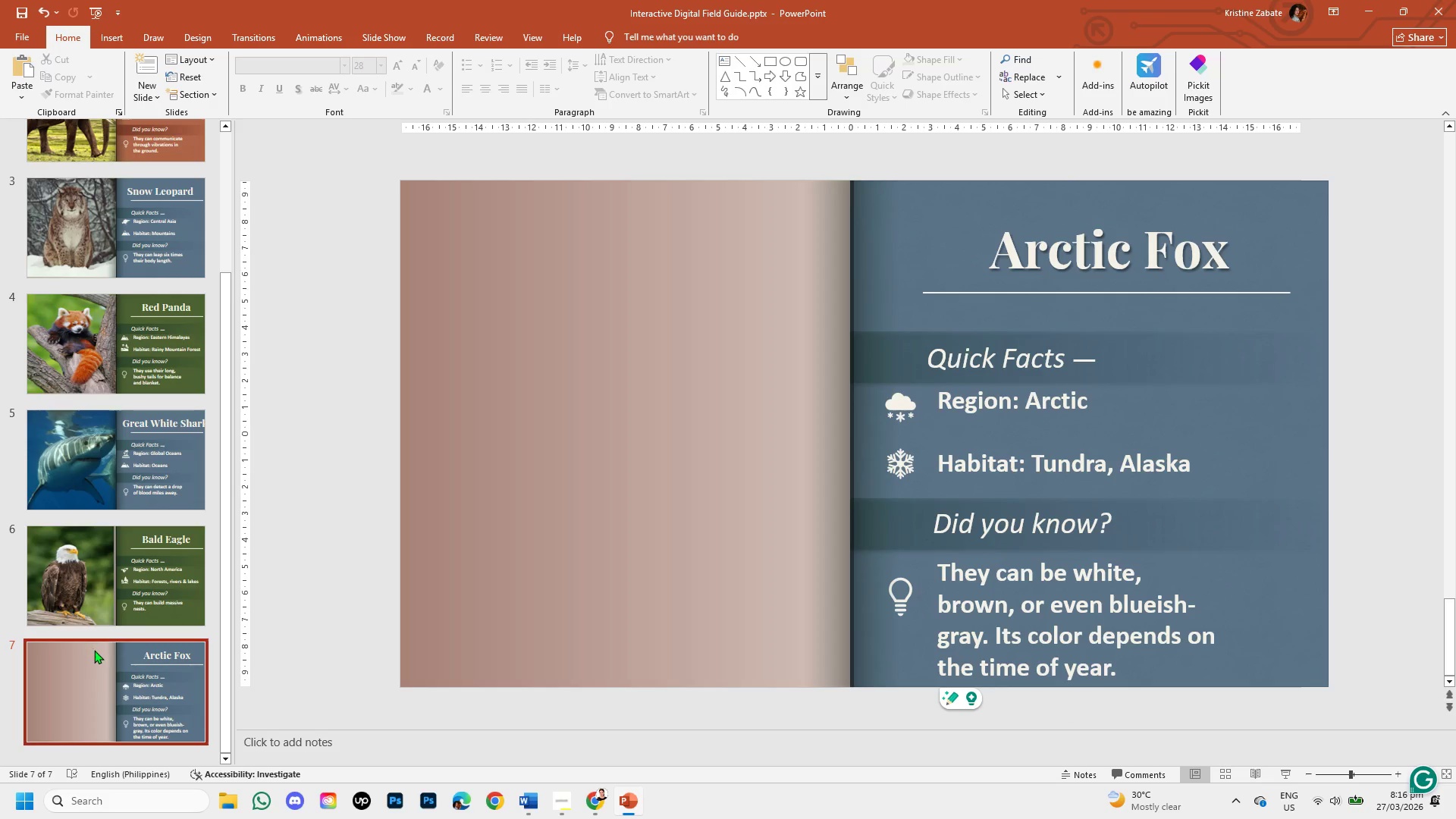 
left_click([600, 799])
 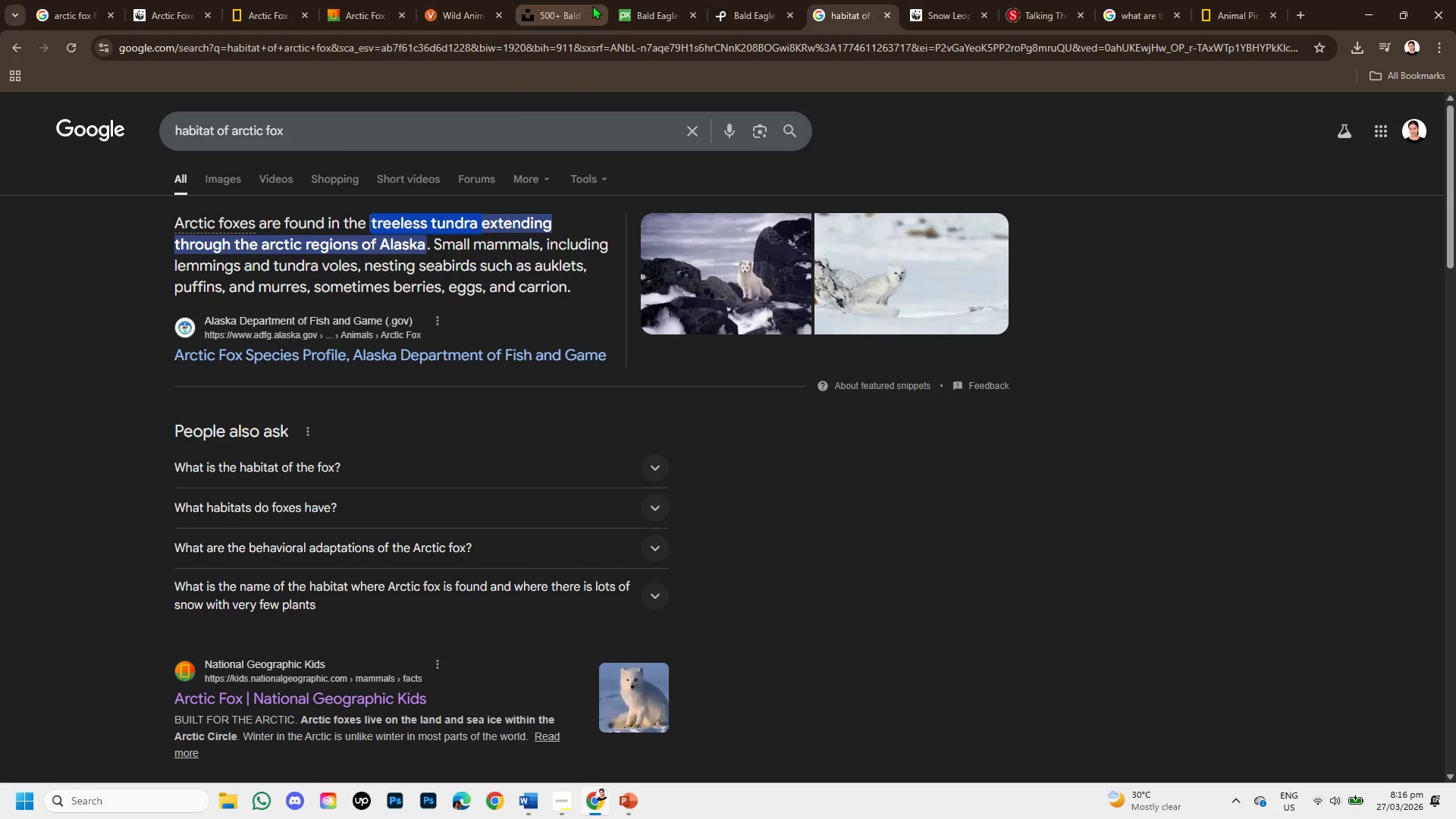 
left_click([629, 9])
 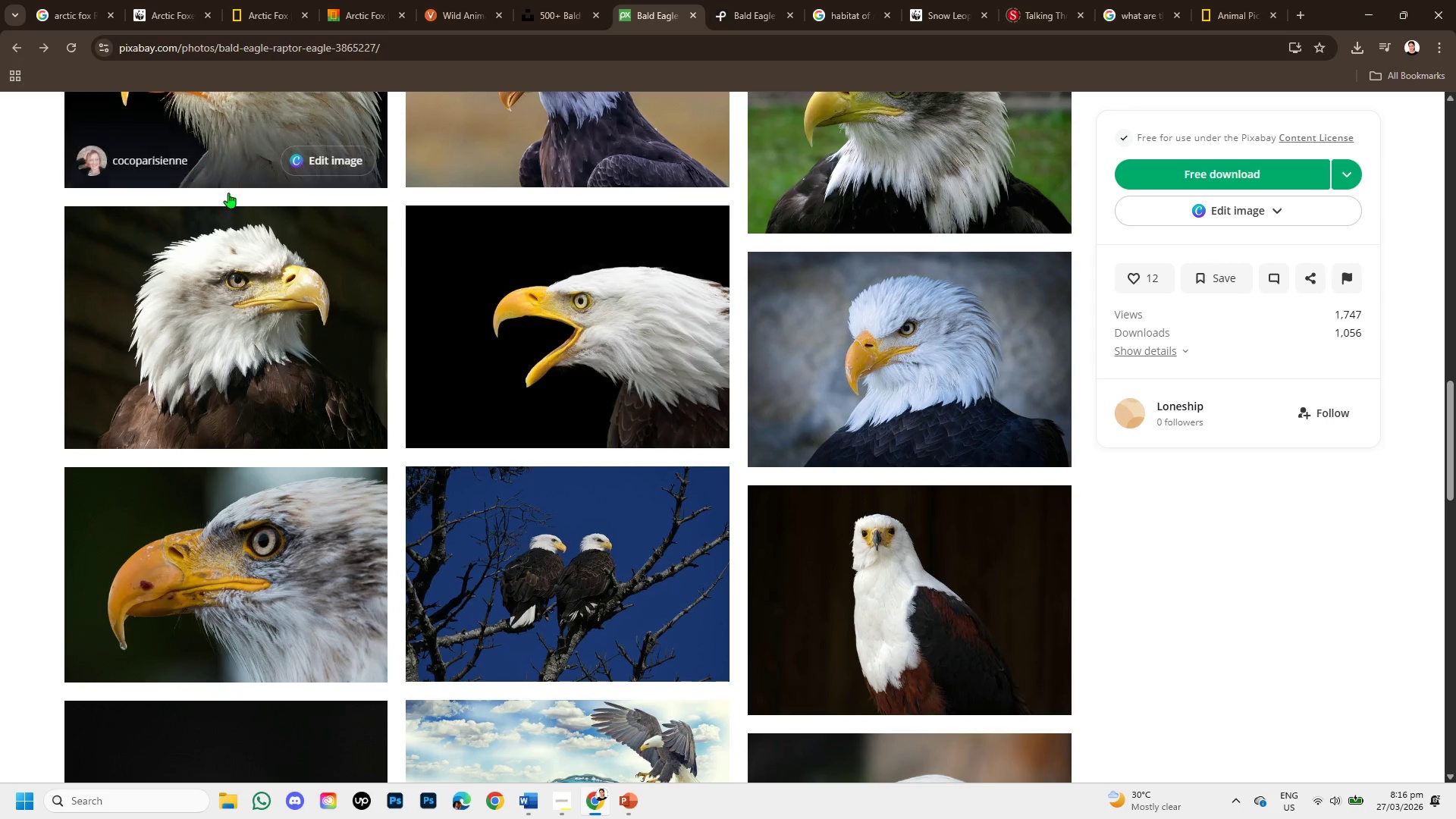 
scroll: coordinate [297, 180], scroll_direction: up, amount: 16.0
 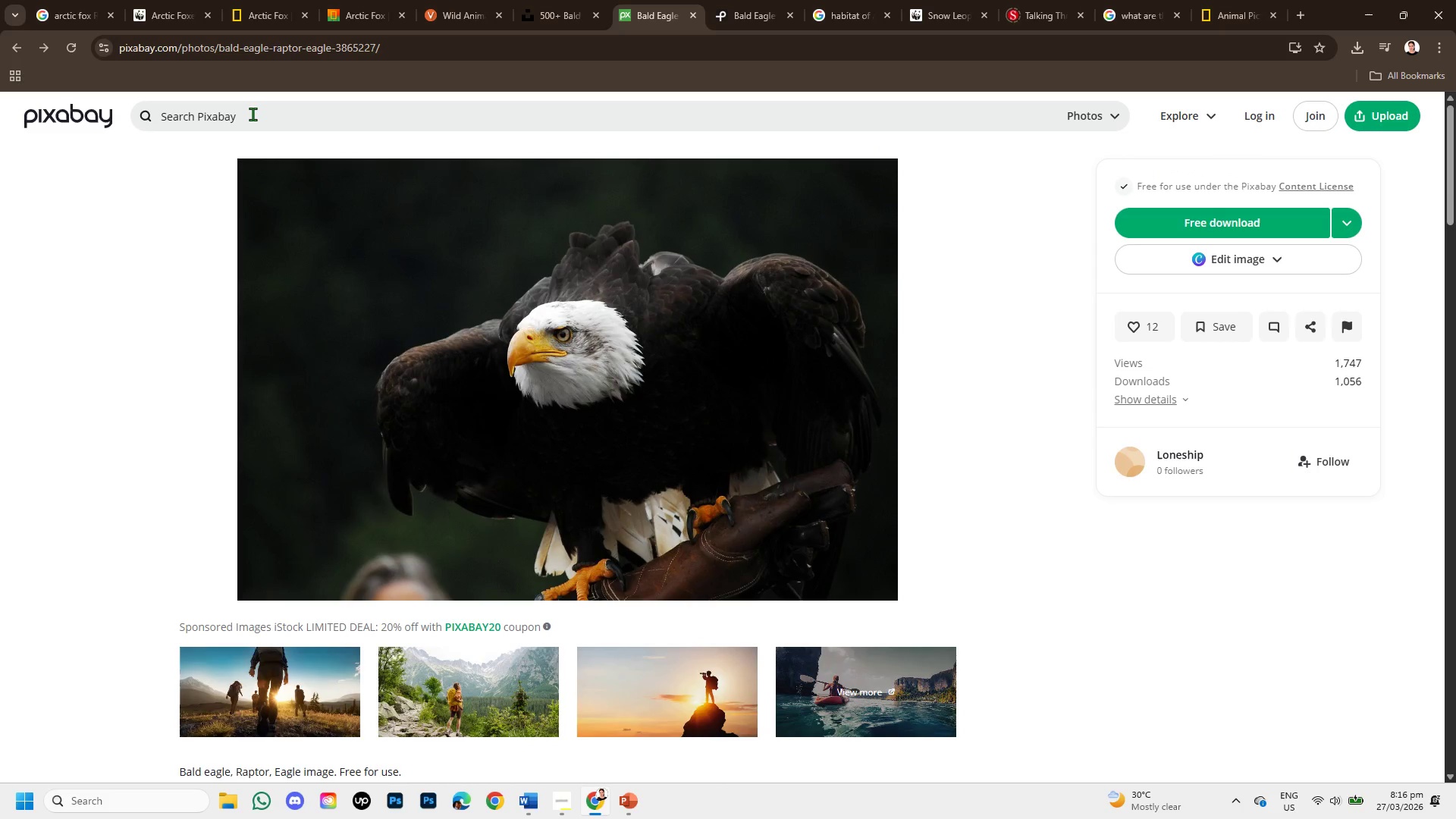 
left_click([253, 114])
 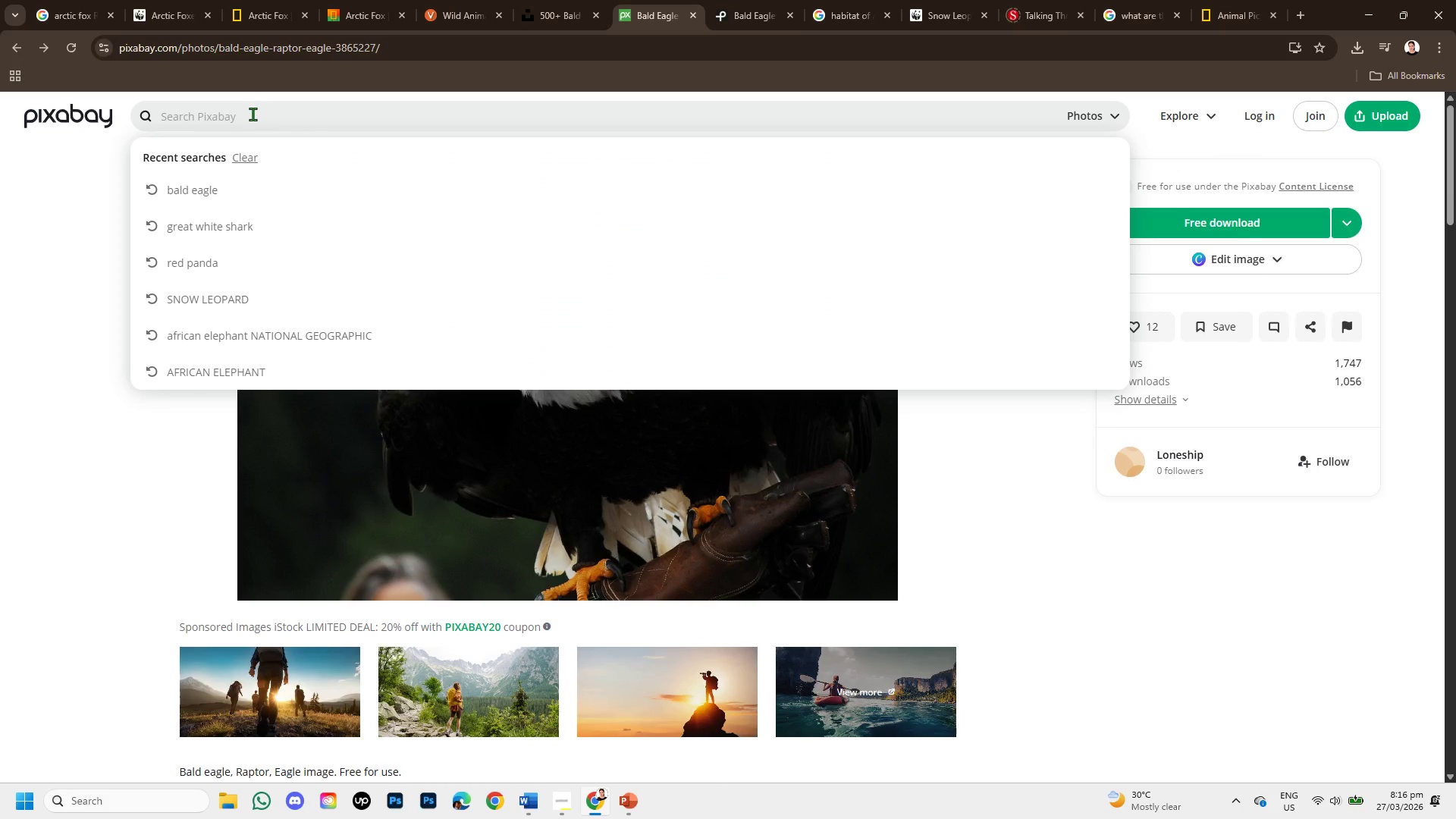 
type(arctic fox)
 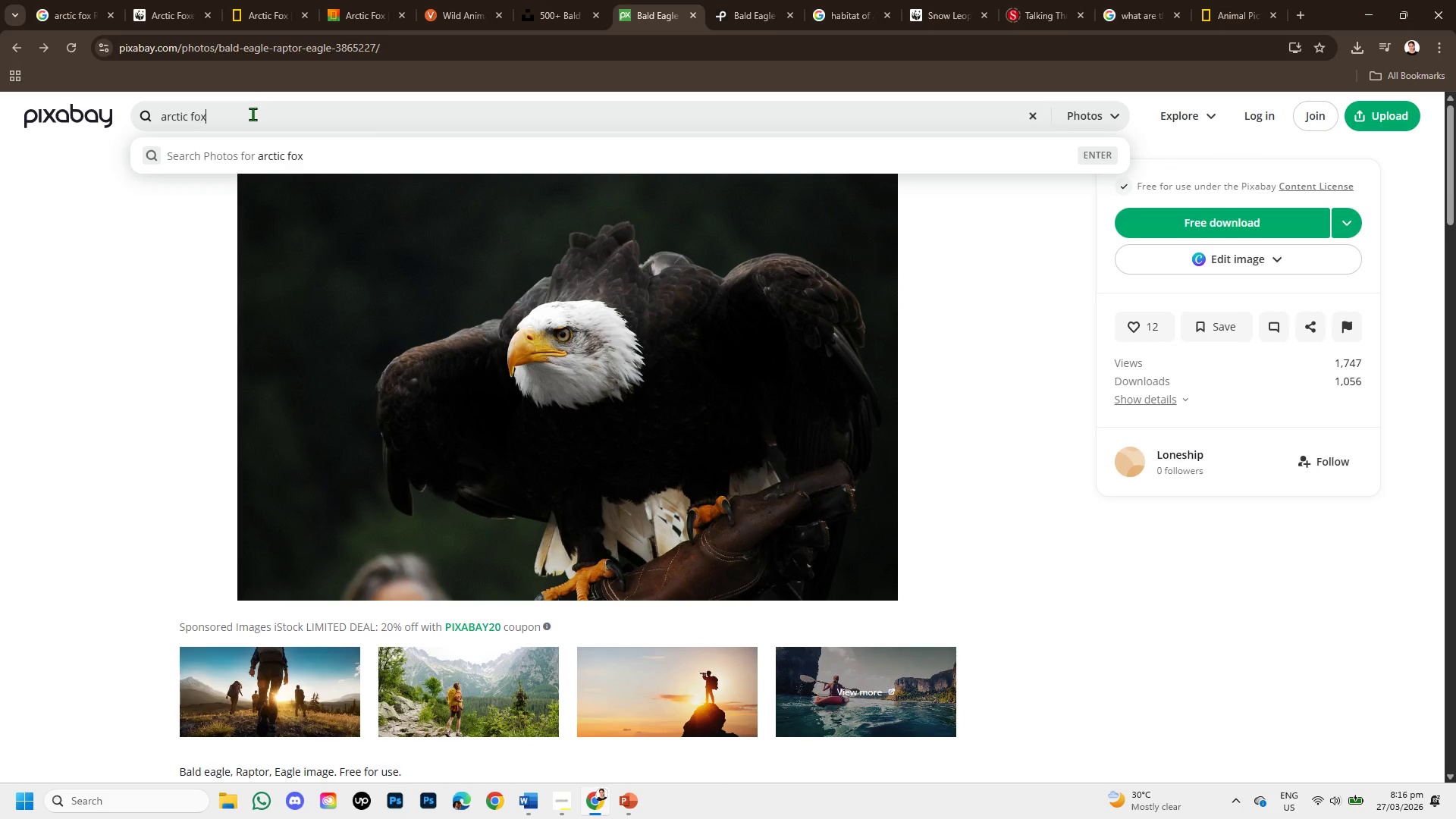 
key(Enter)
 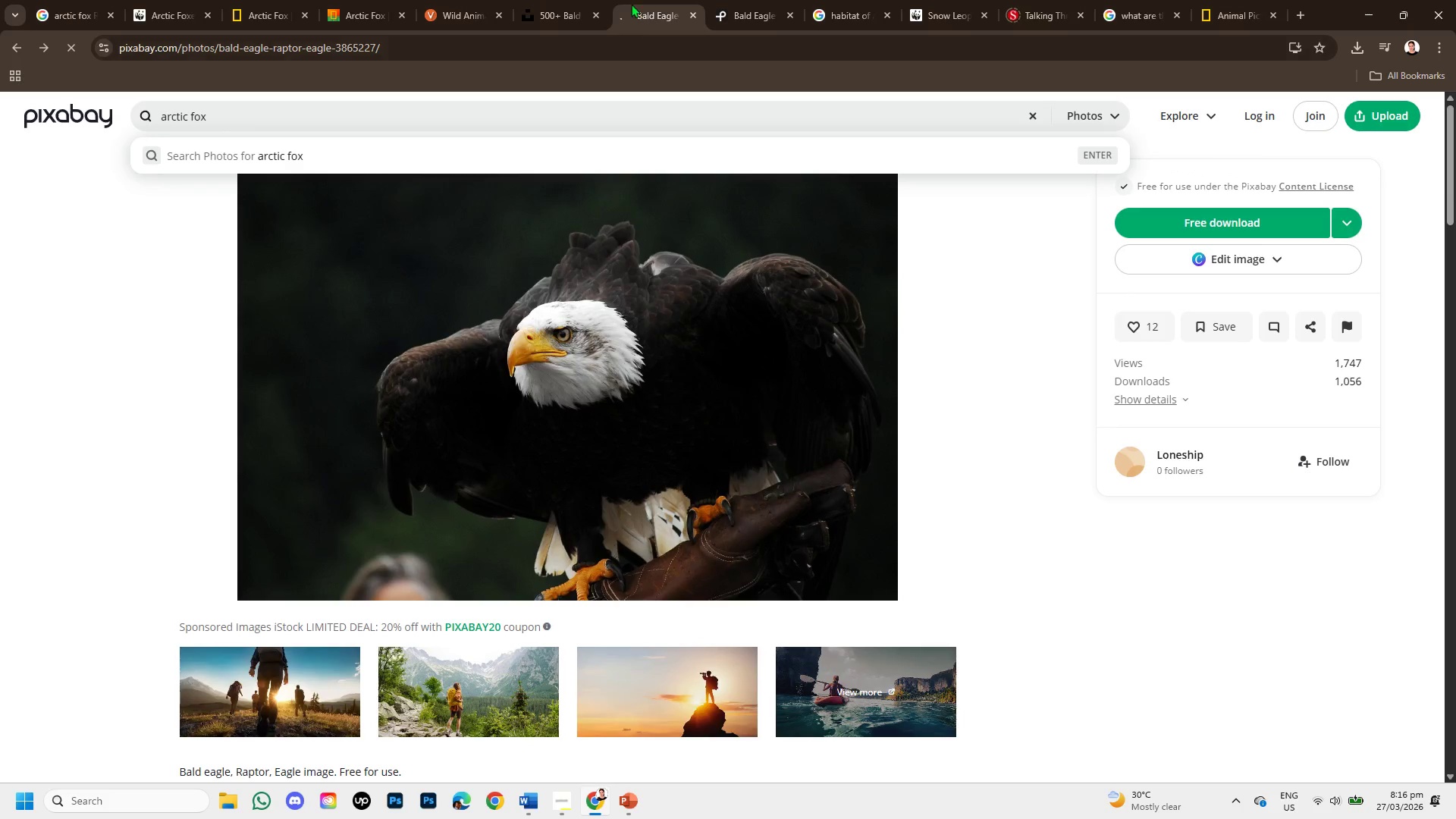 
left_click([566, 3])
 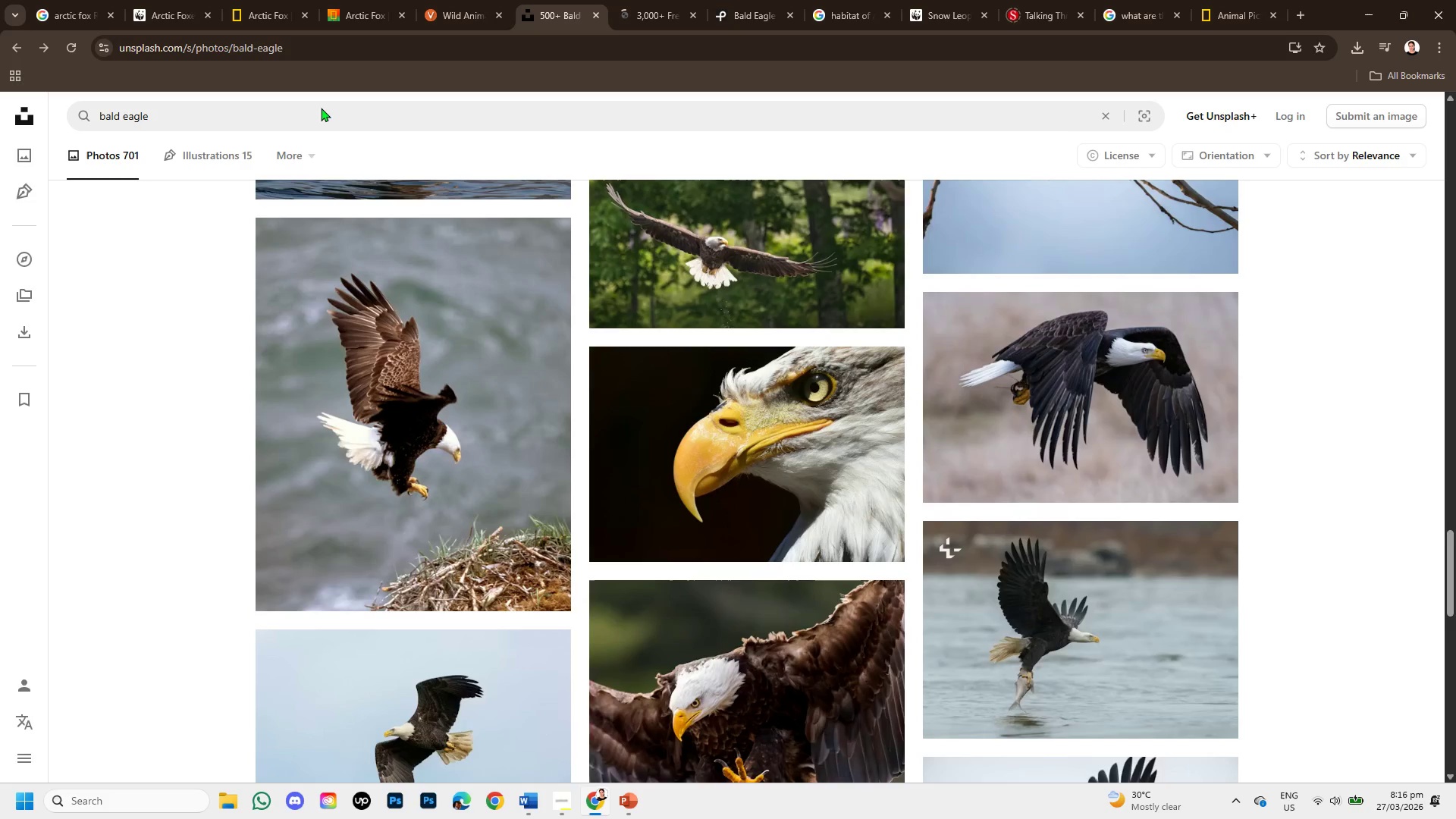 
left_click([321, 108])
 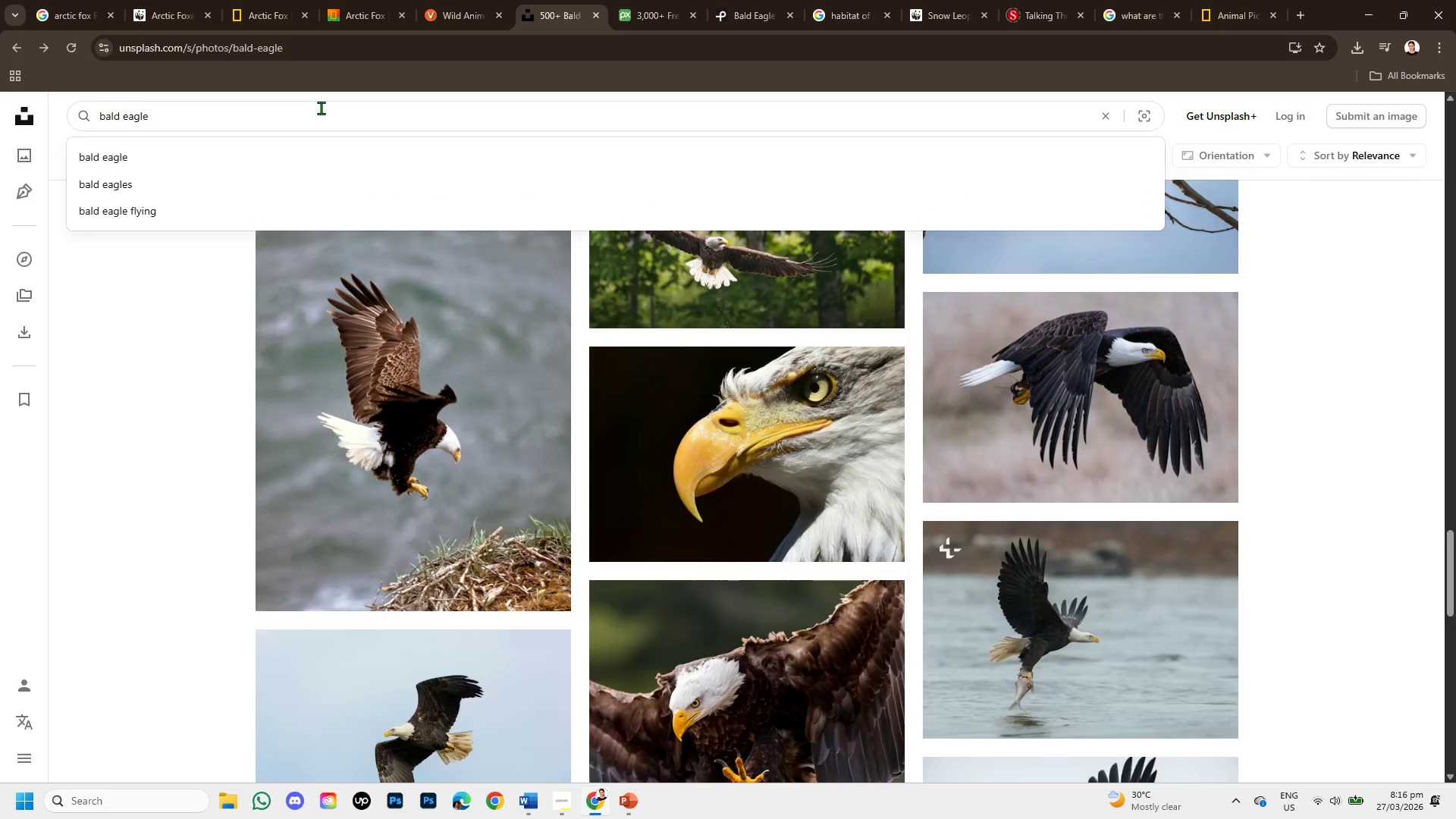 
hold_key(key=Backspace, duration=1.25)
 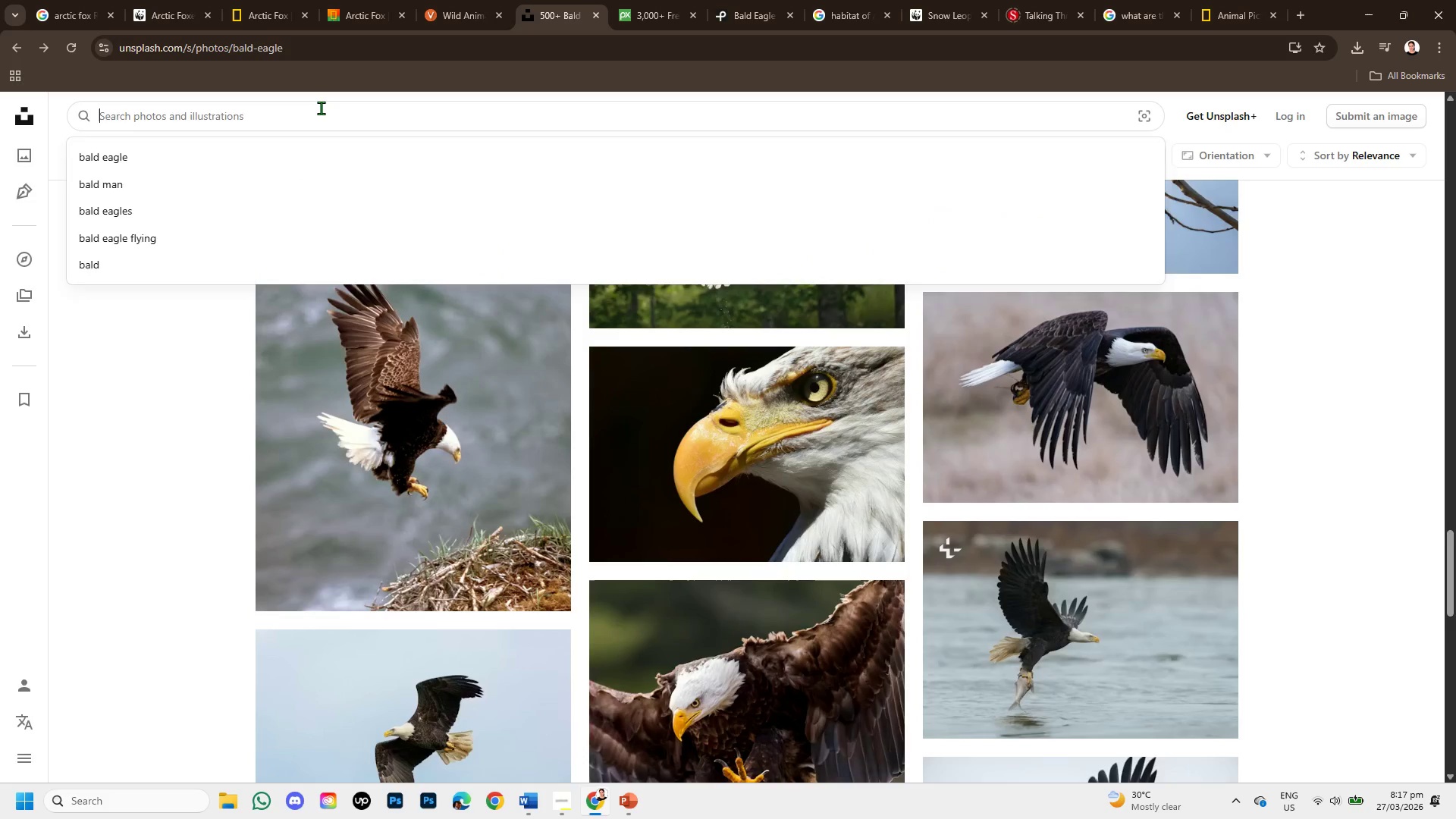 
type(arctic fox )
 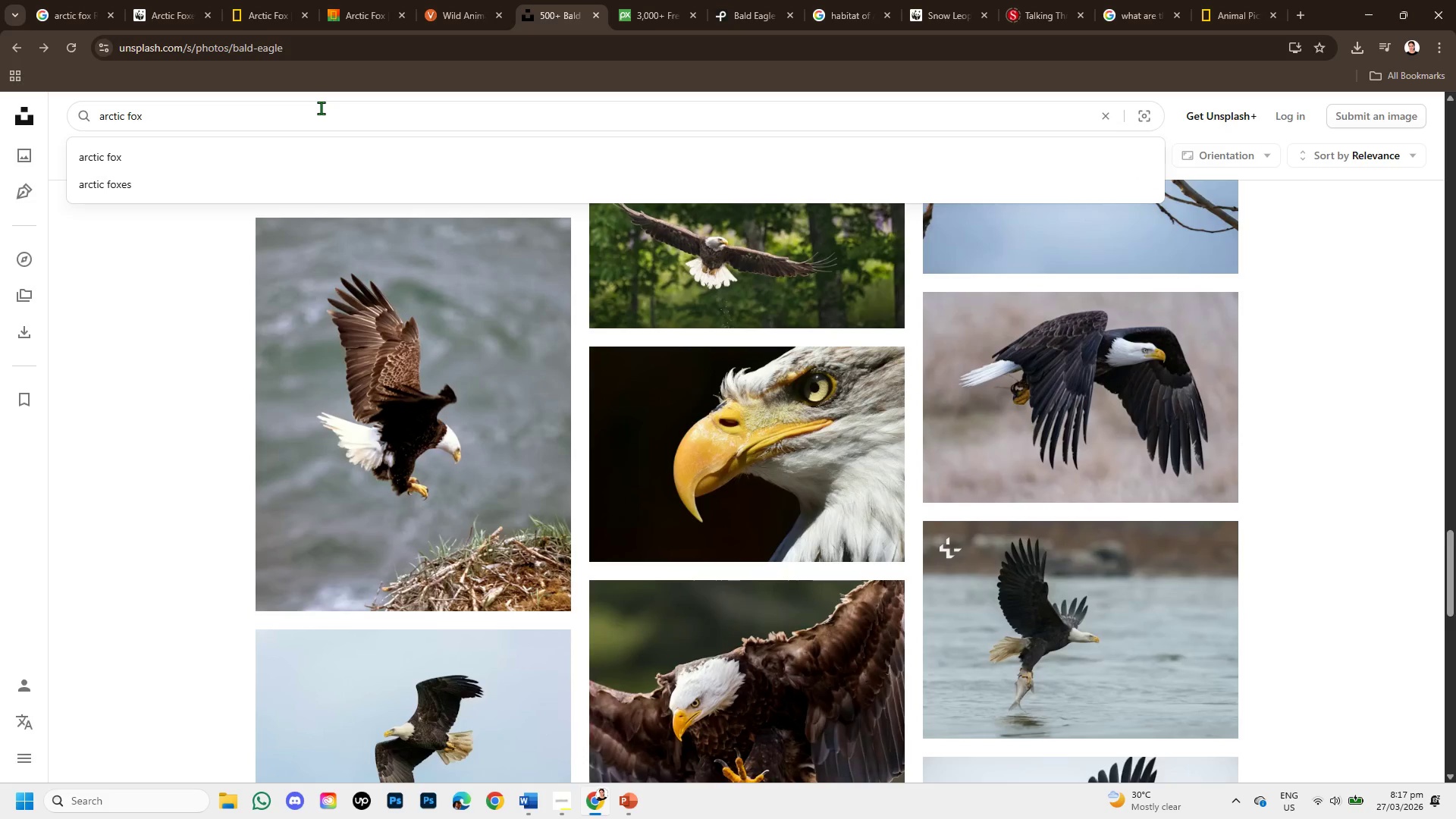 
key(Enter)
 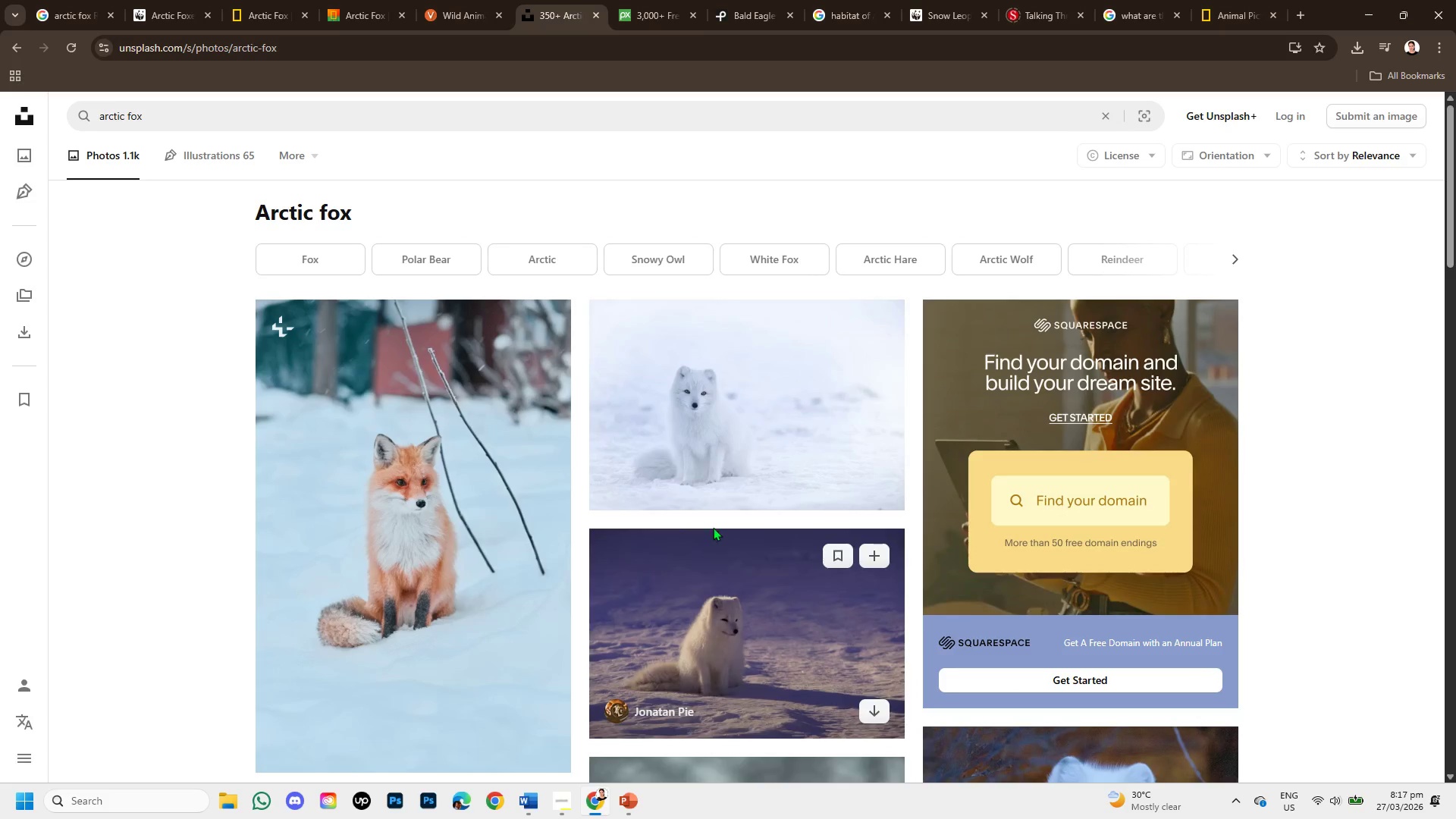 
scroll: coordinate [698, 551], scroll_direction: down, amount: 3.0
 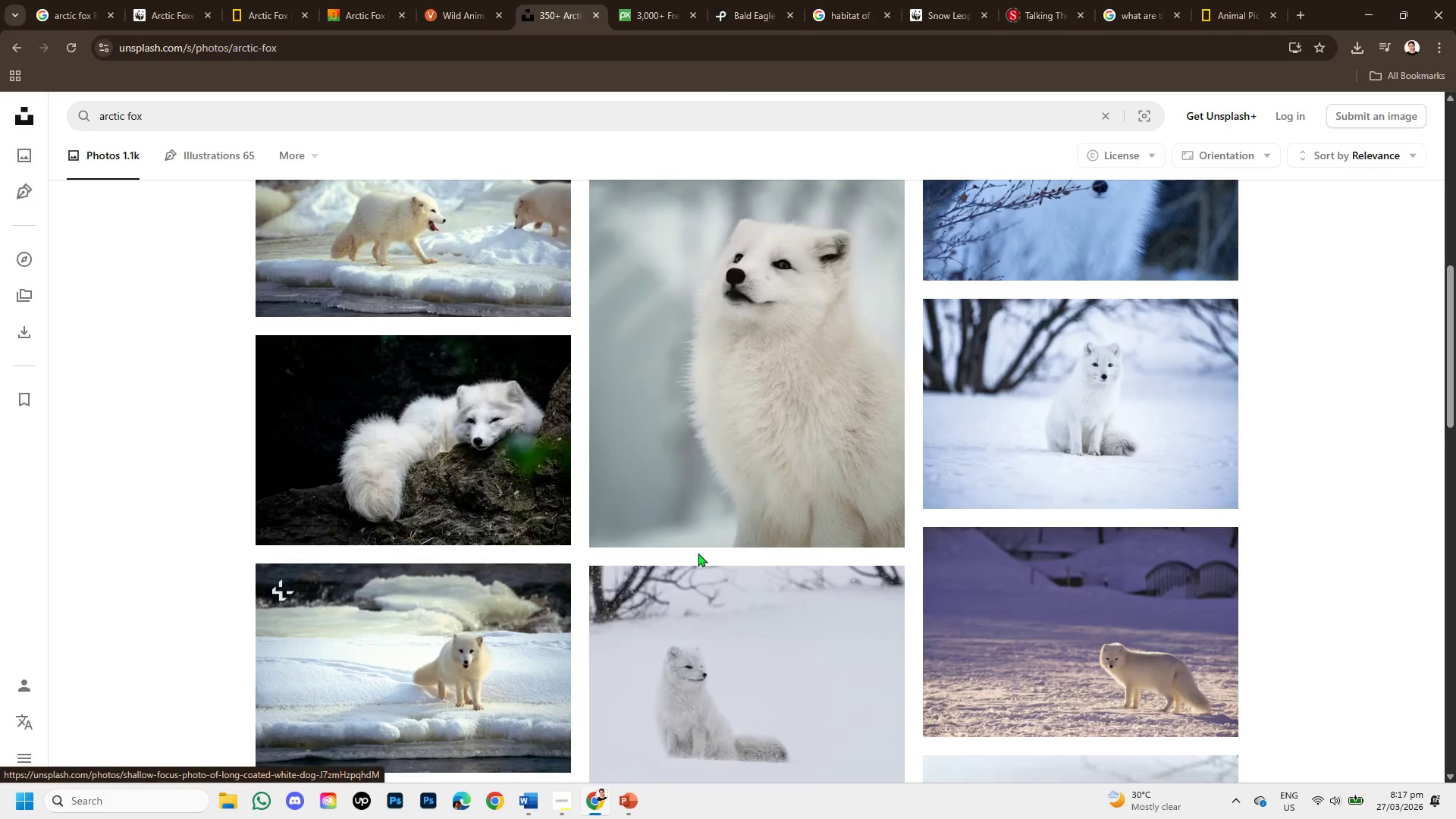 
scroll: coordinate [698, 553], scroll_direction: up, amount: 2.0
 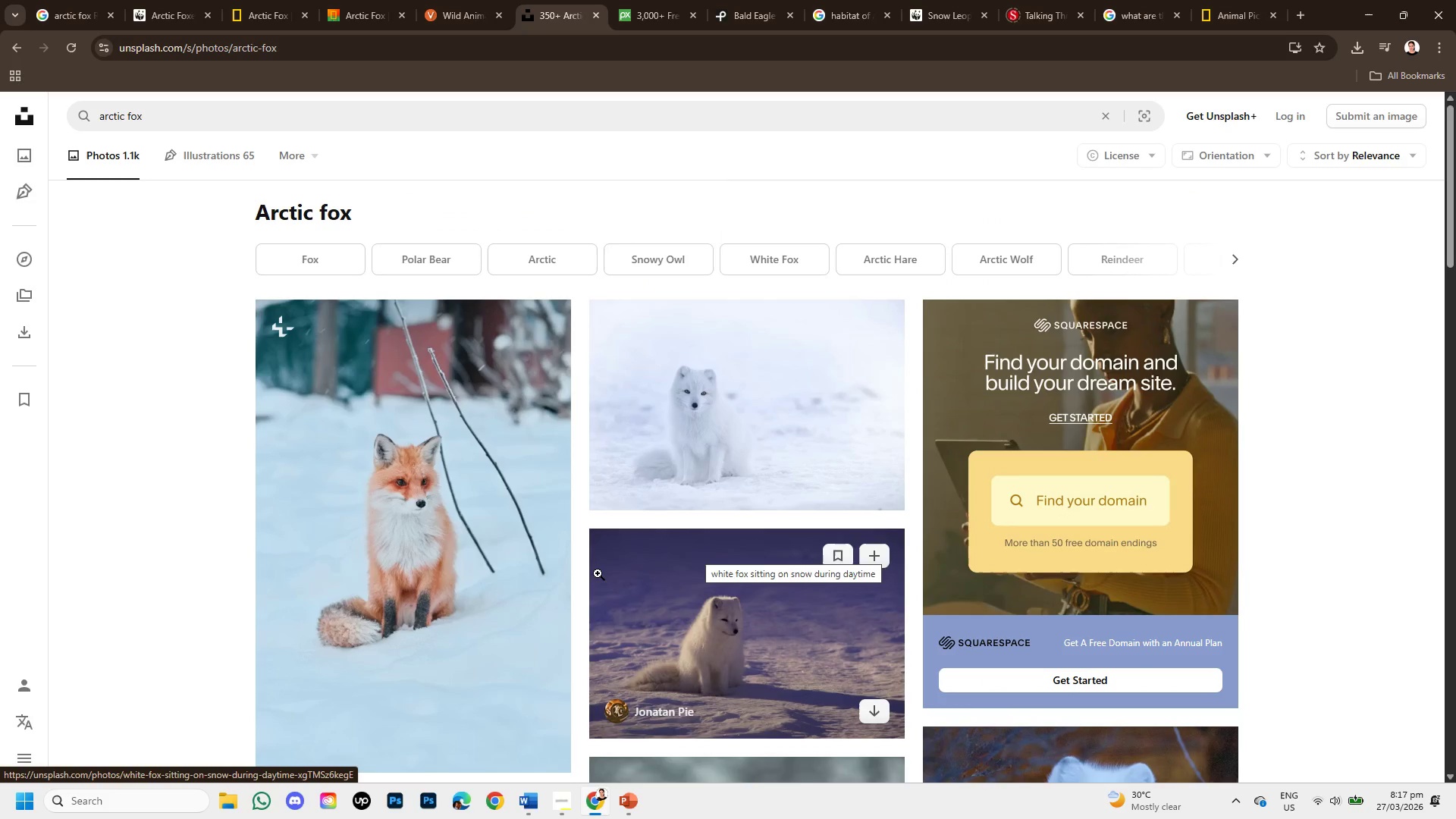 
scroll: coordinate [592, 581], scroll_direction: down, amount: 3.0
 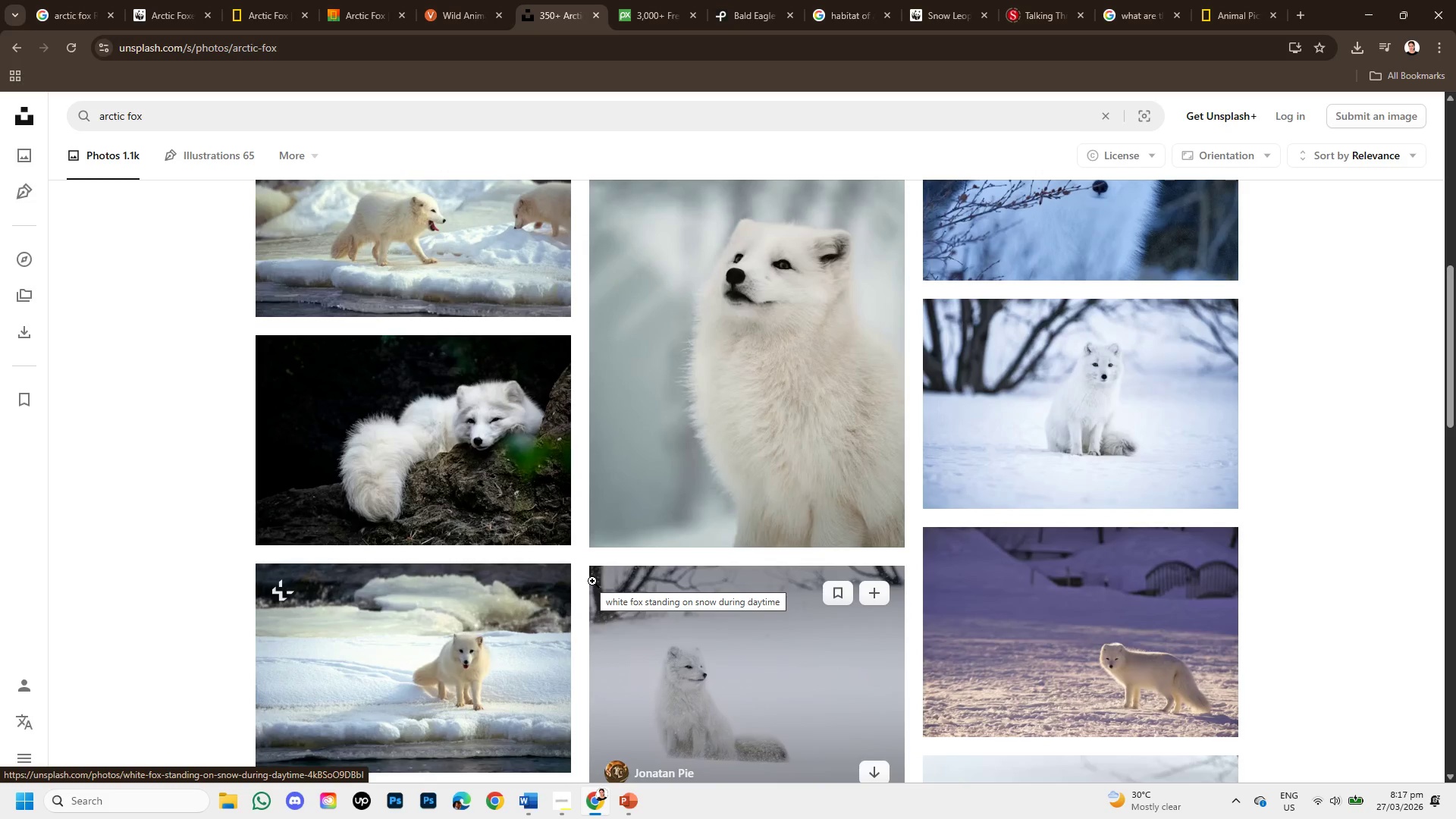 
scroll: coordinate [592, 581], scroll_direction: up, amount: 2.0
 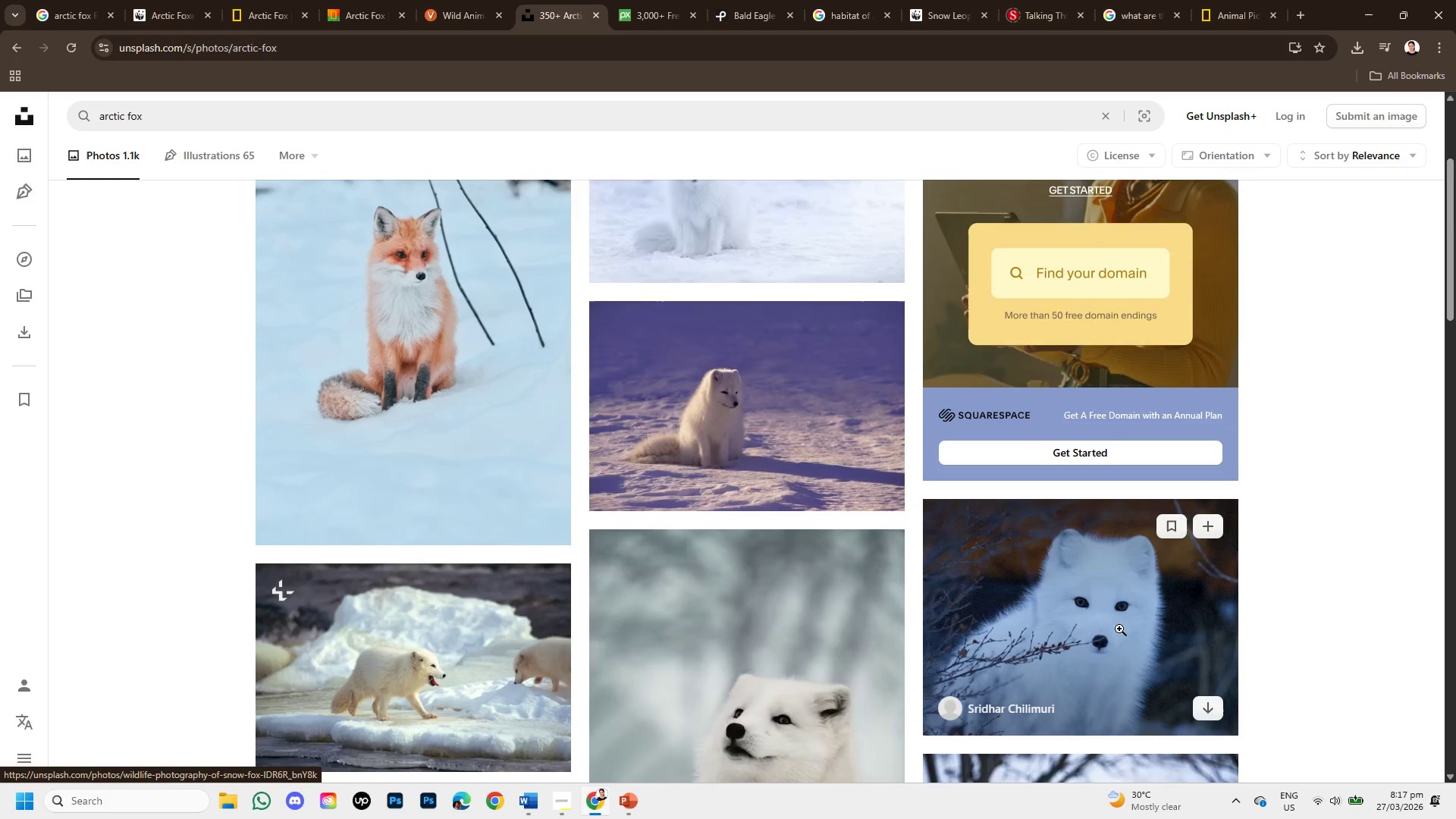 
left_click([1032, 573])
 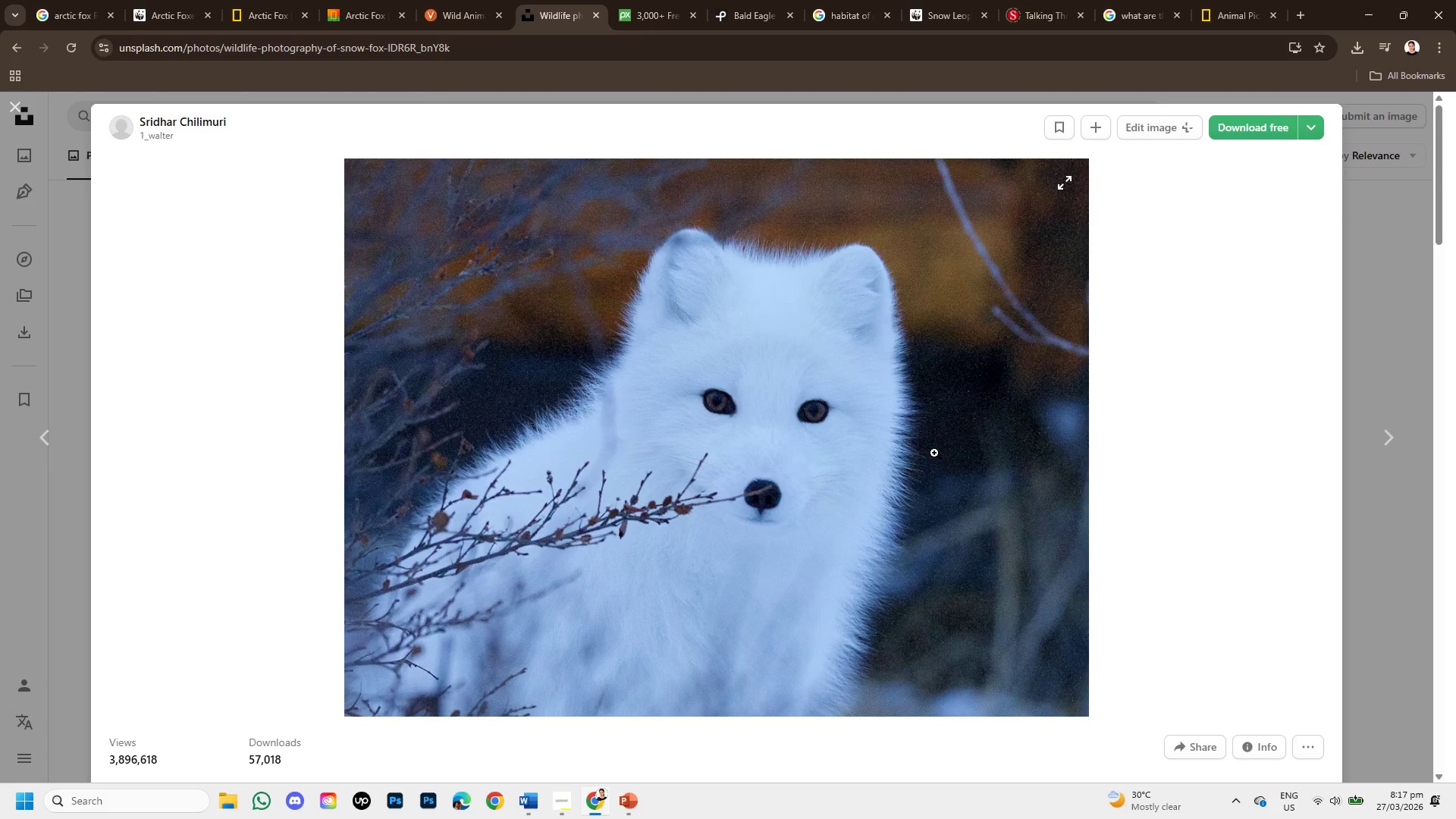 
scroll: coordinate [940, 505], scroll_direction: down, amount: 3.0
 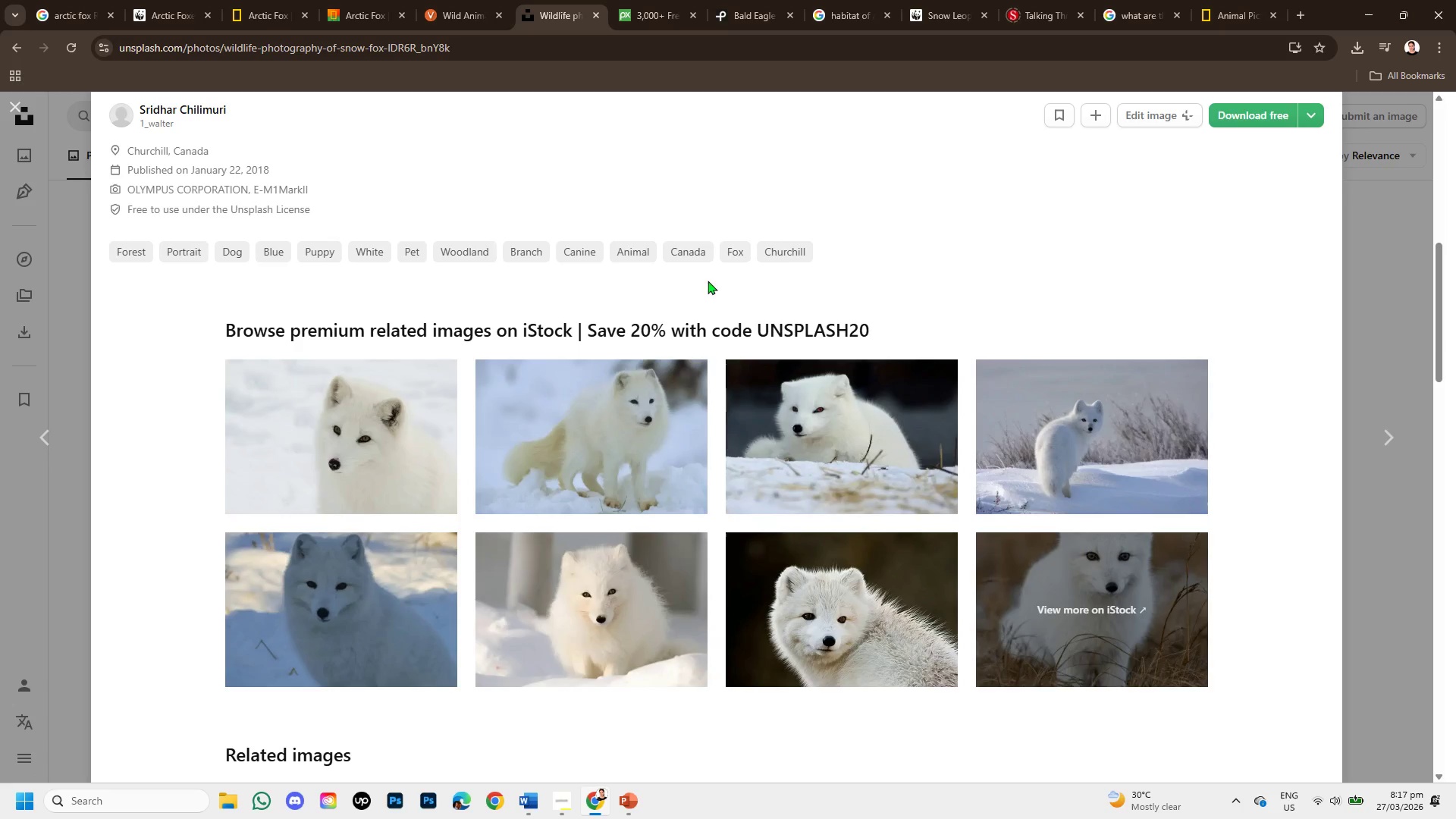 
wait(7.49)
 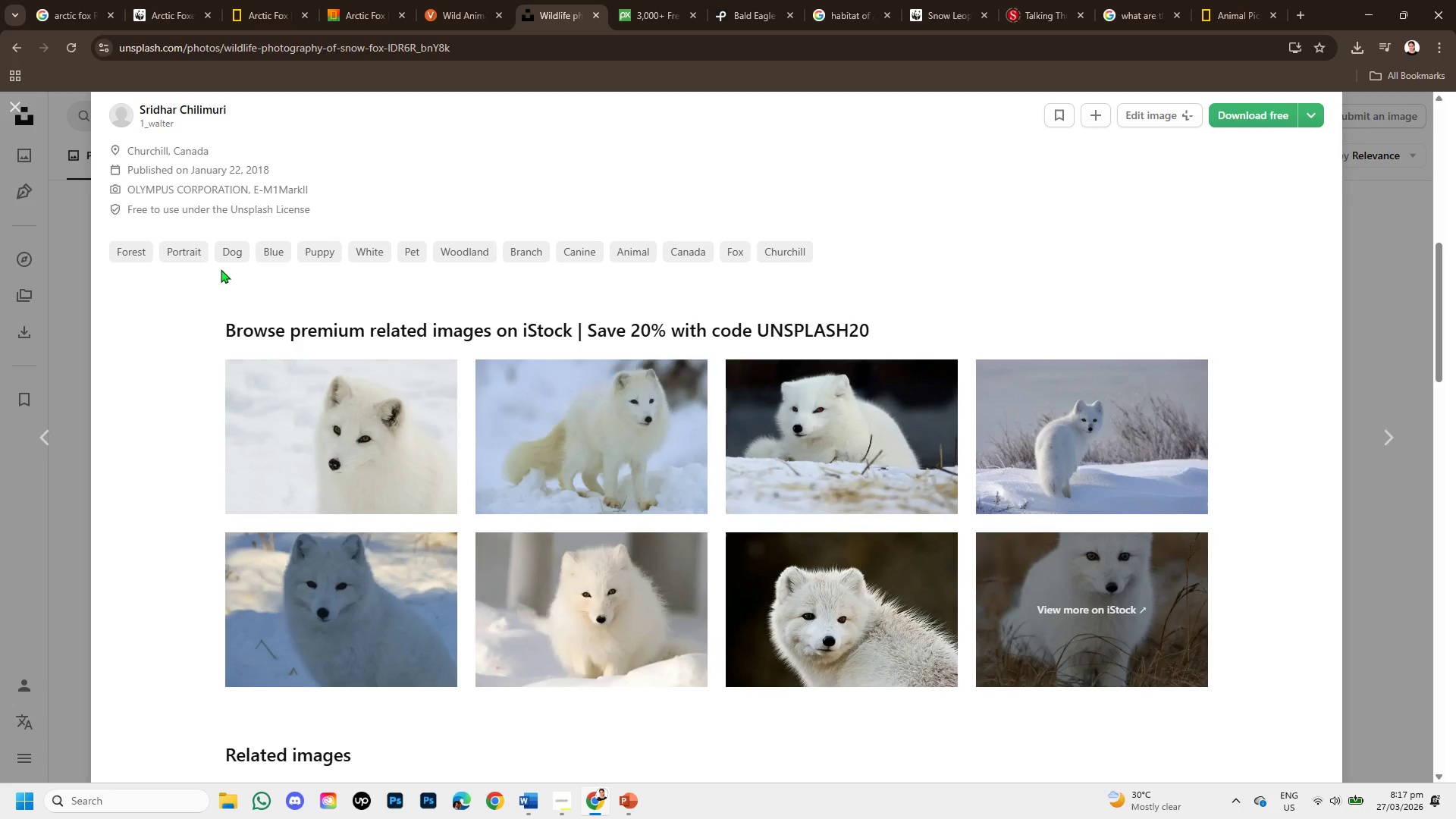 
scroll: coordinate [595, 323], scroll_direction: up, amount: 1.0
 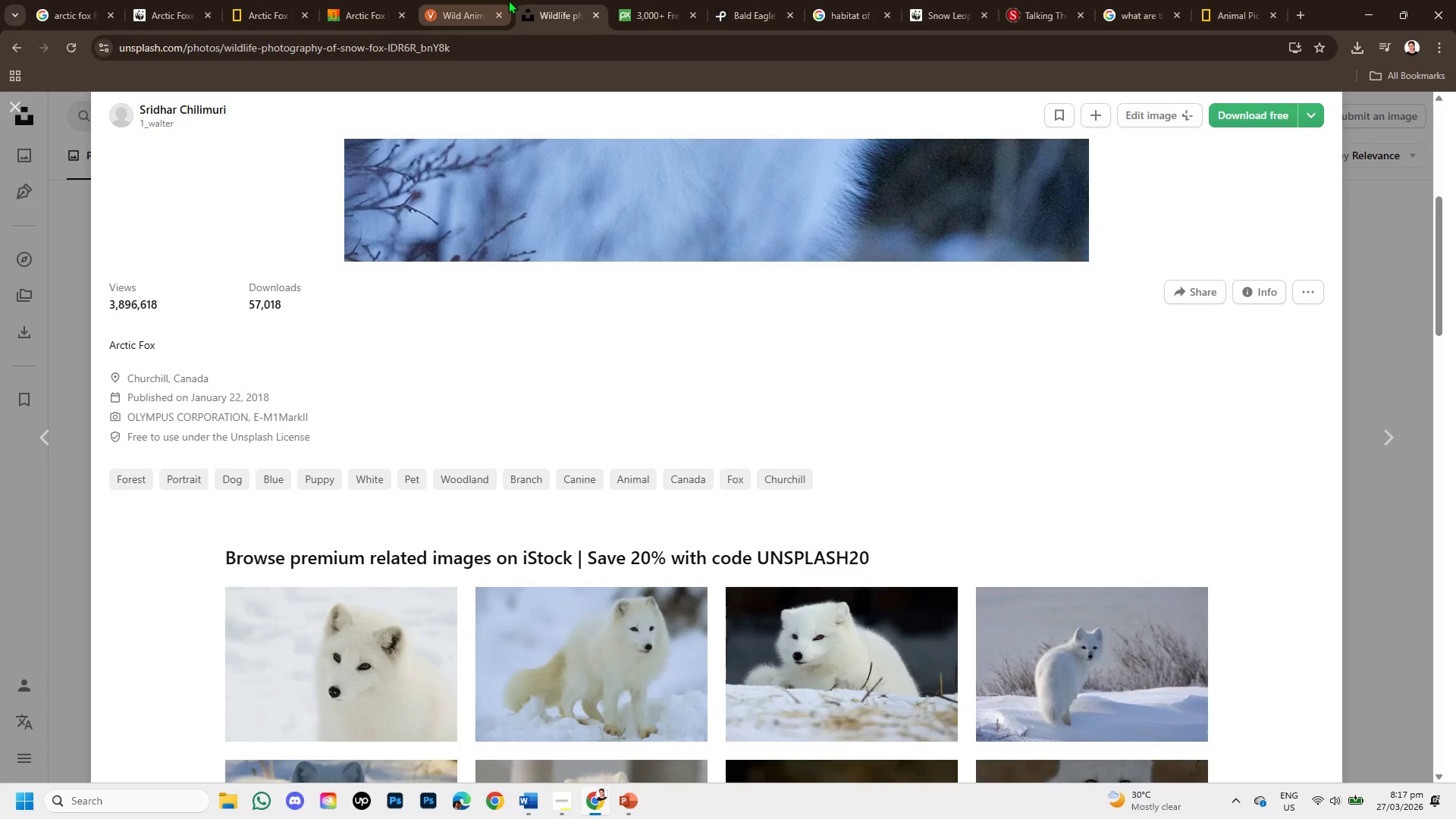 
wait(5.82)
 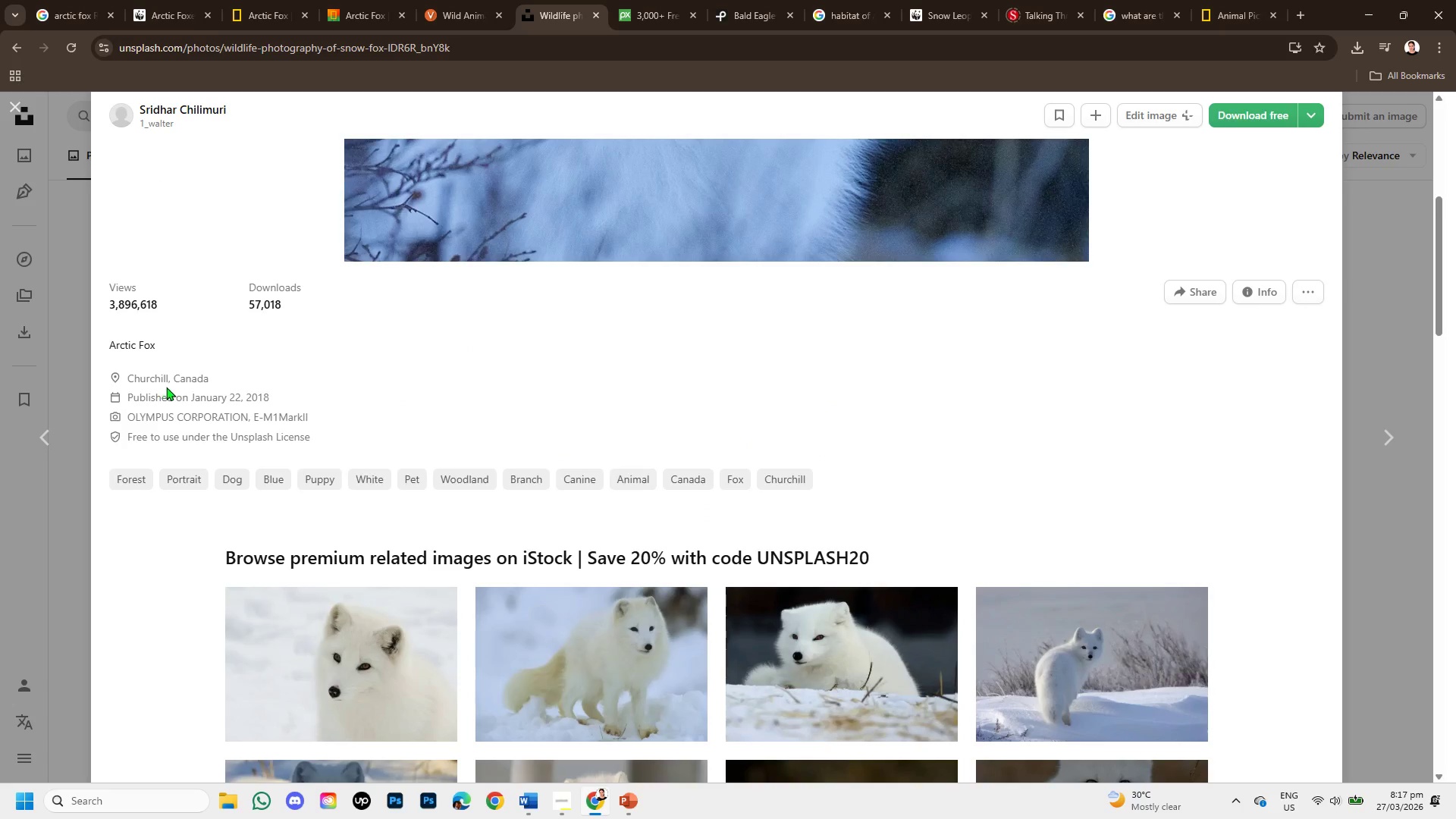 
left_click([1138, 10])
 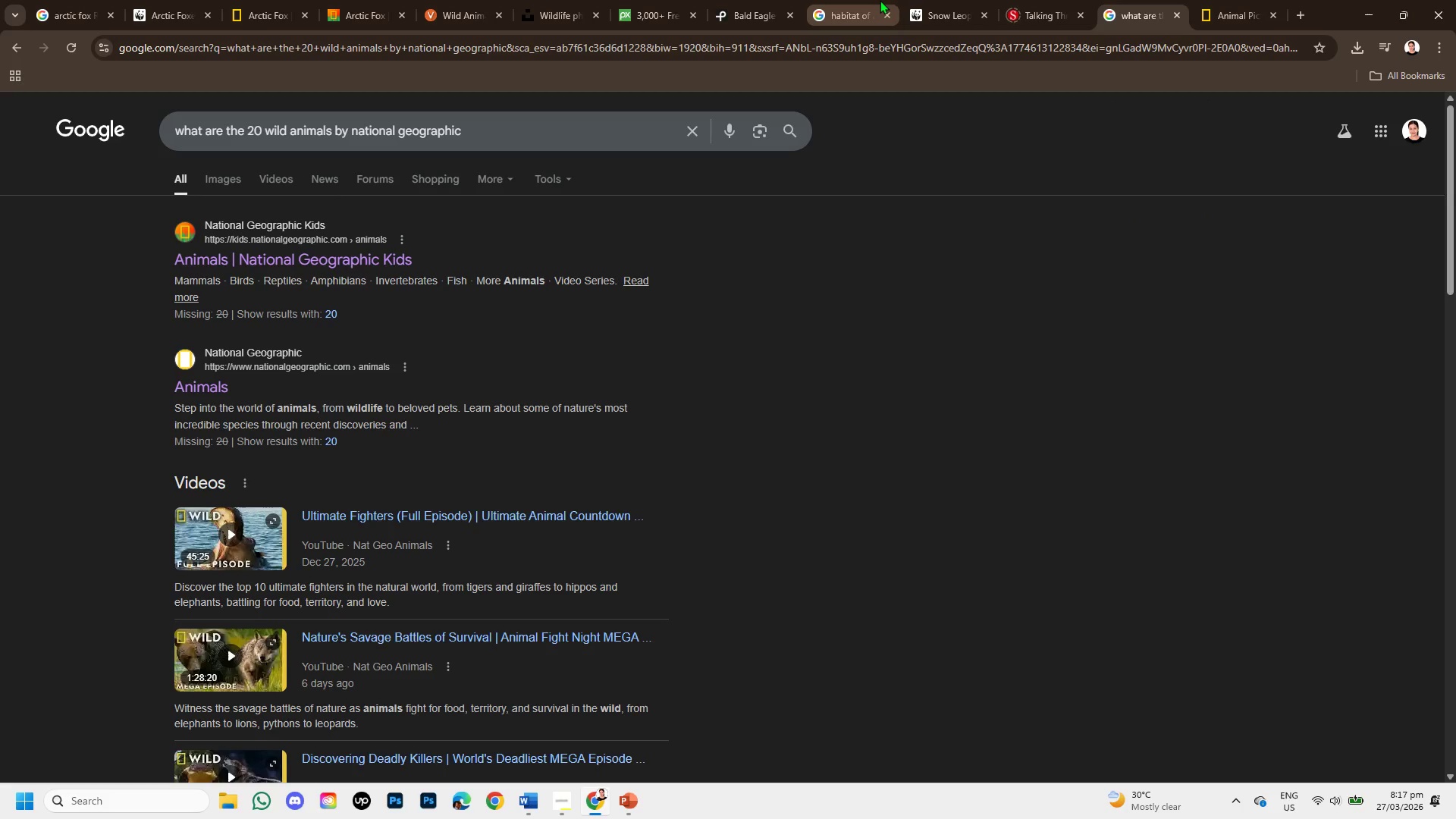 
left_click([864, 5])
 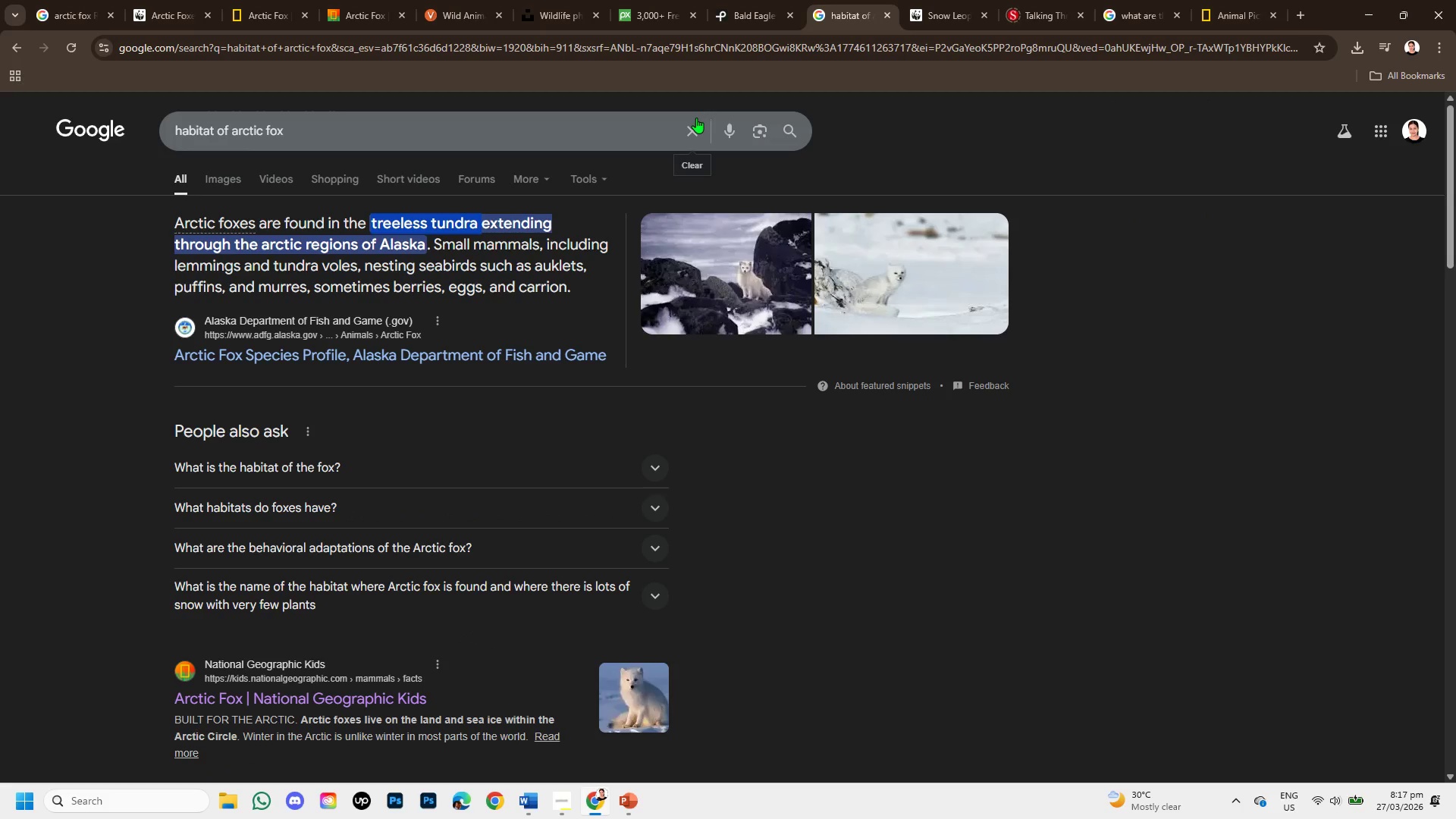 
left_click([696, 118])
 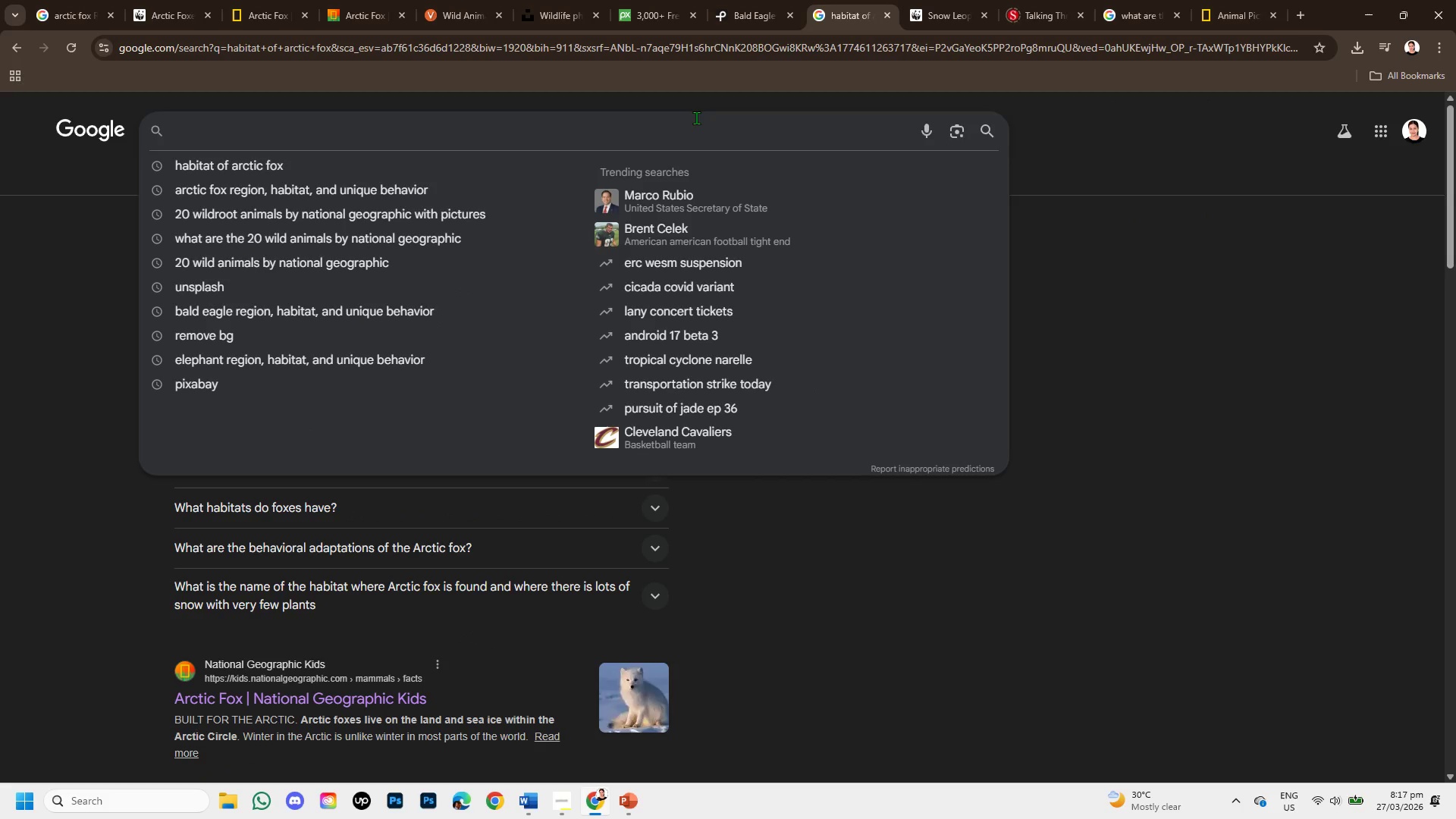 
type(ions of arctic )
 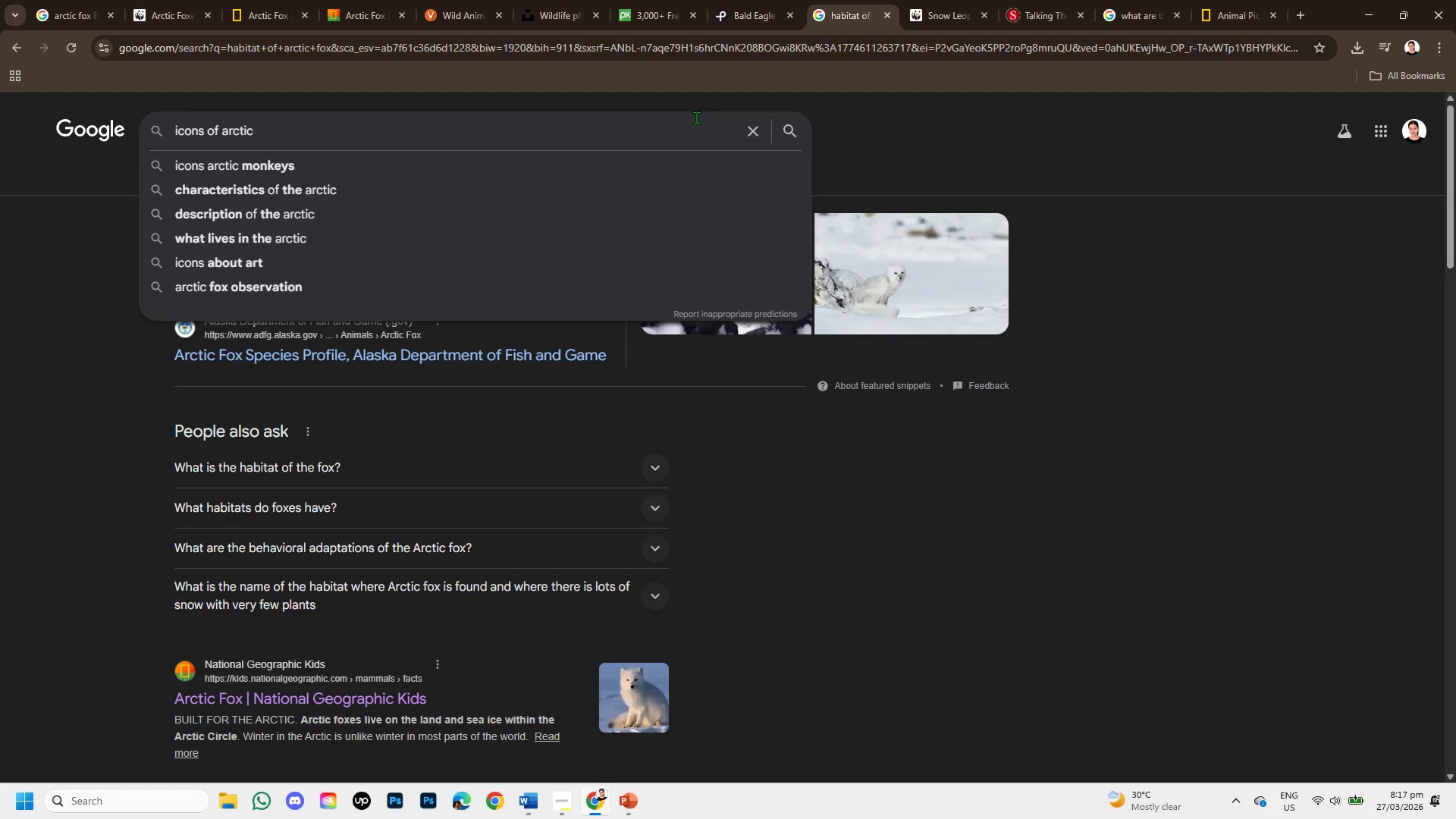 
key(Enter)
 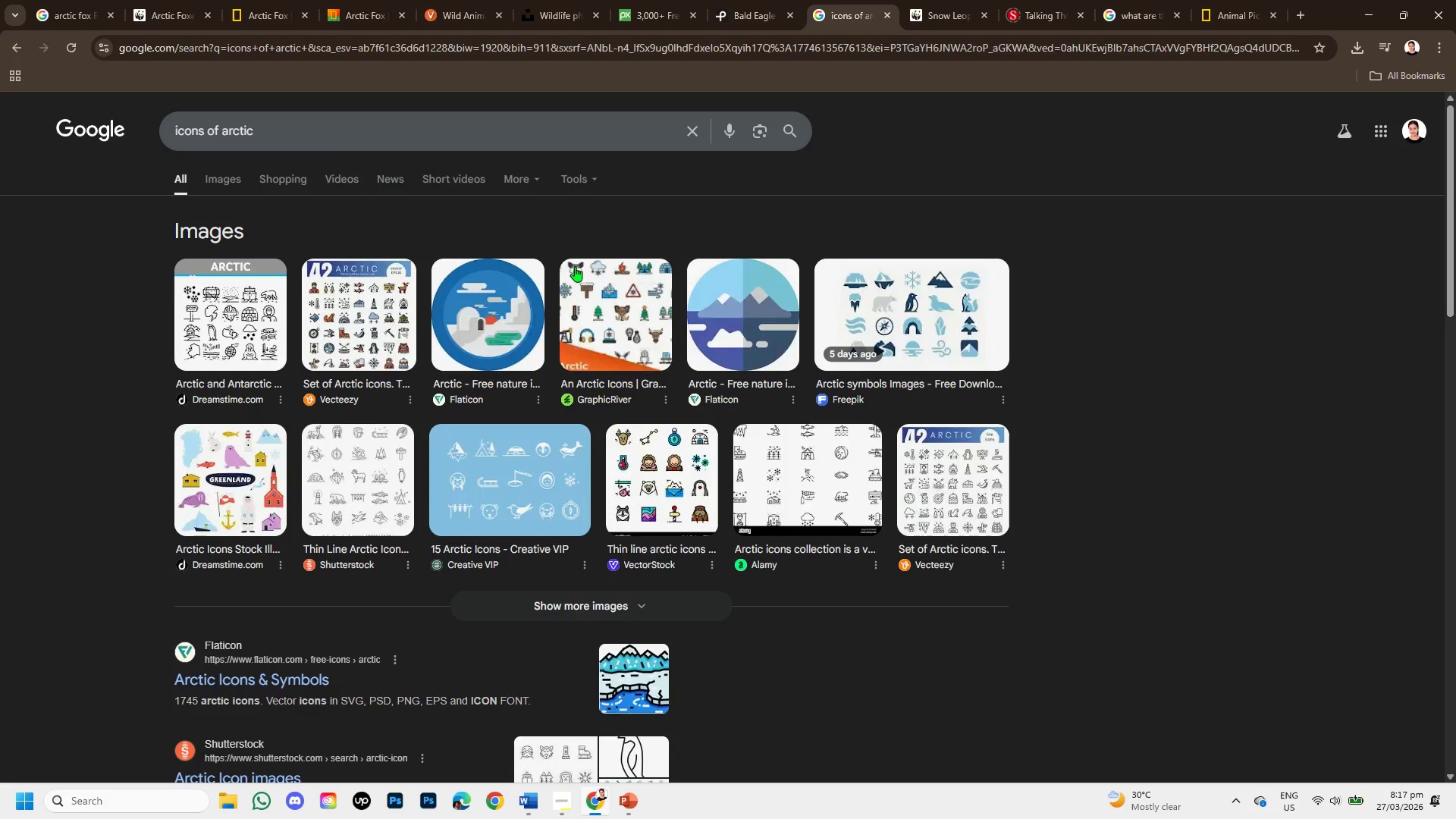 
wait(15.03)
 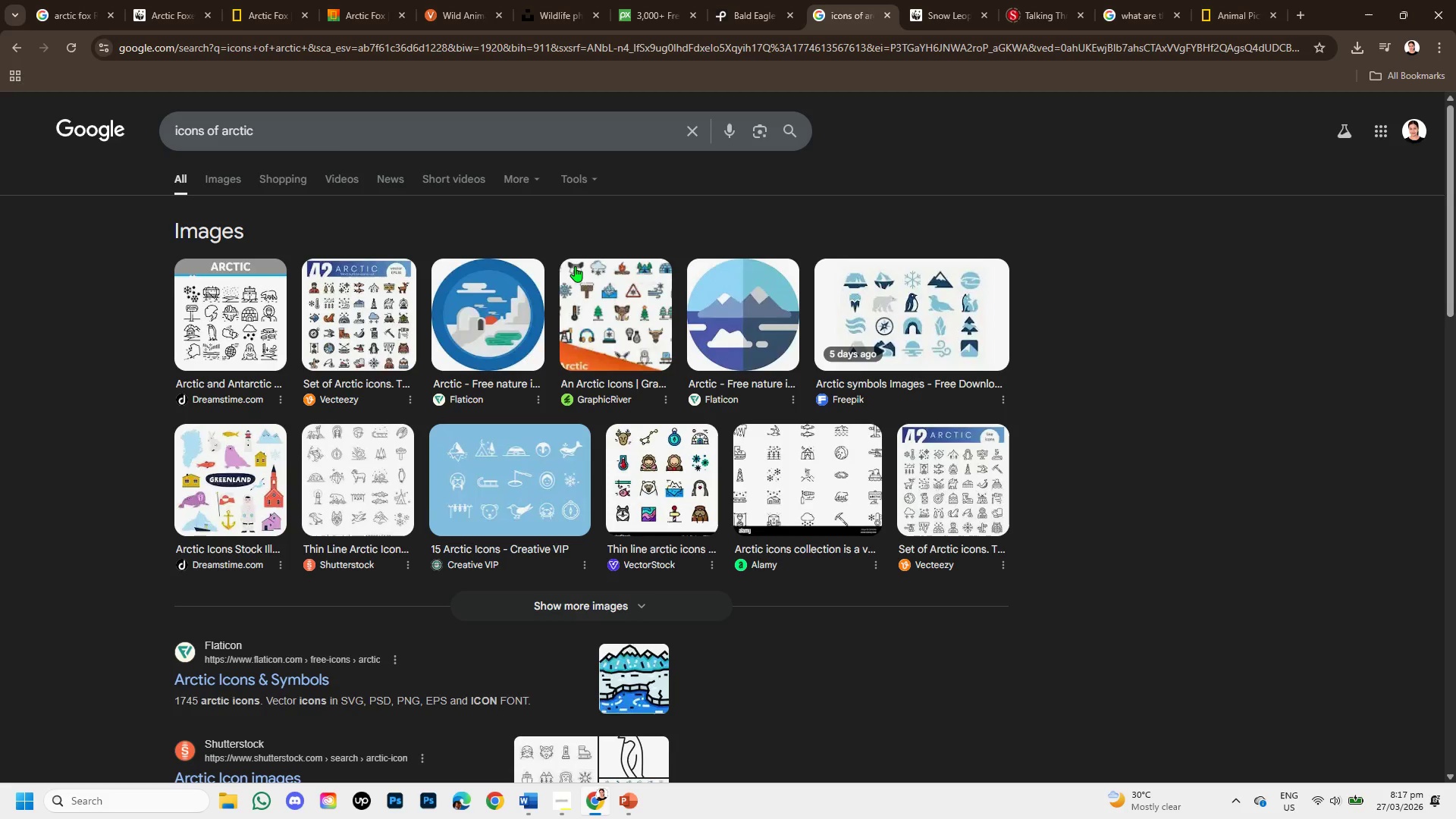 
scroll: coordinate [399, 631], scroll_direction: down, amount: 4.0
 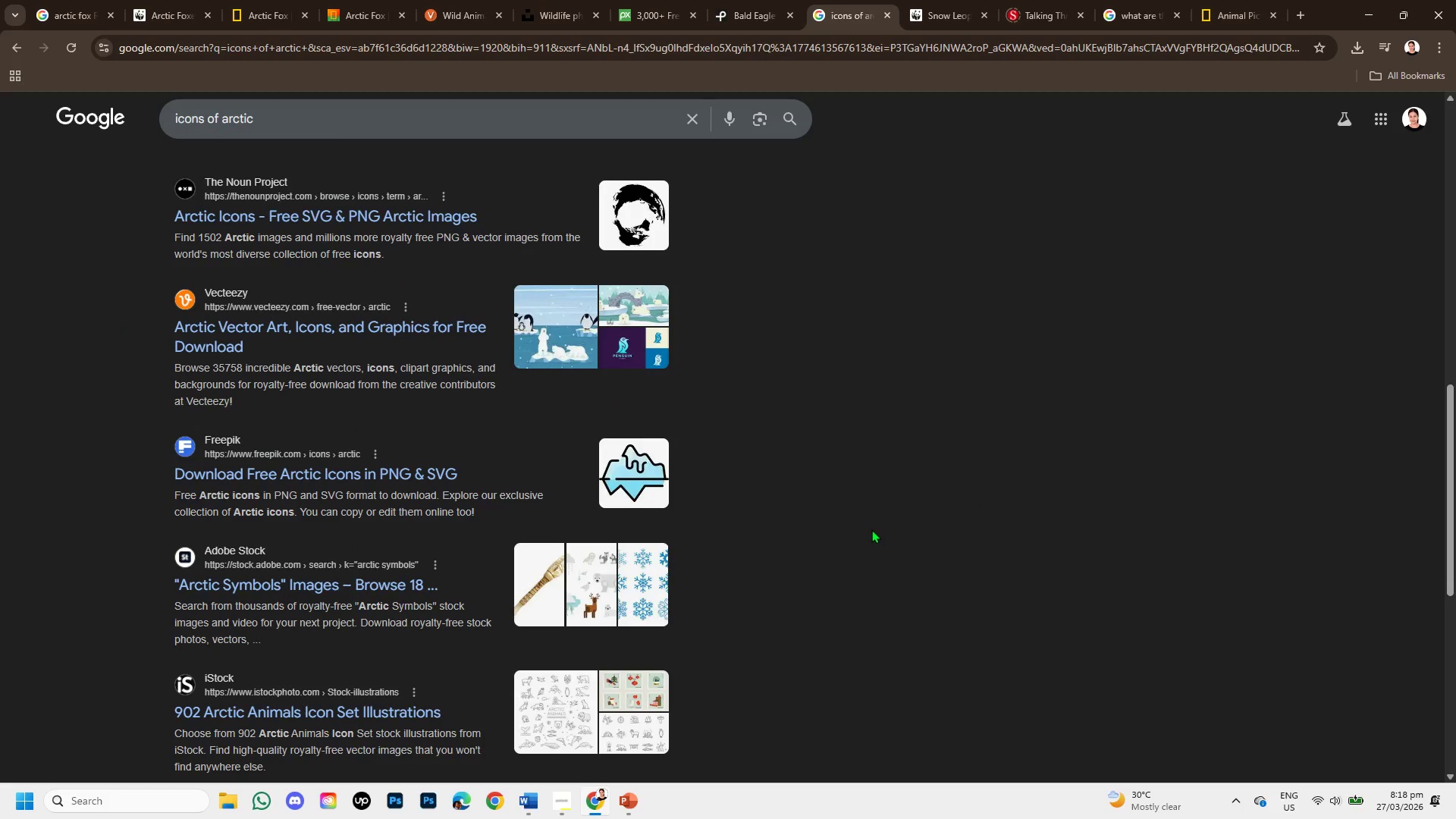 
scroll: coordinate [871, 529], scroll_direction: up, amount: 5.0
 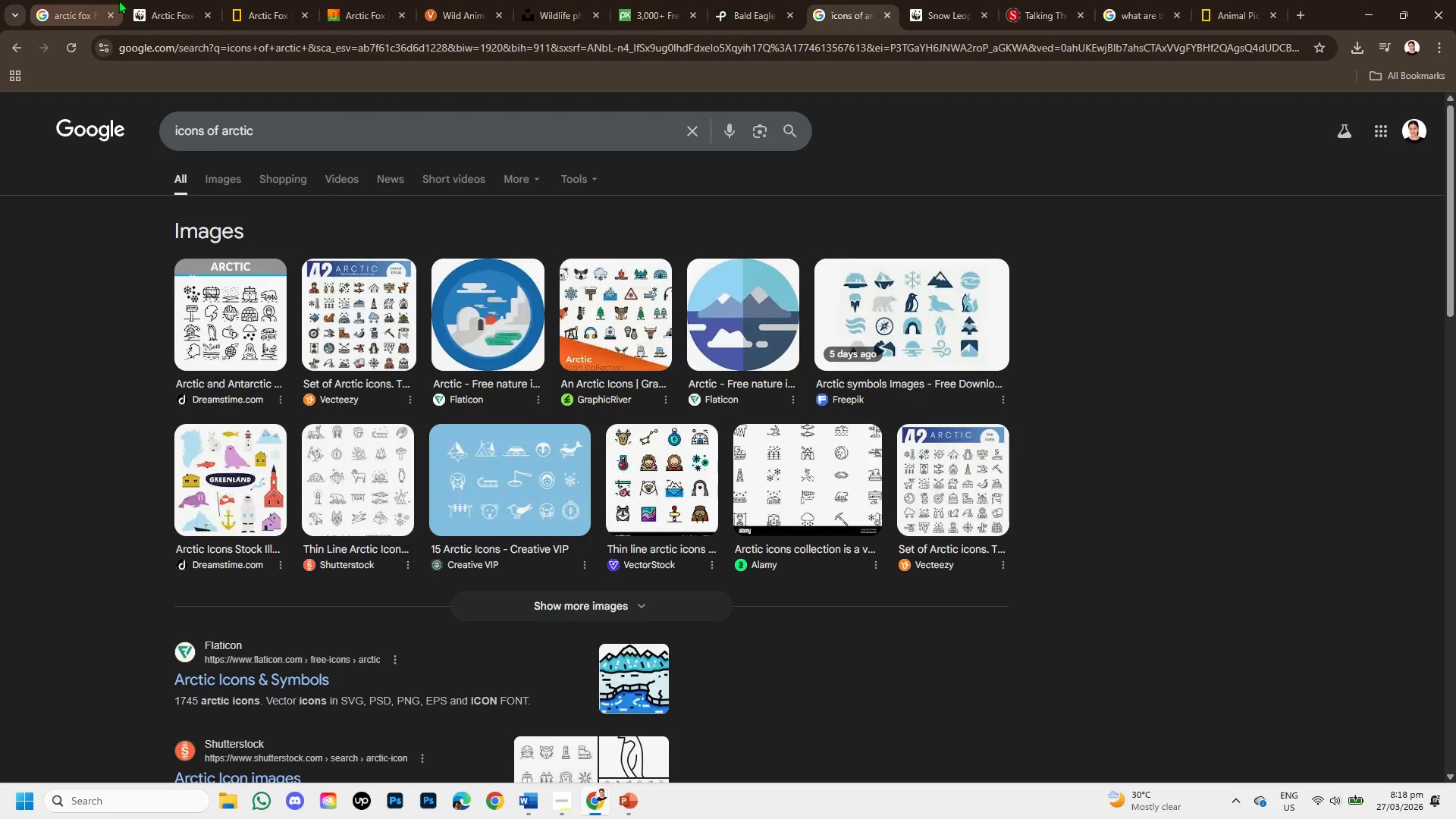 
left_click([146, 0])
 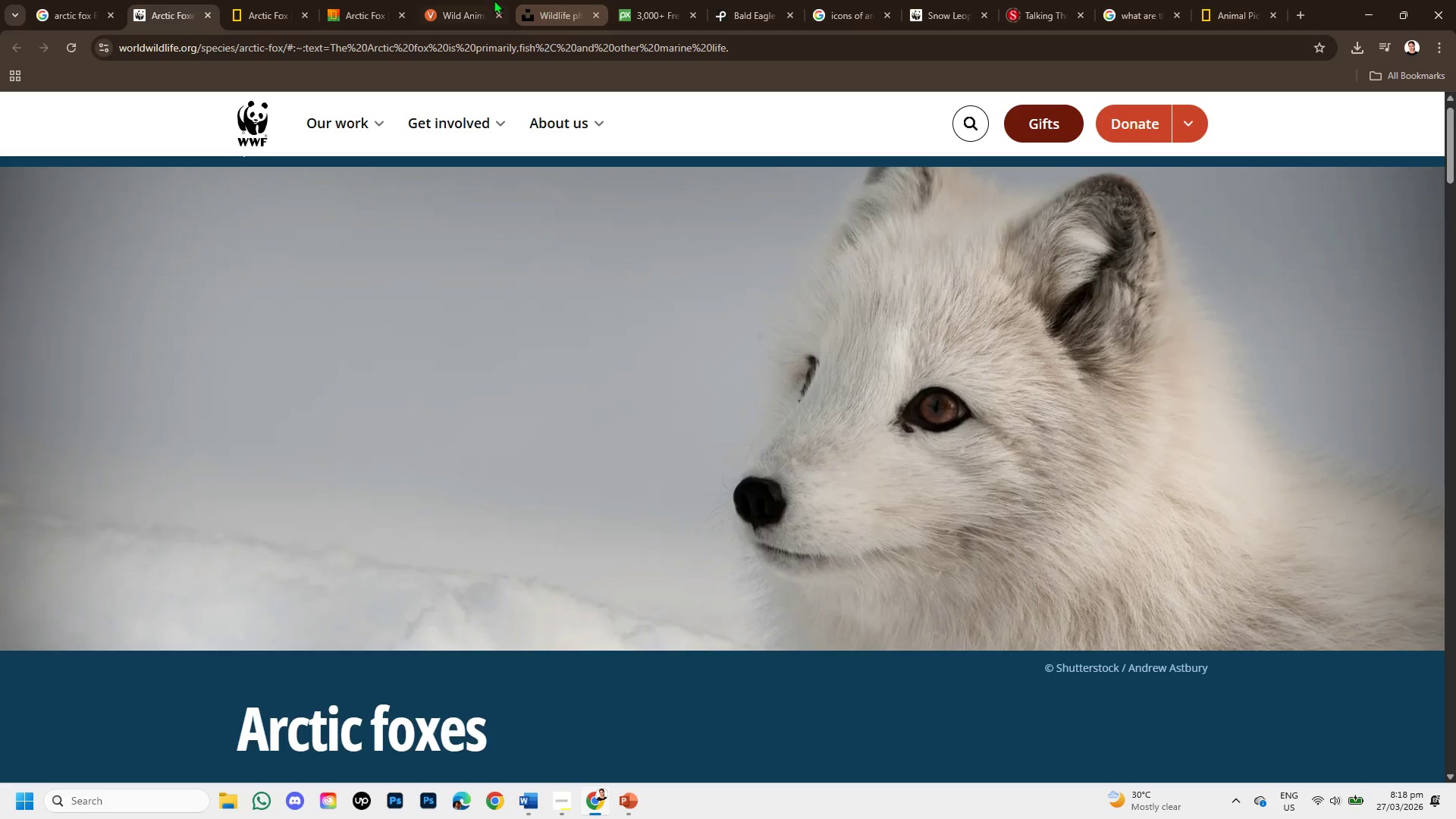 
scroll: coordinate [541, 408], scroll_direction: down, amount: 2.0
 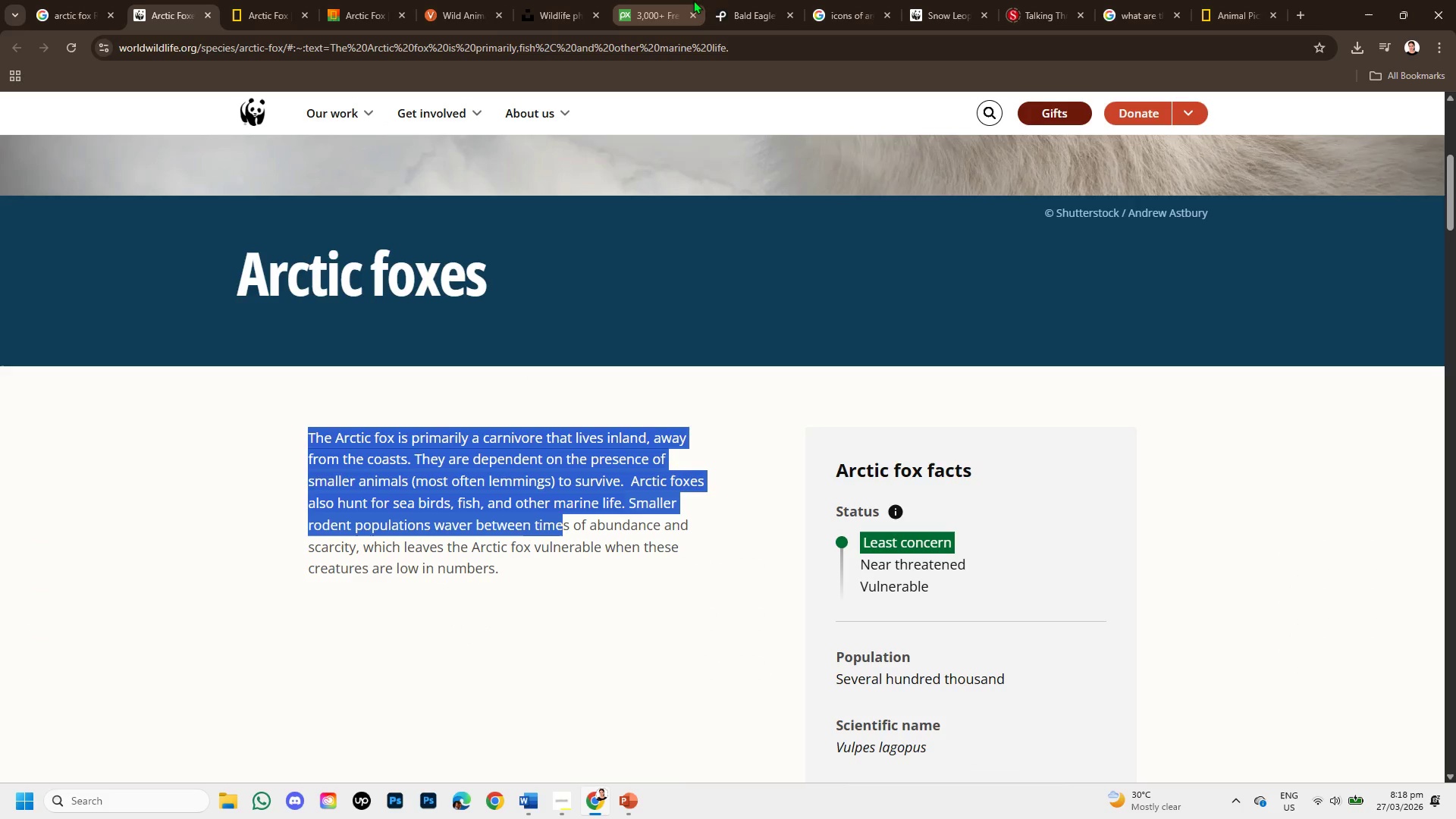 
left_click([750, 0])
 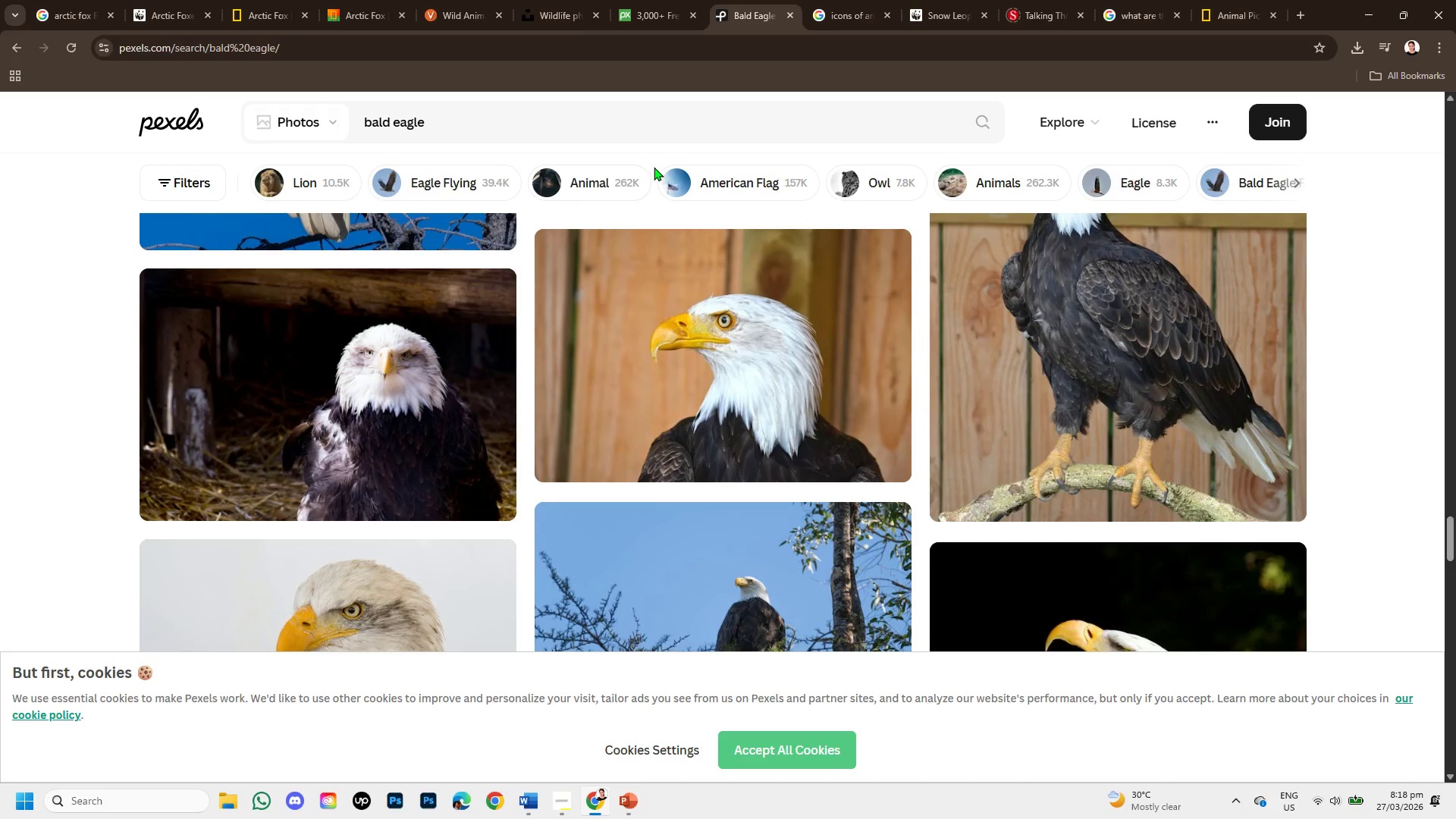 
left_click([667, 0])
 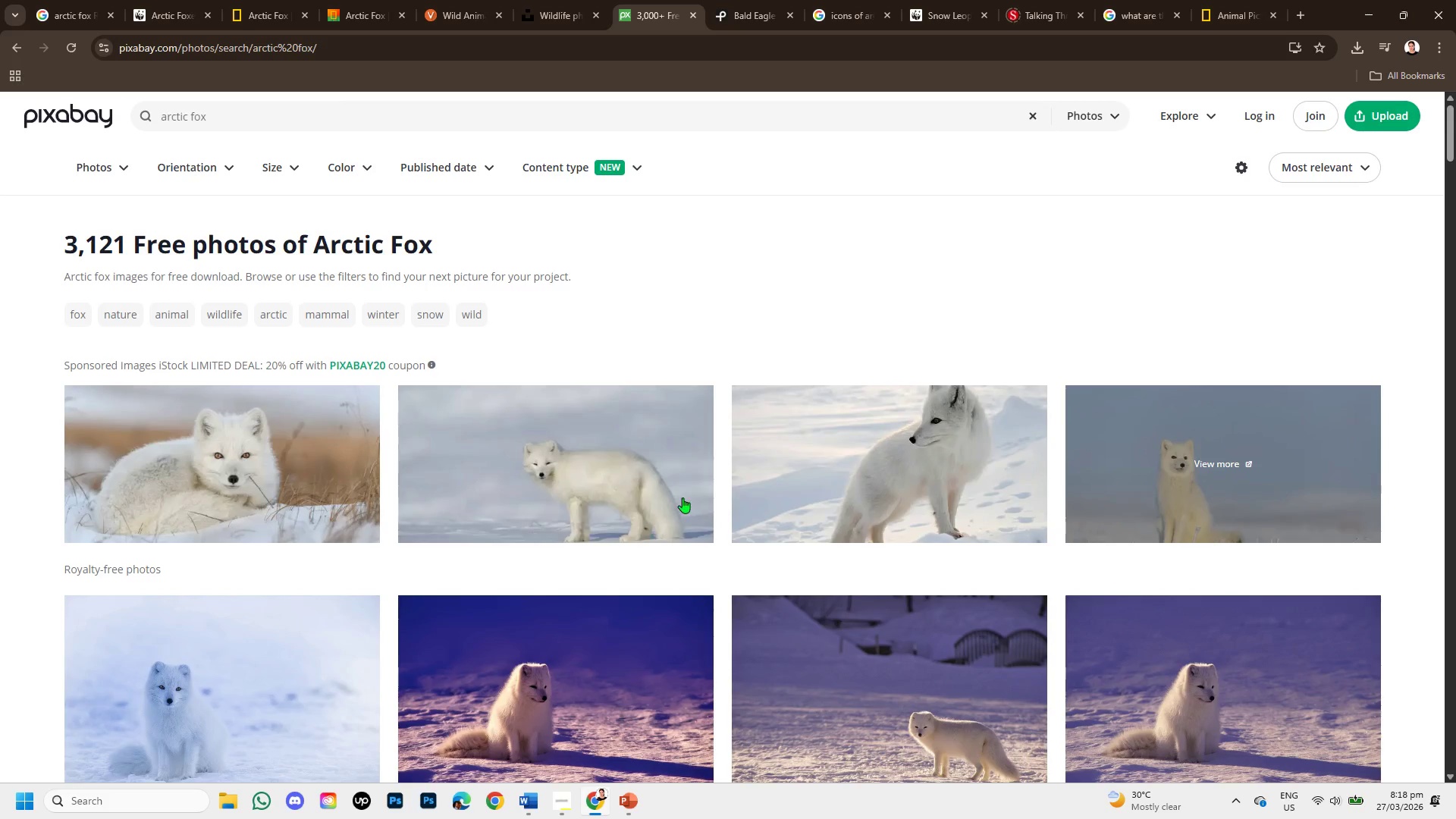 
scroll: coordinate [655, 497], scroll_direction: down, amount: 6.0
 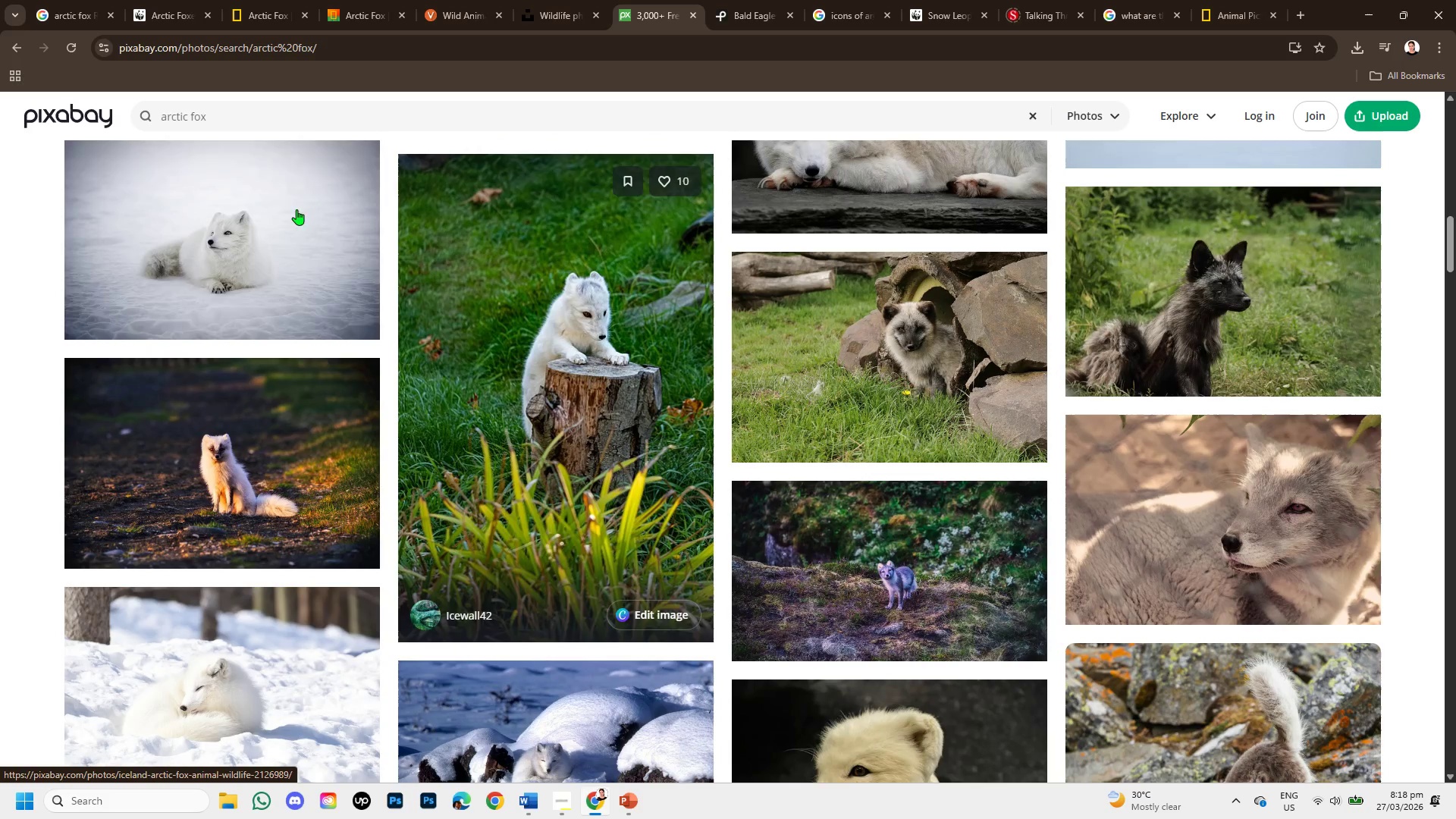 
left_click([255, 0])
 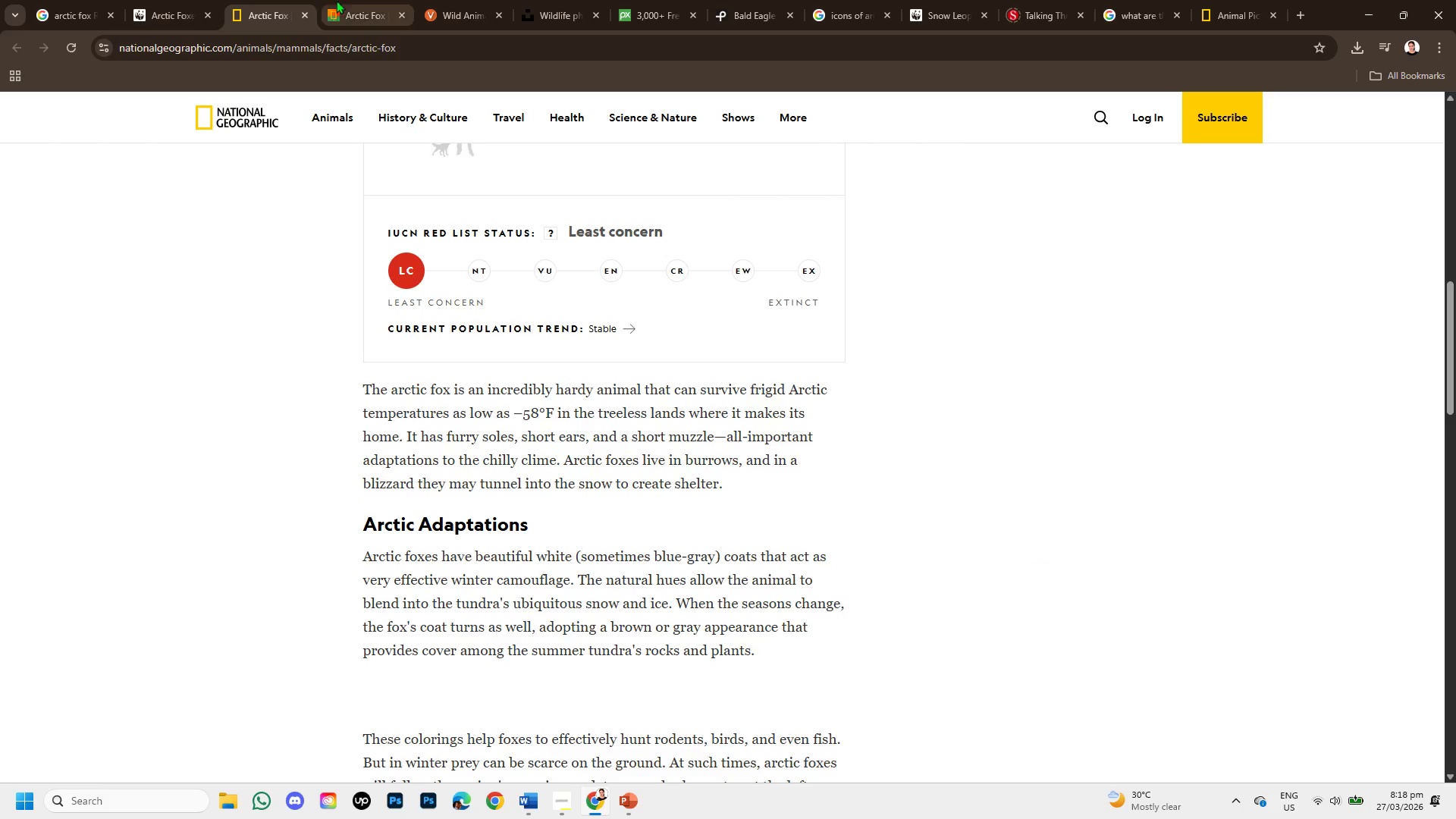 
left_click([353, 0])
 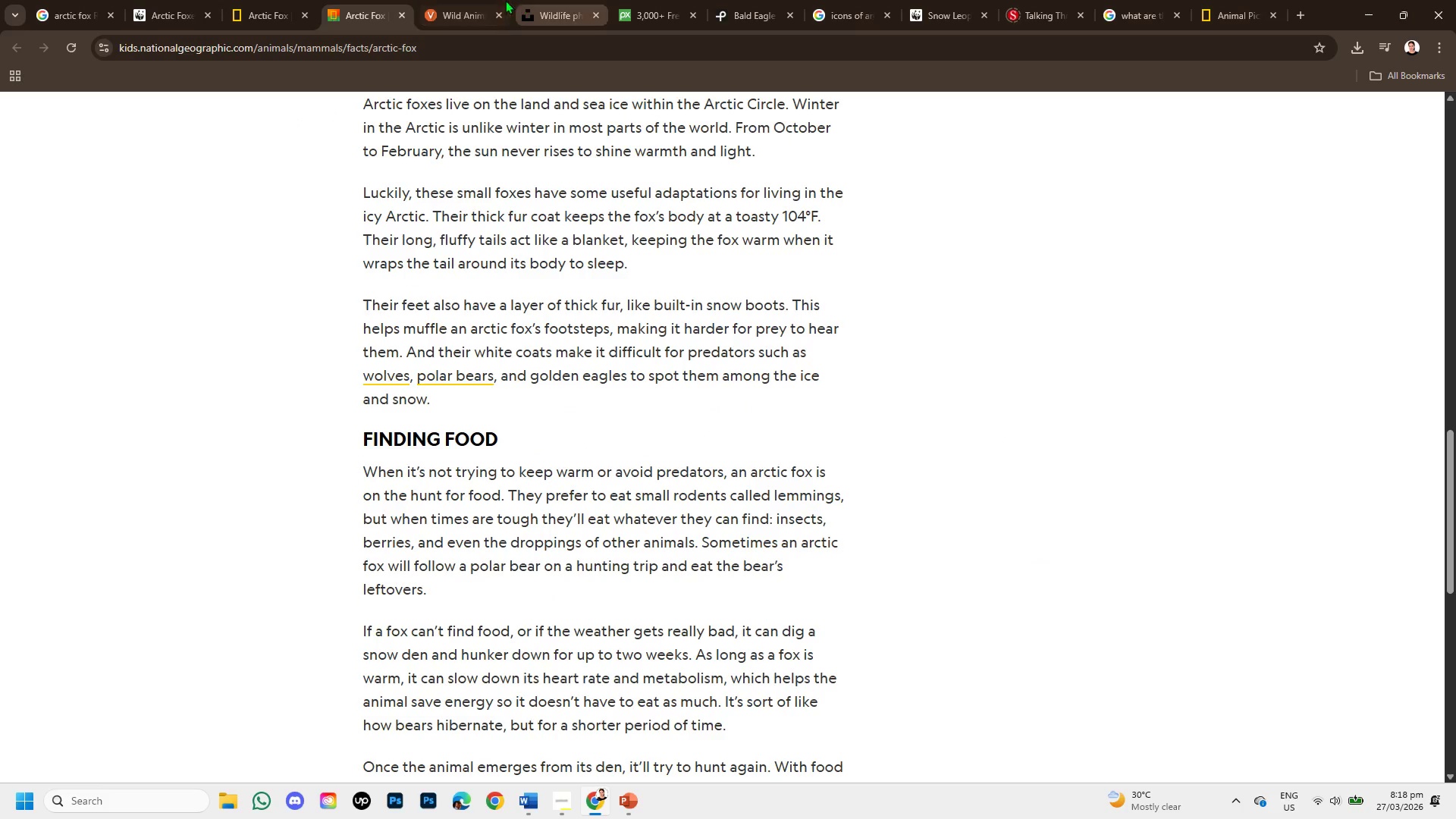 
left_click([434, 0])
 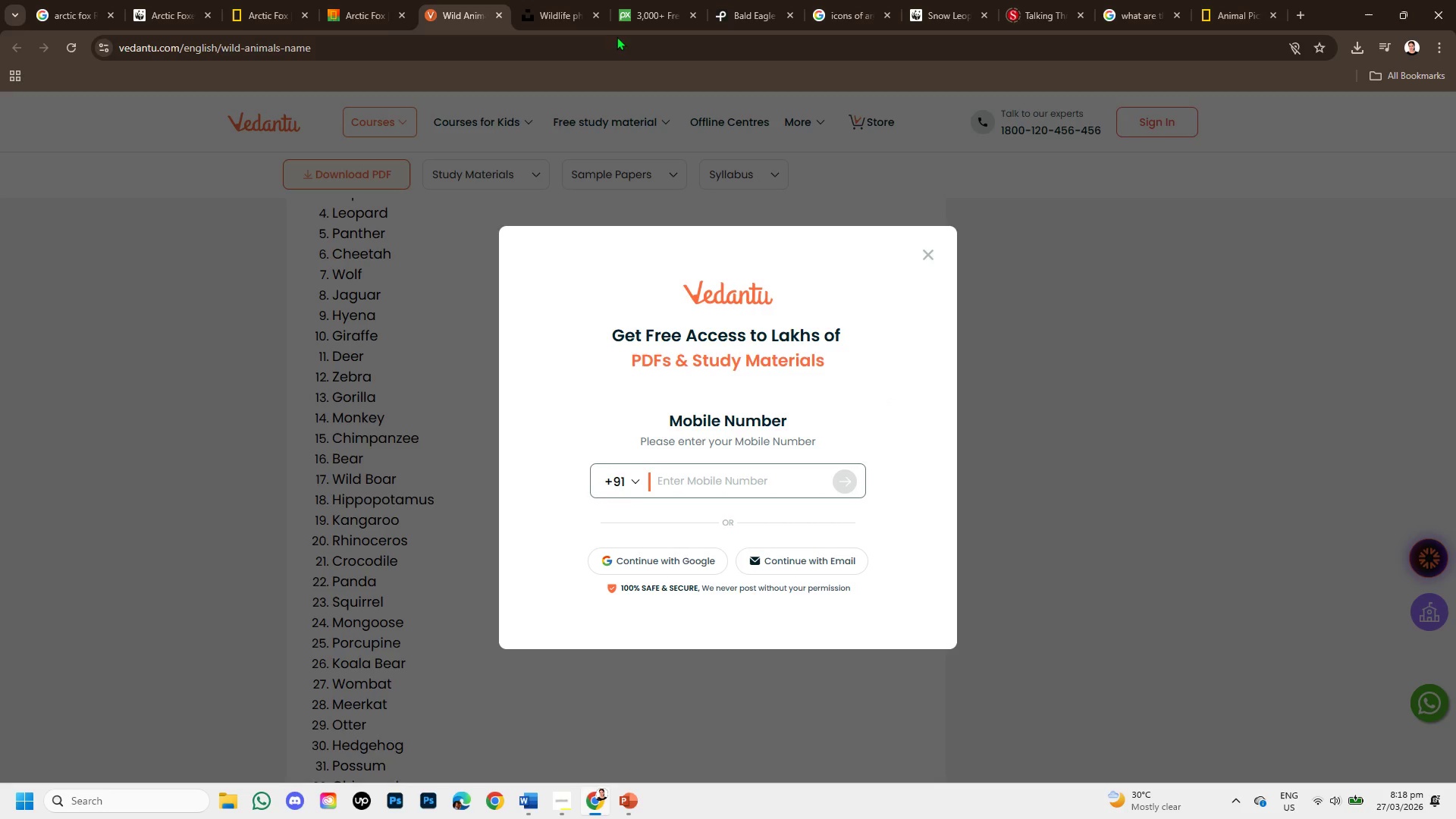 
left_click([553, 0])
 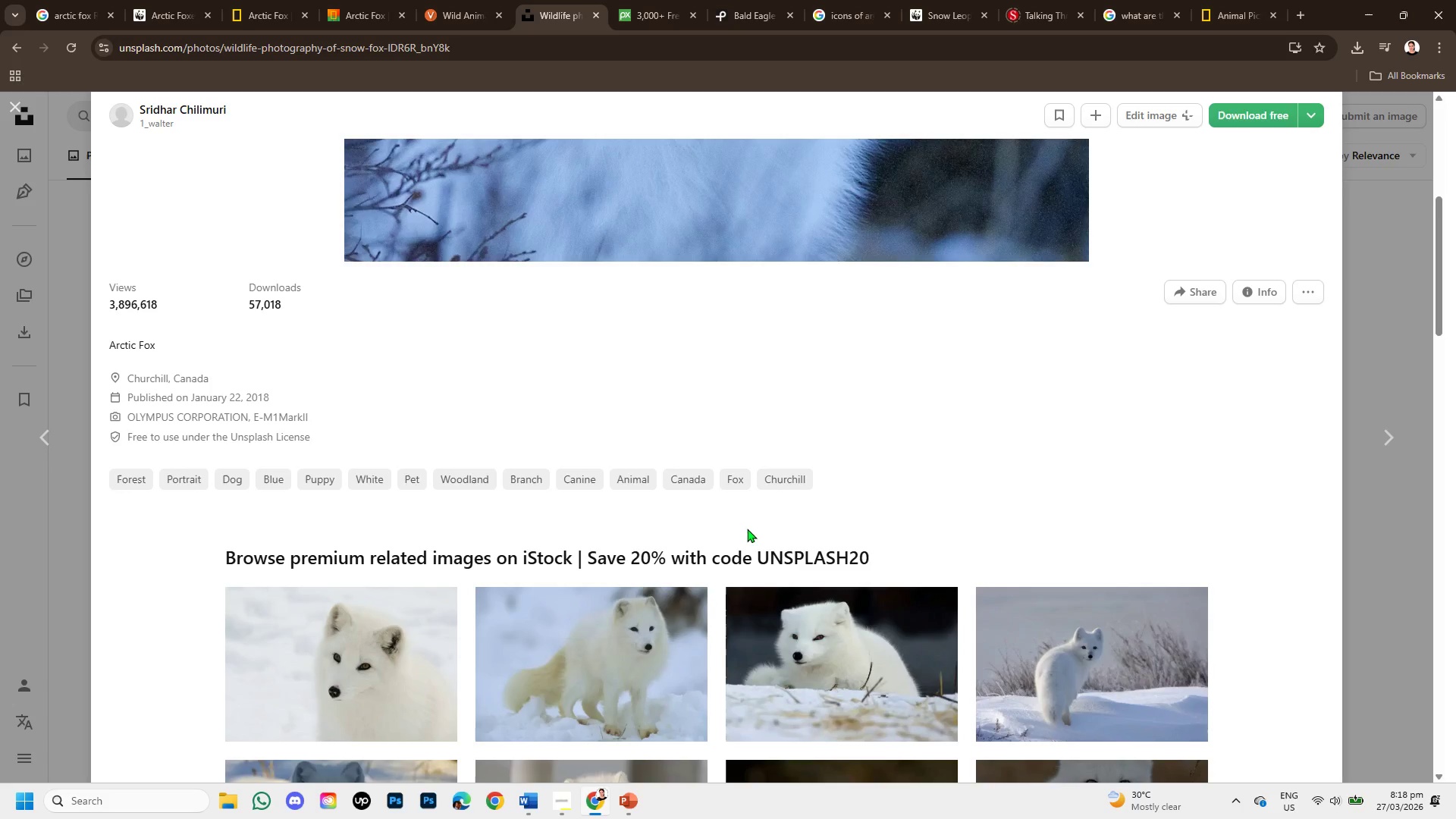 
scroll: coordinate [771, 495], scroll_direction: up, amount: 3.0
 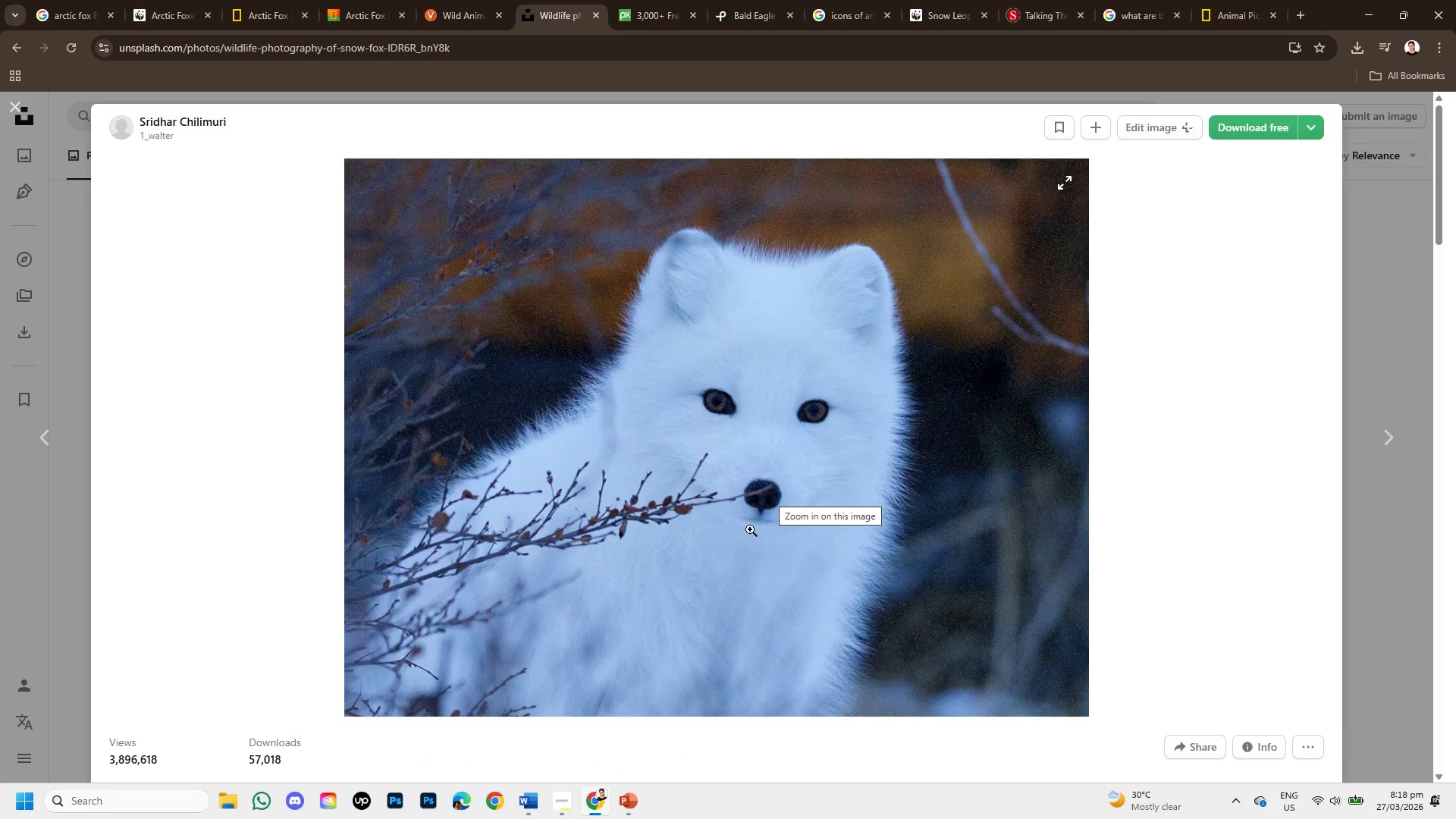 
wait(8.11)
 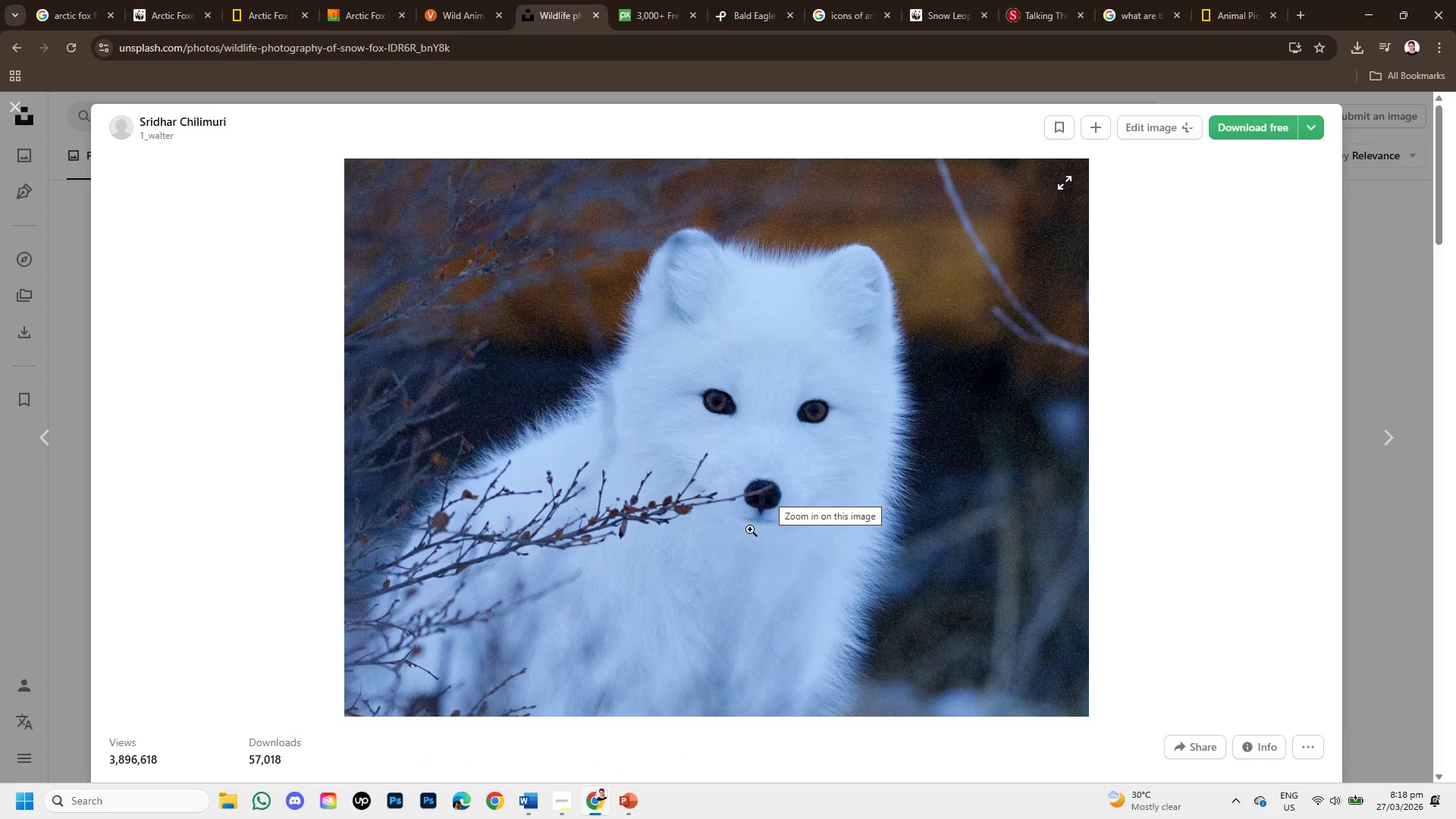 
scroll: coordinate [619, 471], scroll_direction: down, amount: 5.0
 